 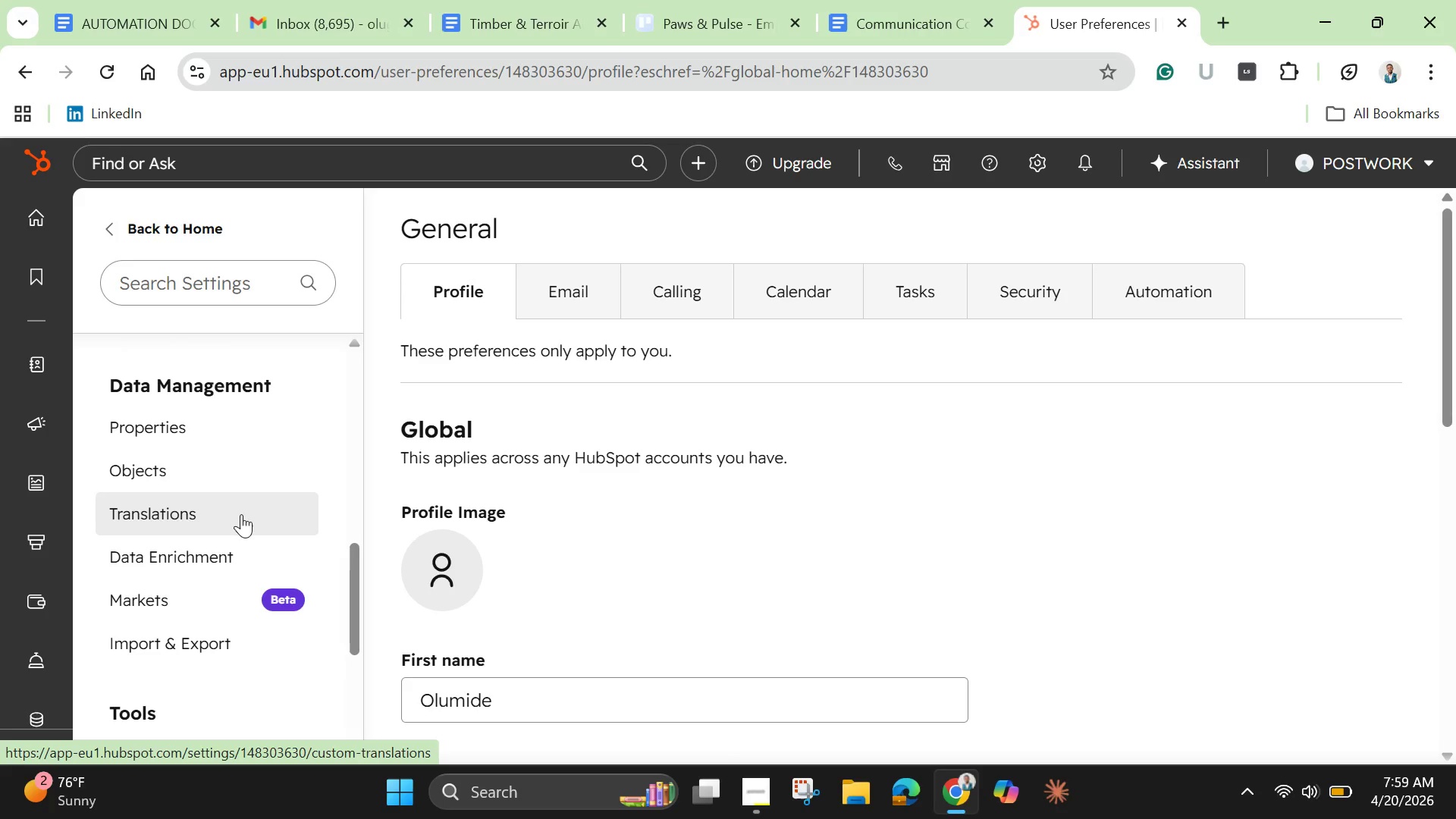 
left_click([183, 428])
 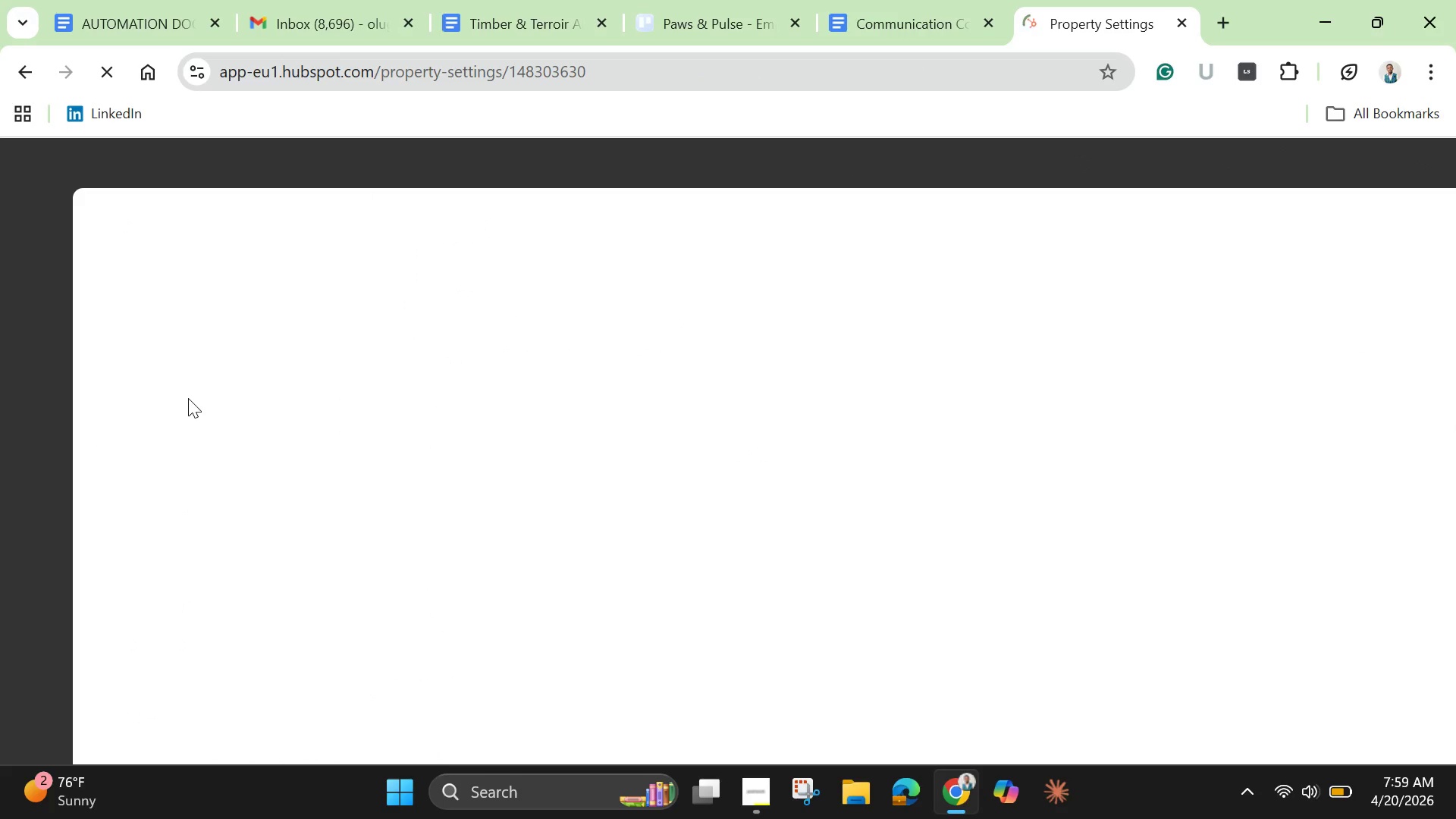 
mouse_move([206, 382])
 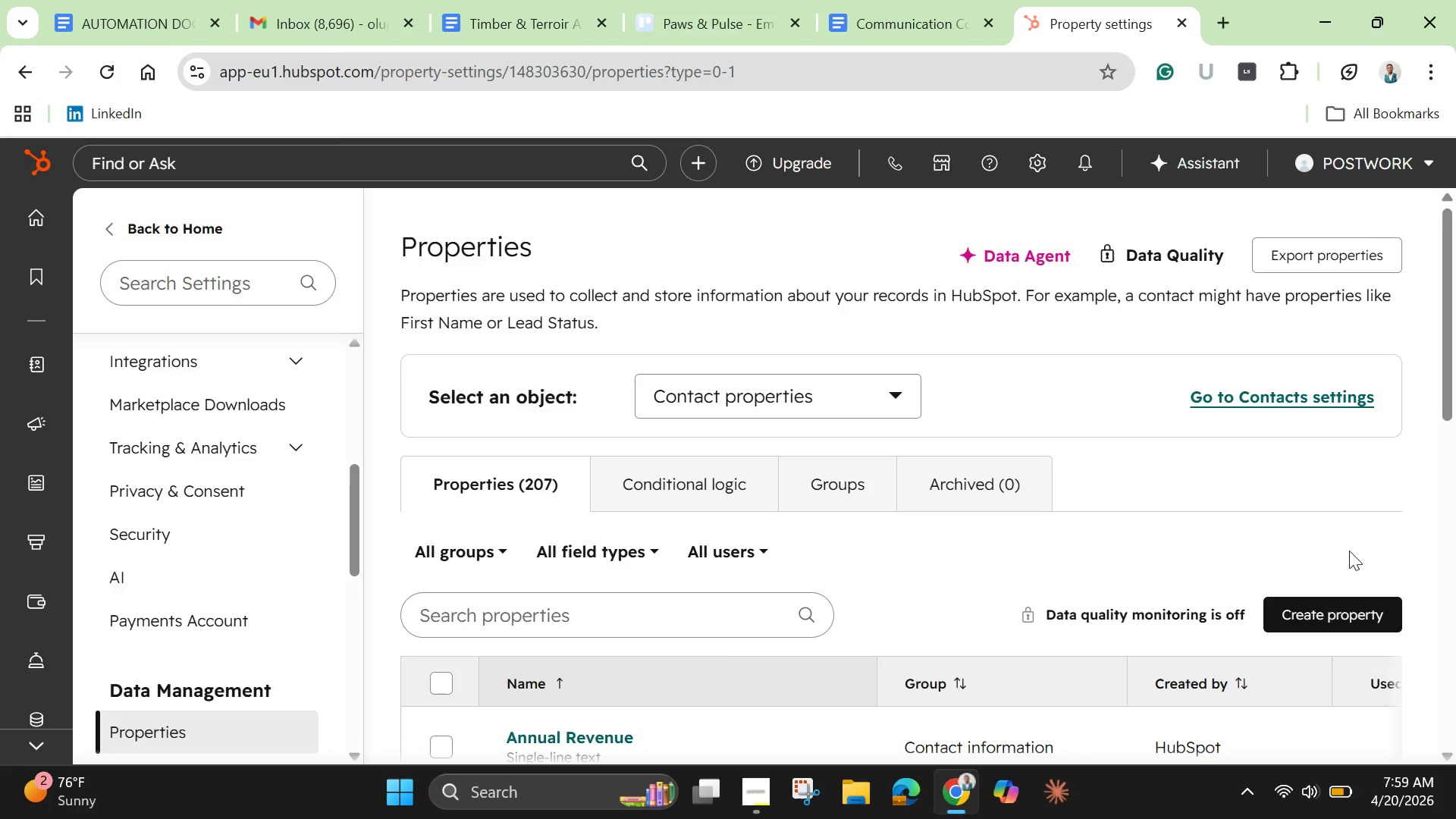 
scroll: coordinate [1352, 585], scroll_direction: down, amount: 2.0
 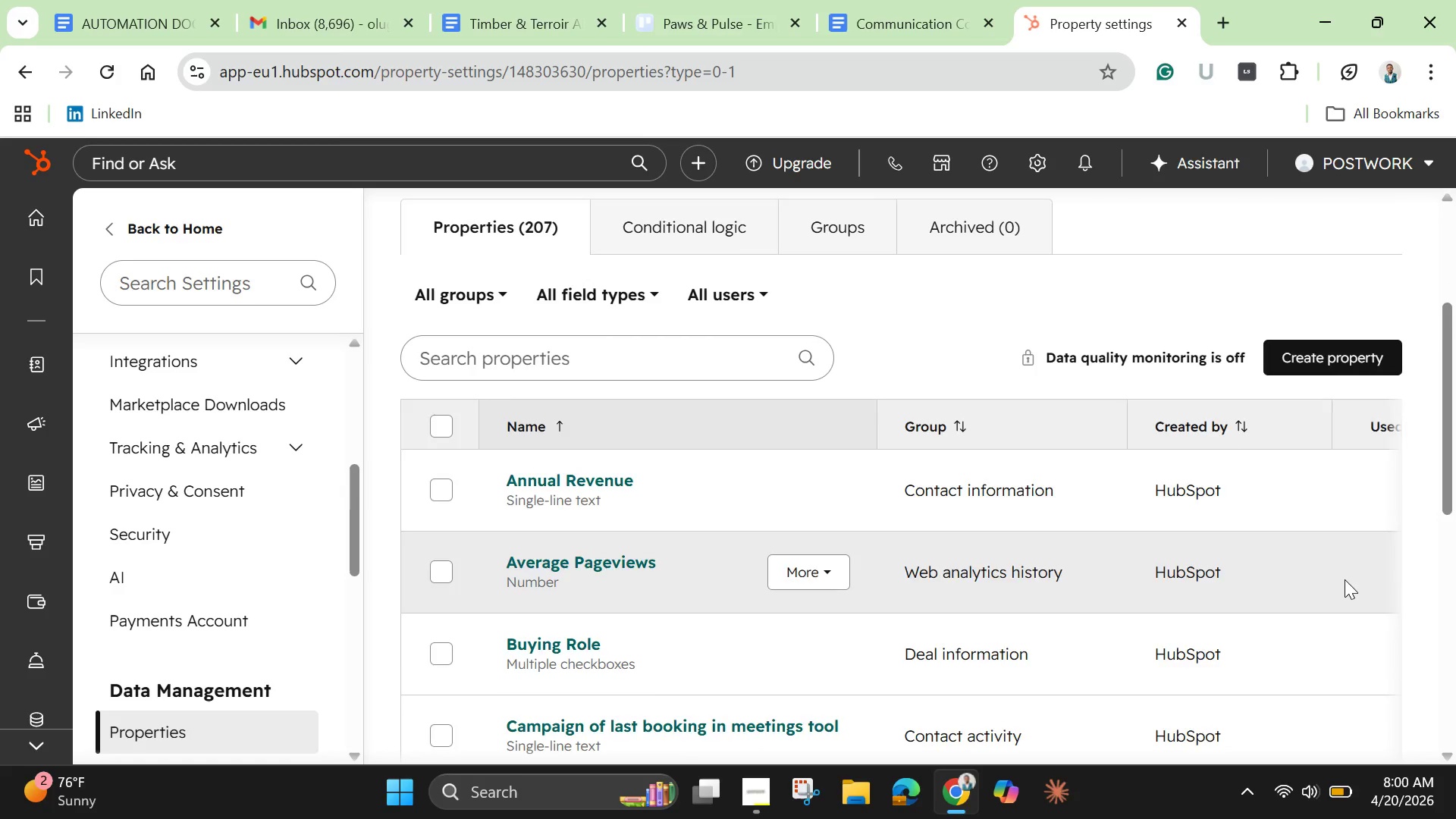 
scroll: coordinate [1318, 543], scroll_direction: up, amount: 2.0
 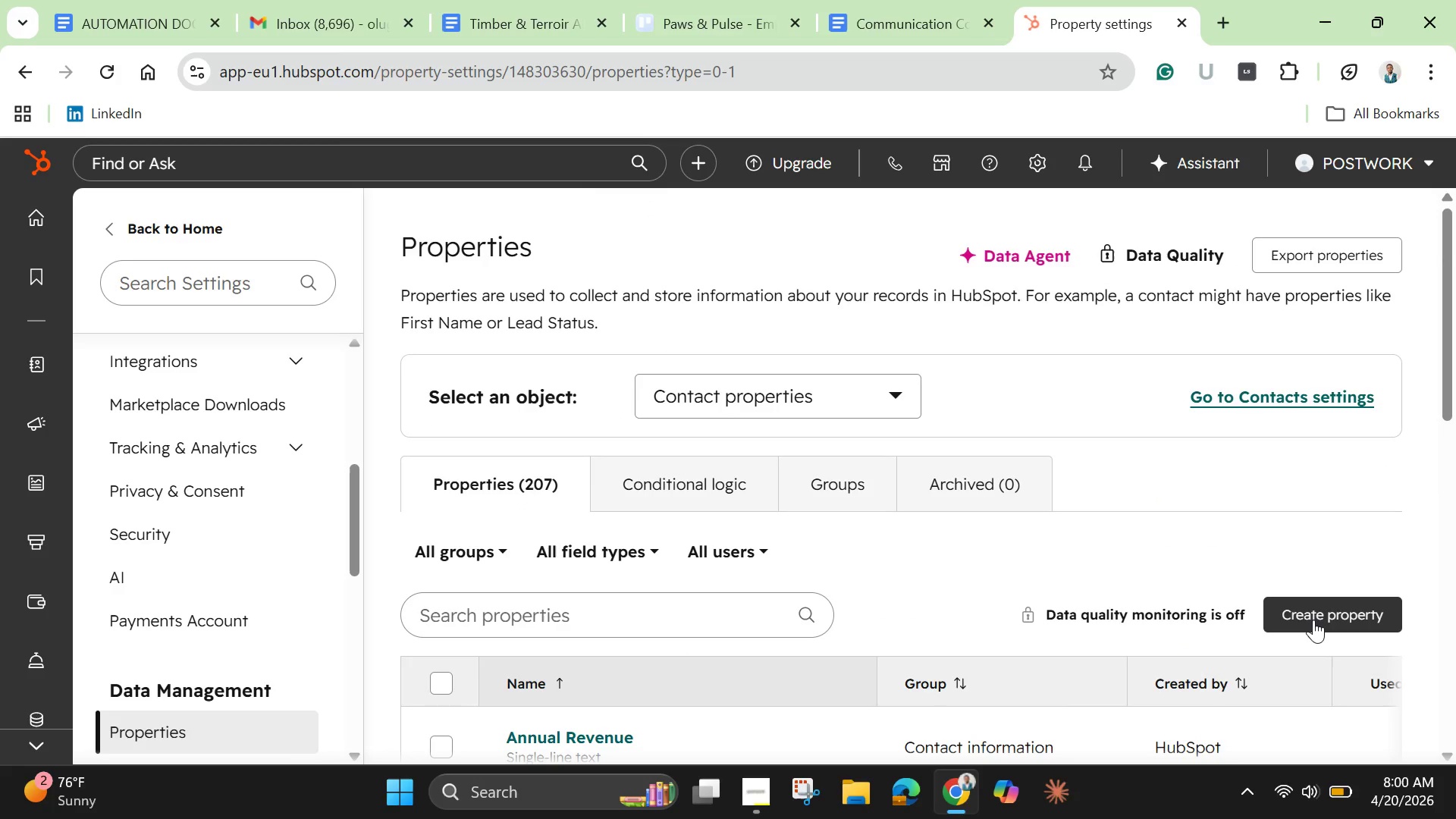 
left_click([1313, 620])
 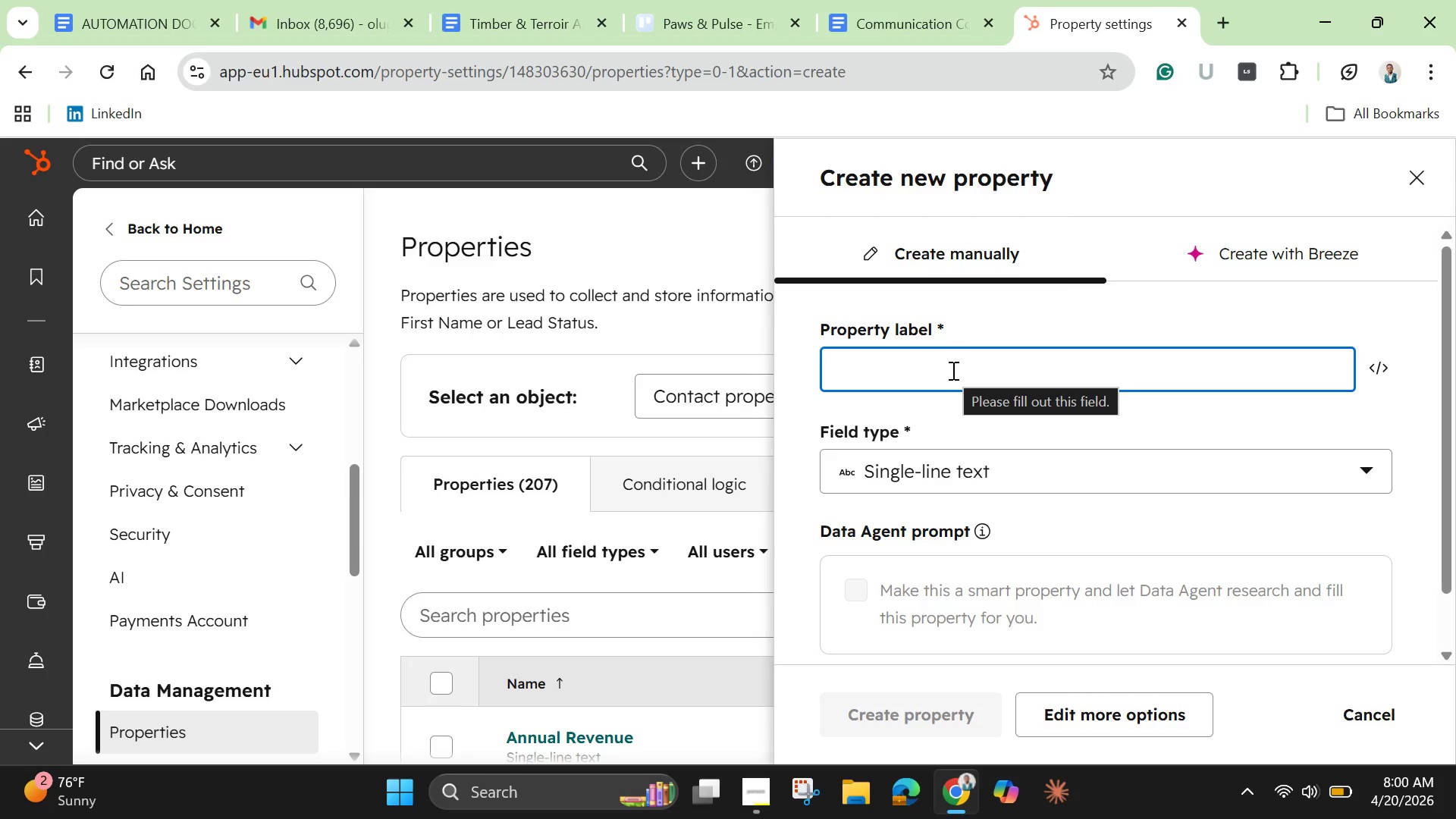 
wait(31.91)
 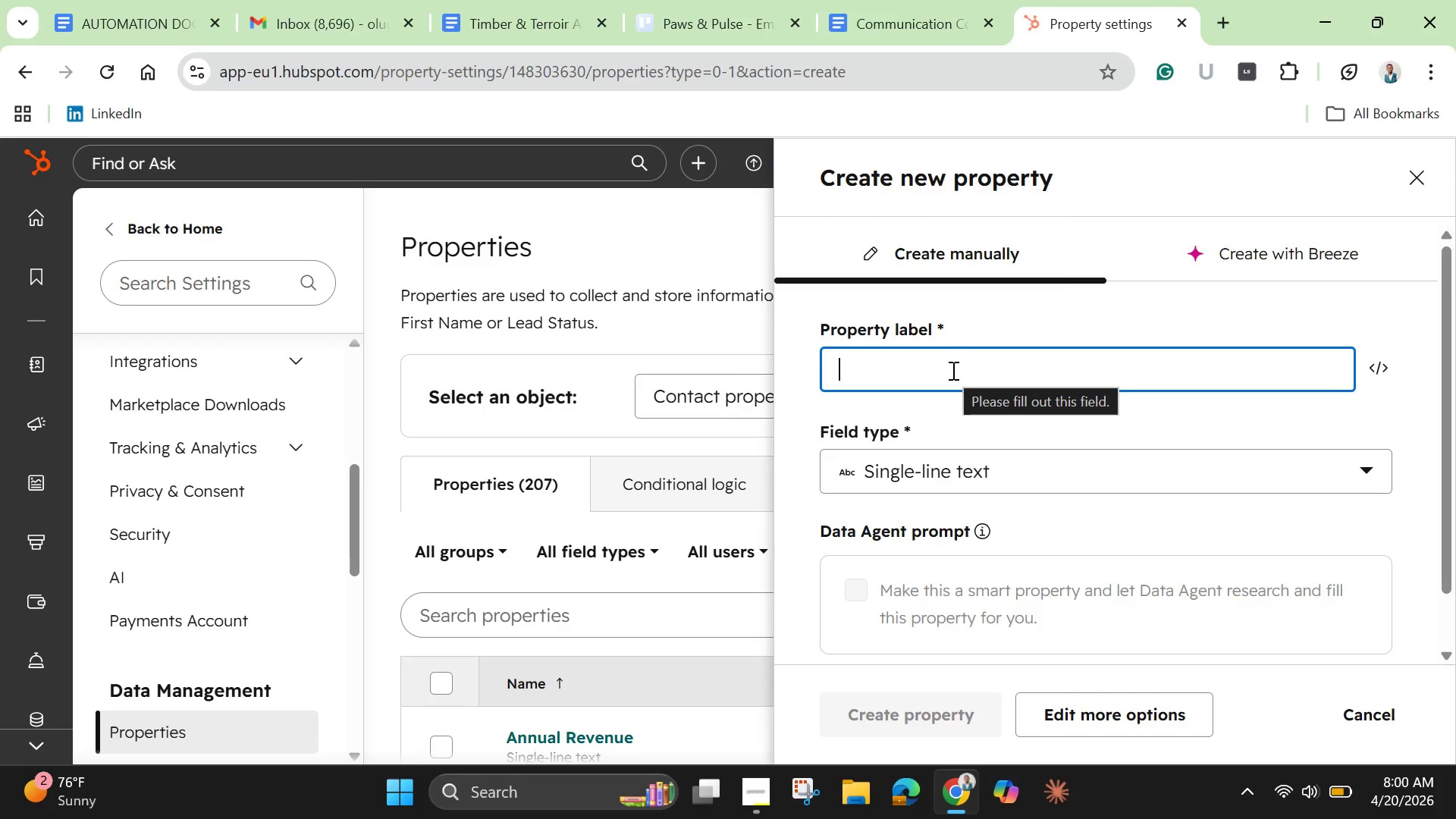 
type(Lasdt)
key(Backspace)
key(Backspace)
 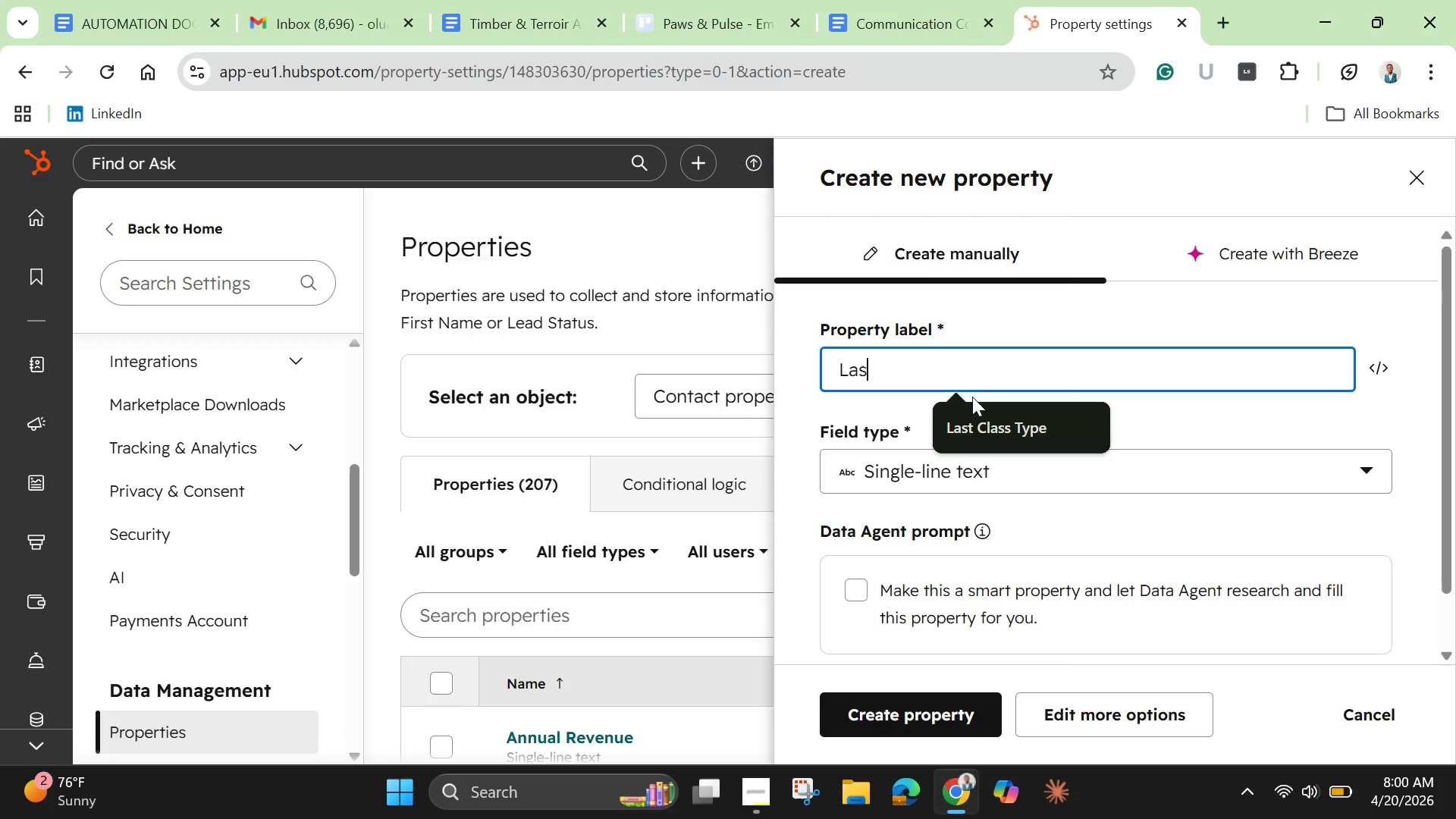 
left_click([988, 422])
 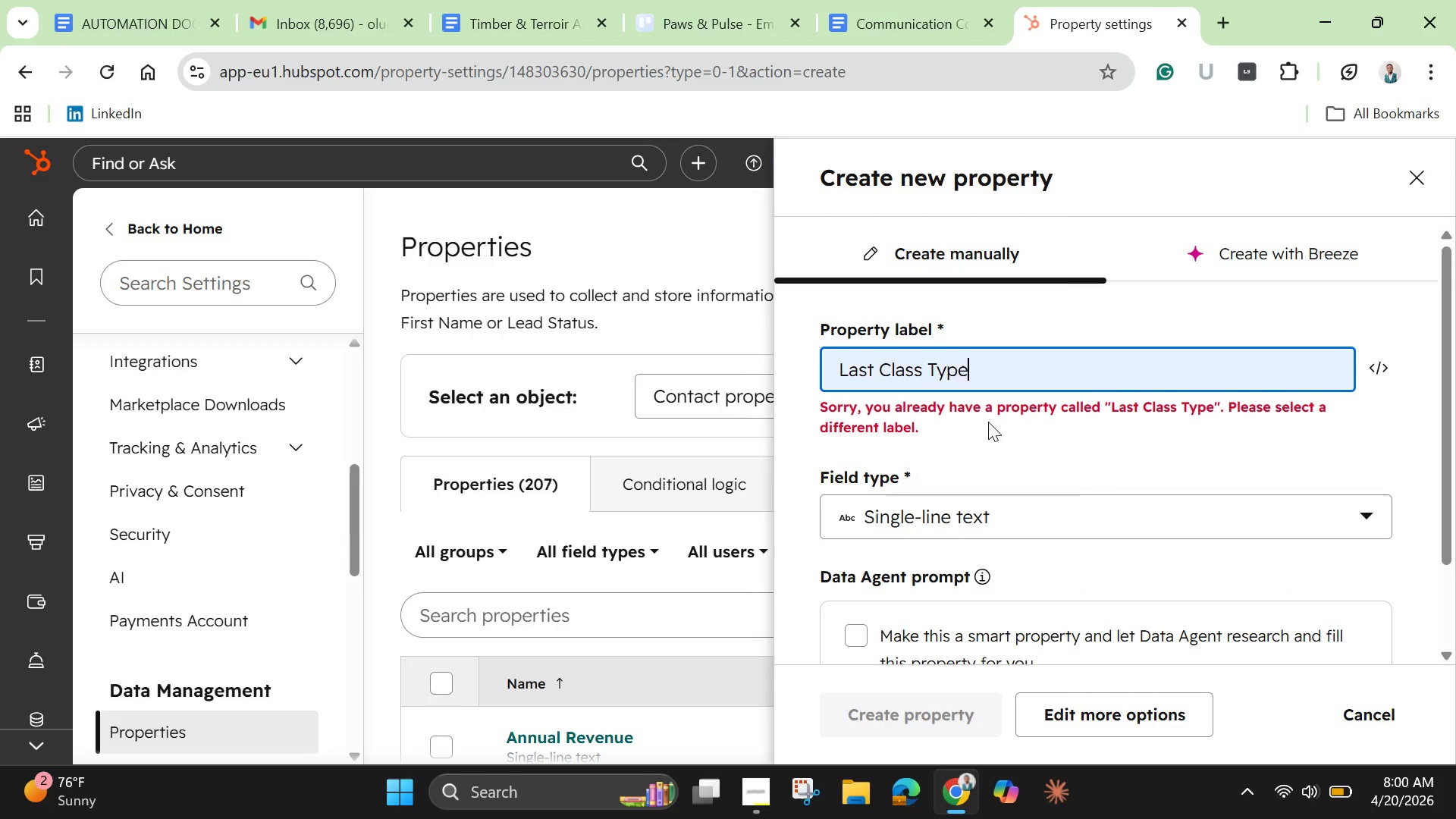 
scroll: coordinate [1003, 480], scroll_direction: down, amount: 4.0
 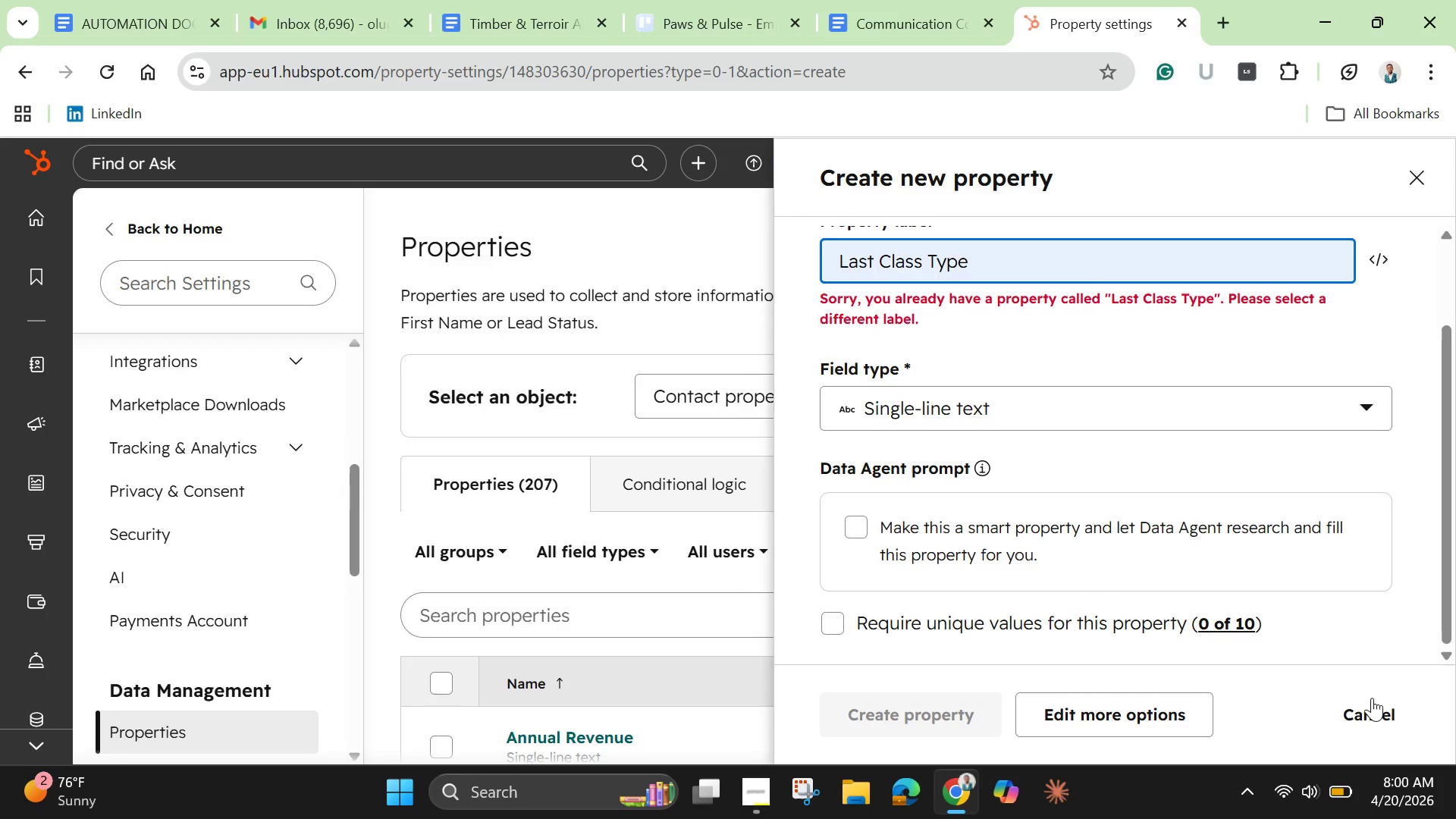 
left_click([1372, 715])
 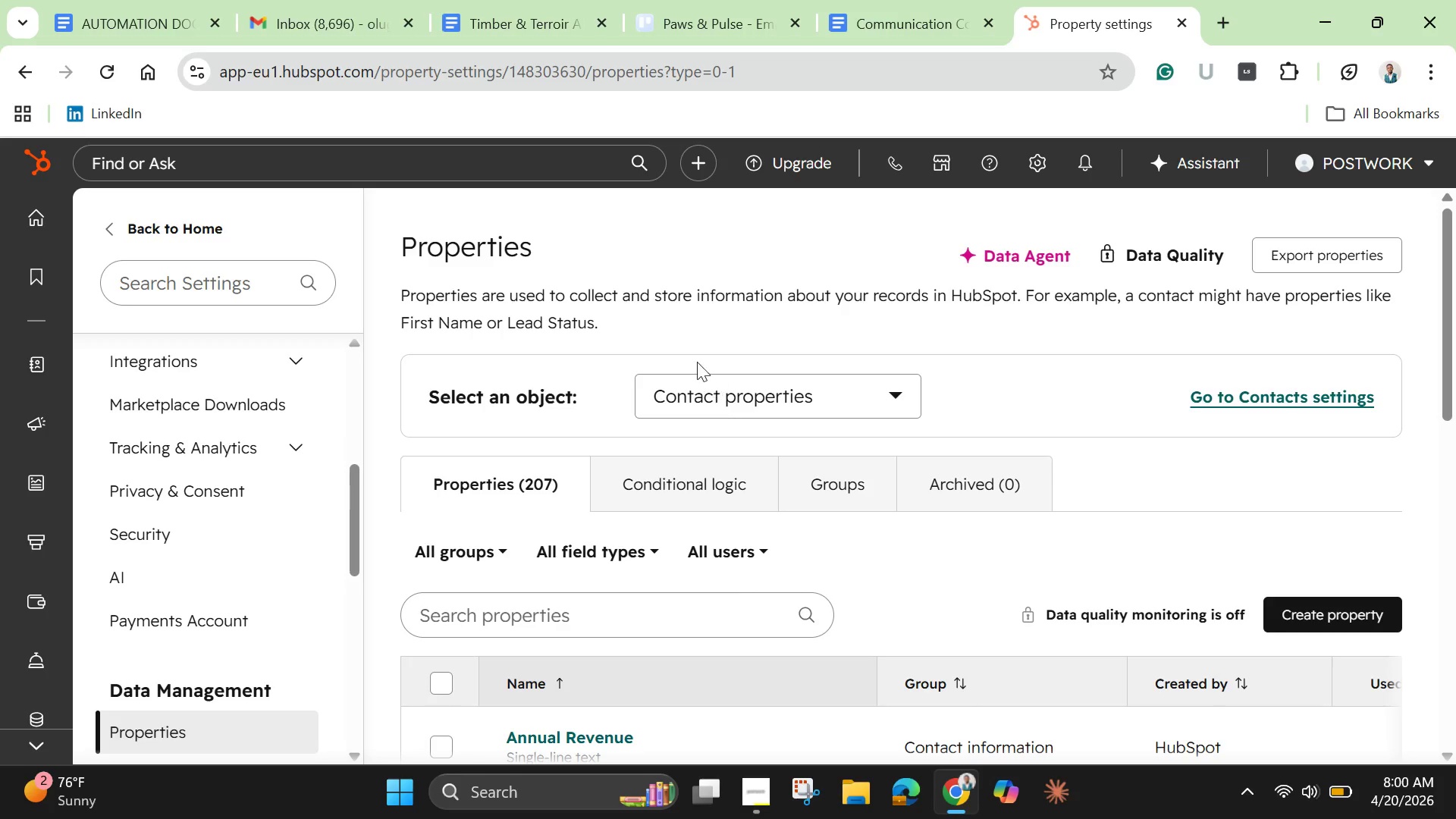 
left_click([770, 386])
 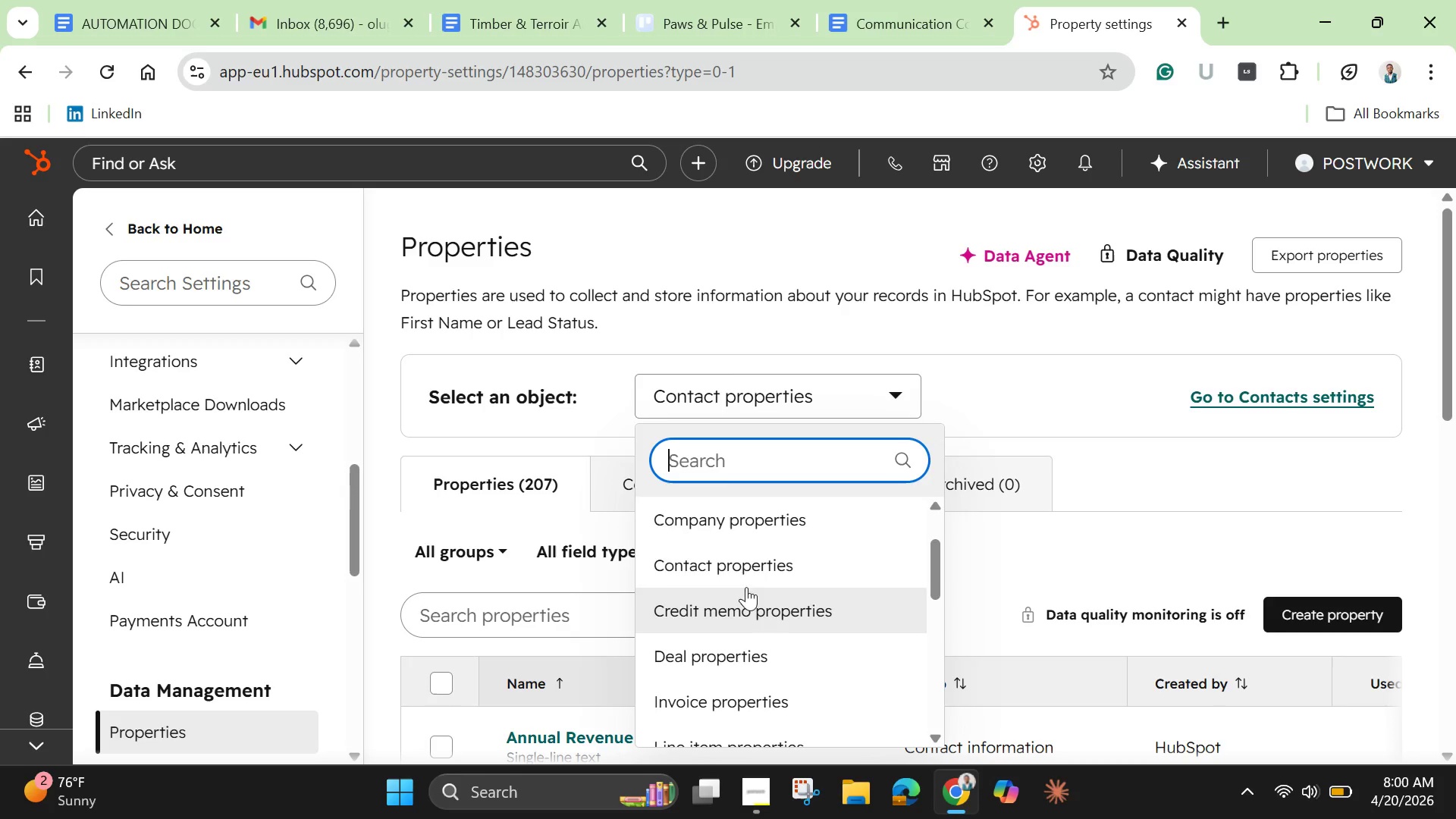 
mouse_move([730, 566])
 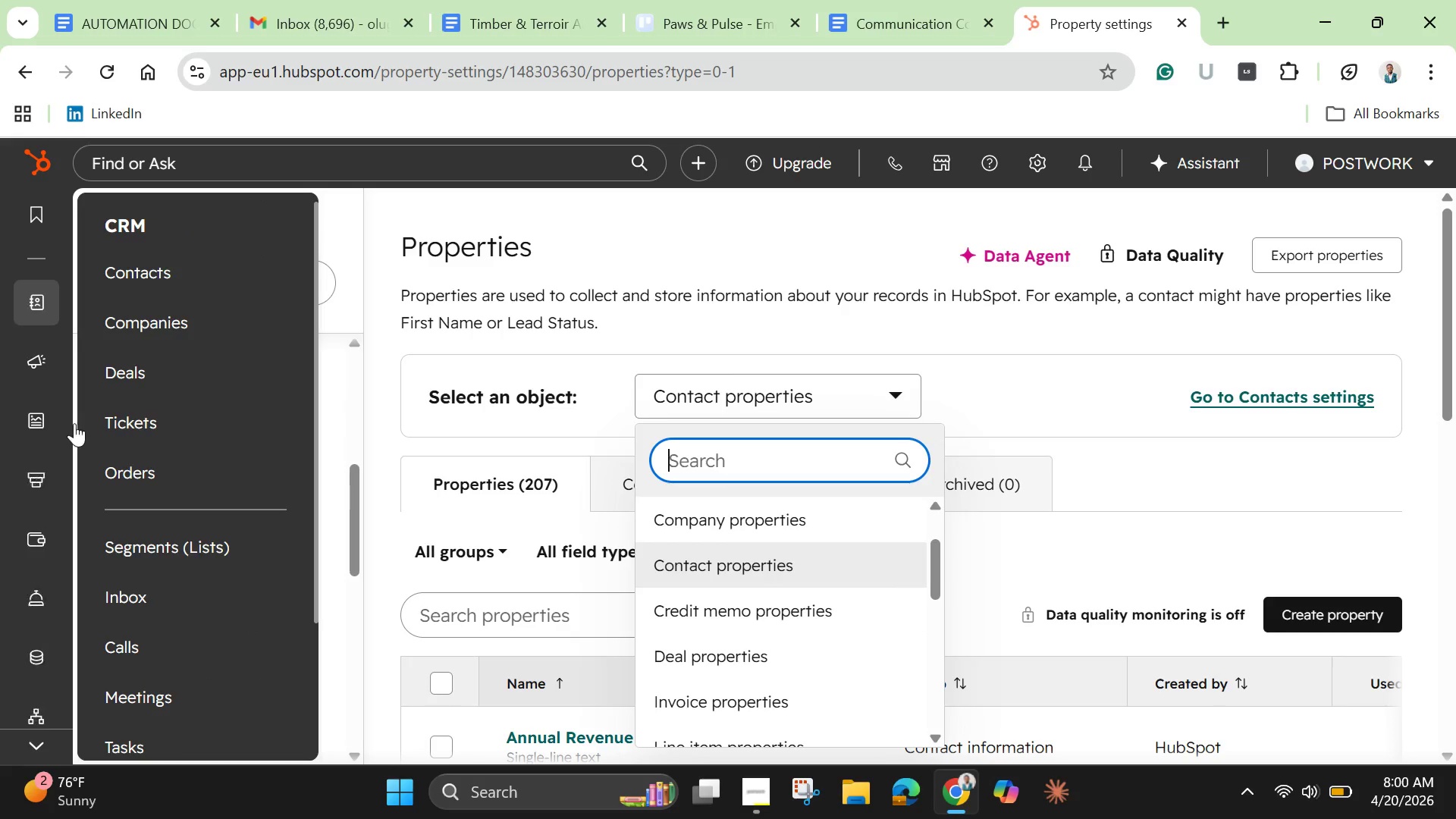 
scroll: coordinate [0, 381], scroll_direction: down, amount: 1.0
 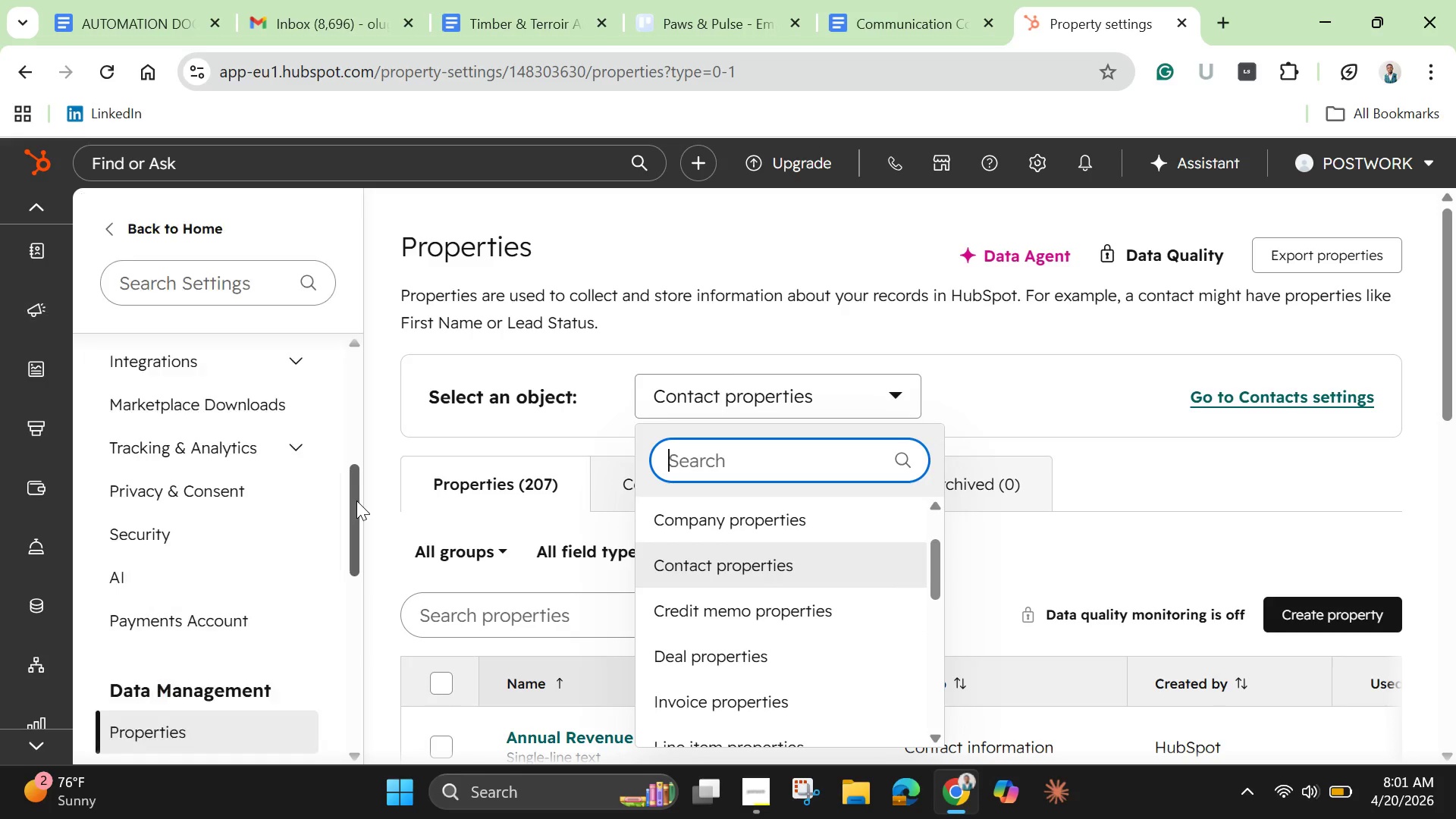 
left_click([356, 500])
 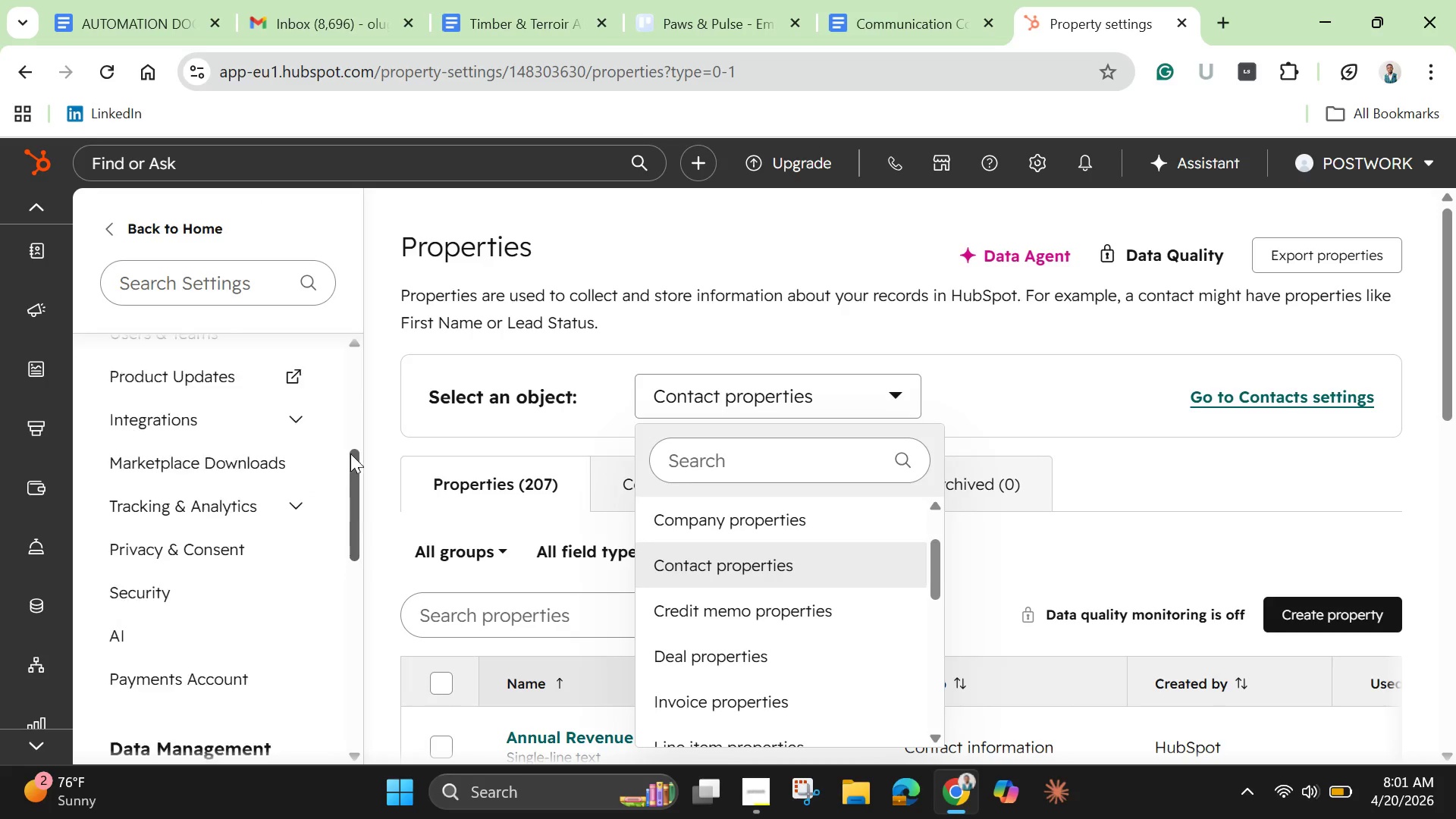 
left_click_drag(start_coordinate=[355, 498], to_coordinate=[345, 353])
 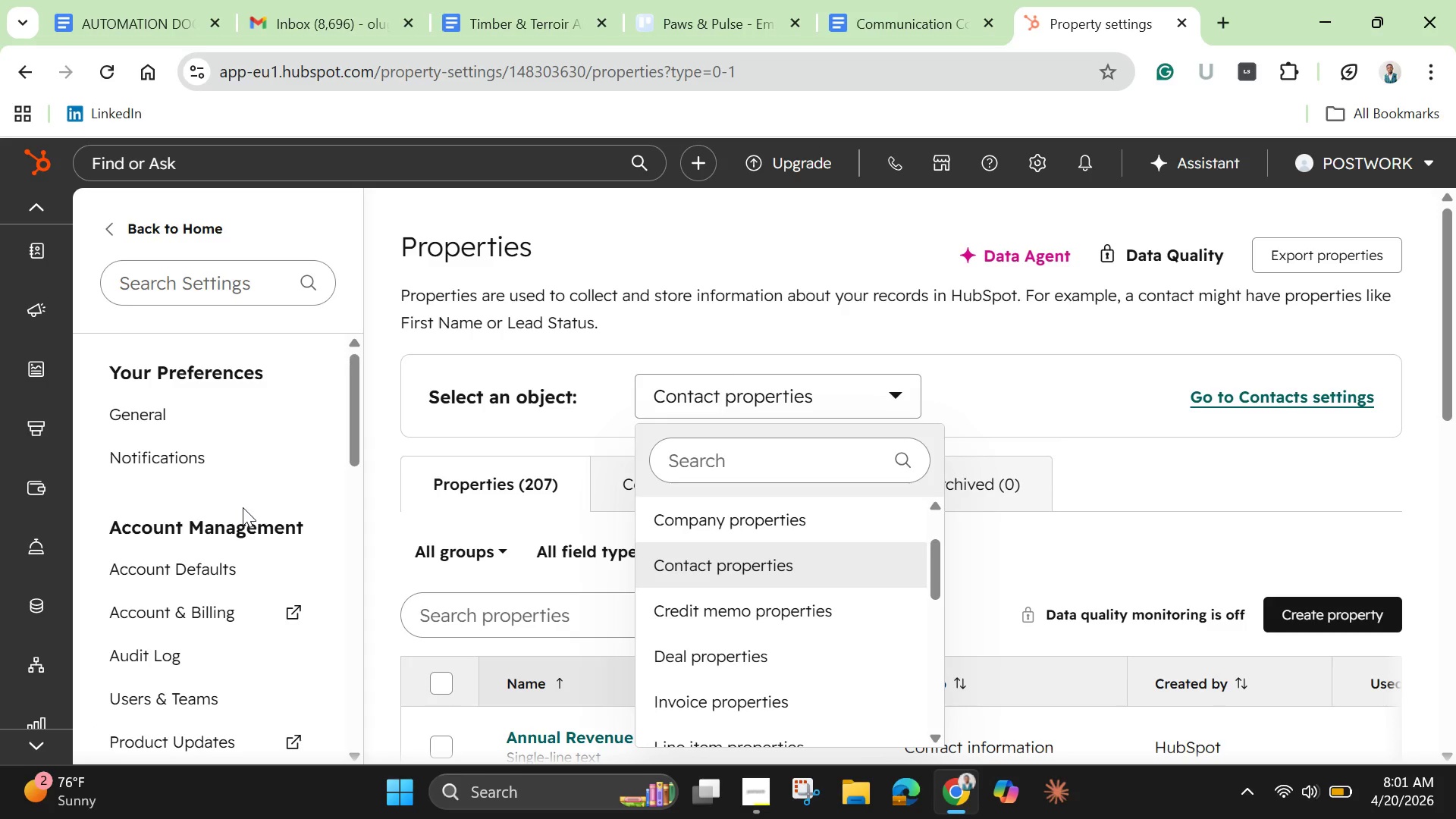 
scroll: coordinate [178, 587], scroll_direction: down, amount: 10.0
 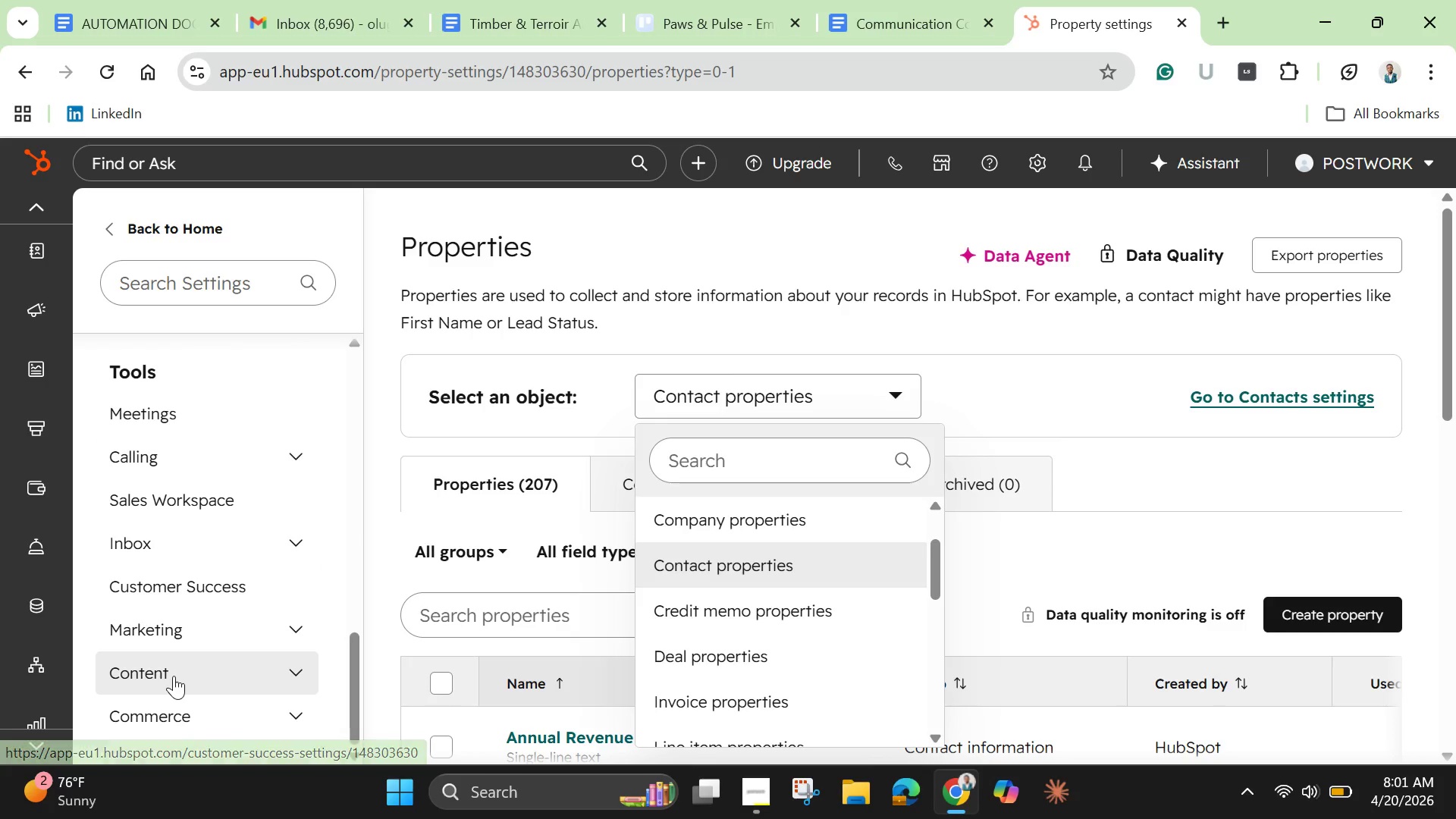 
left_click([174, 676])
 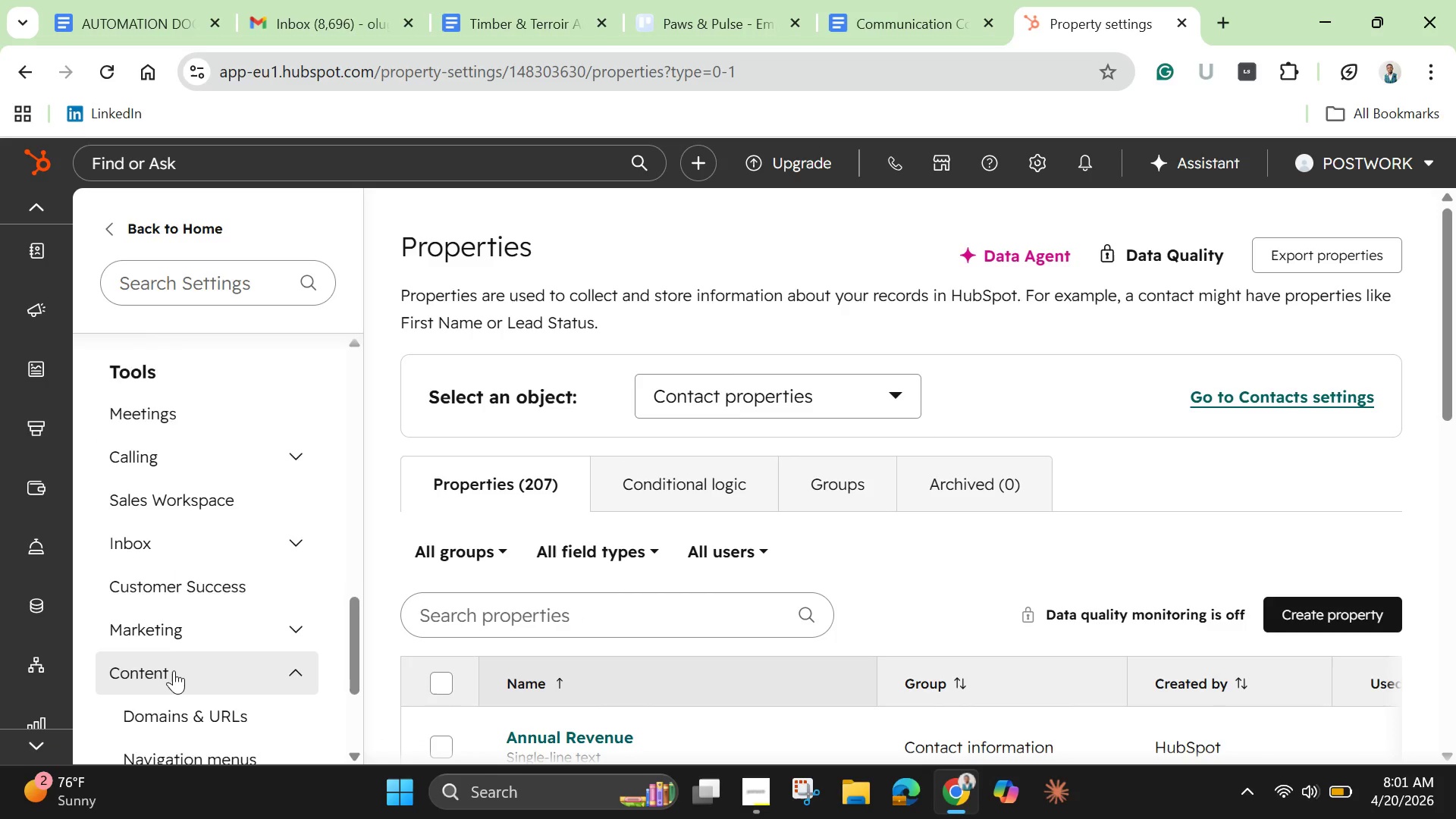 
scroll: coordinate [174, 670], scroll_direction: down, amount: 1.0
 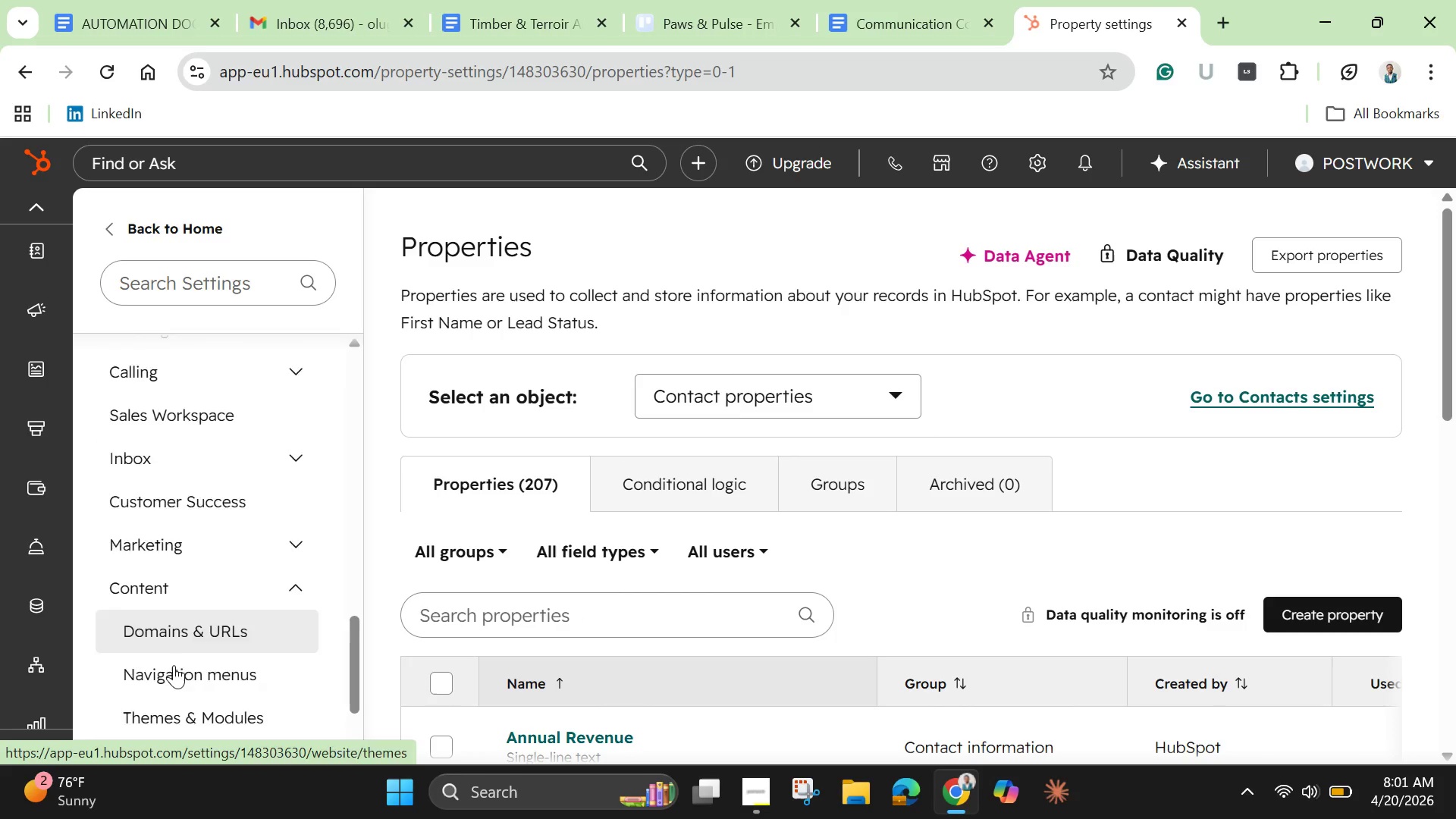 
scroll: coordinate [166, 522], scroll_direction: up, amount: 10.0
 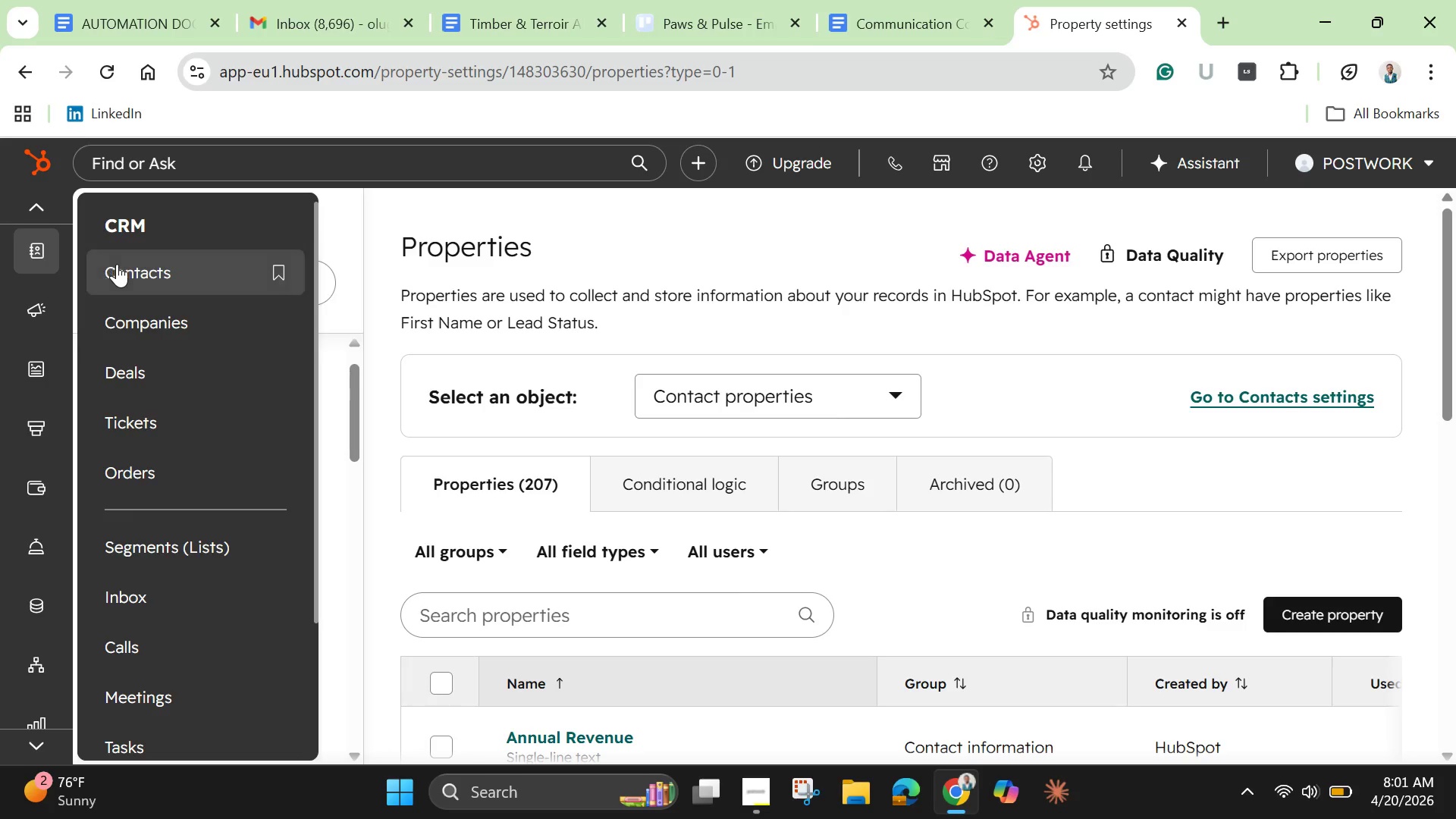 
left_click([136, 270])
 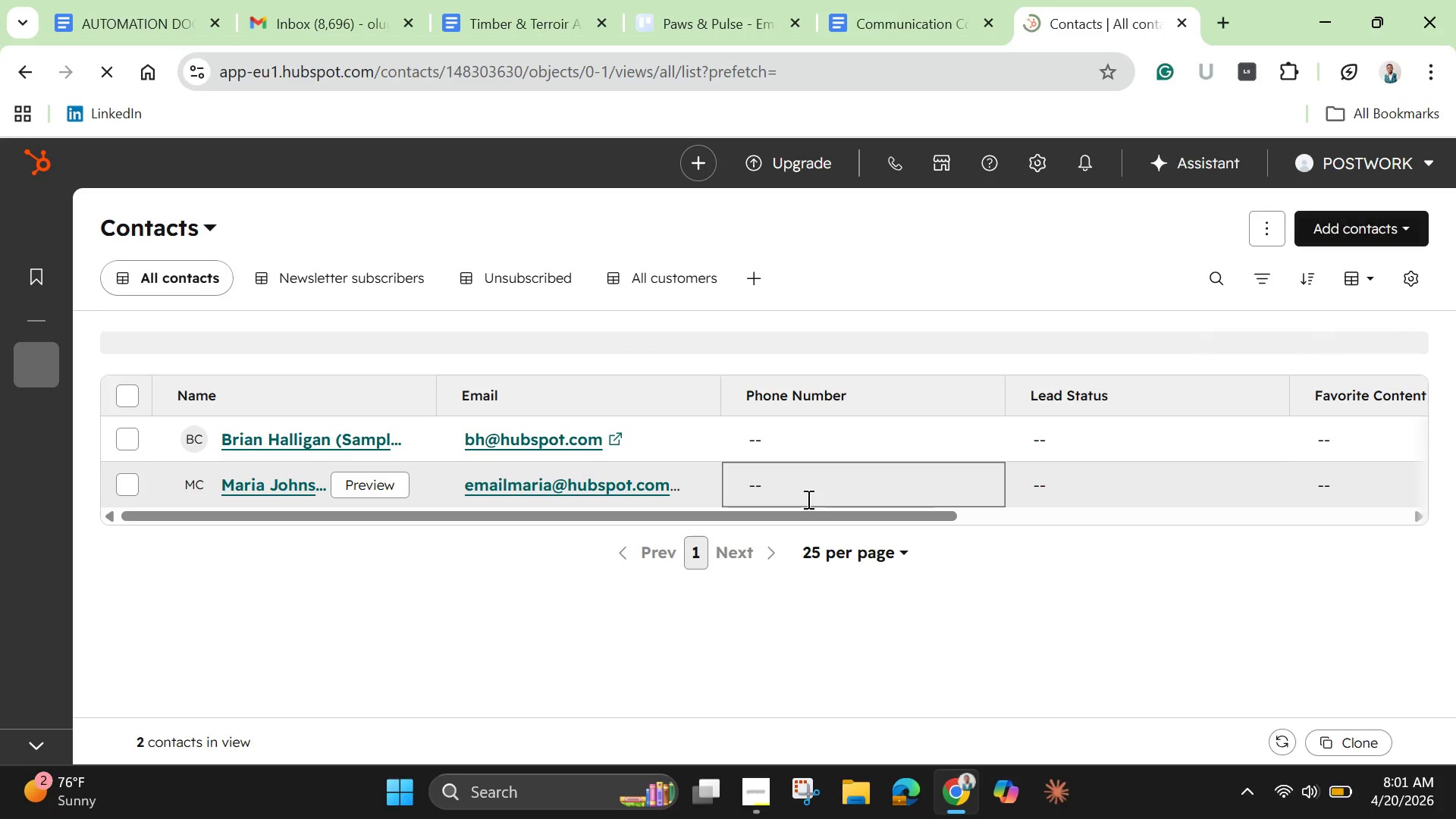 
wait(13.58)
 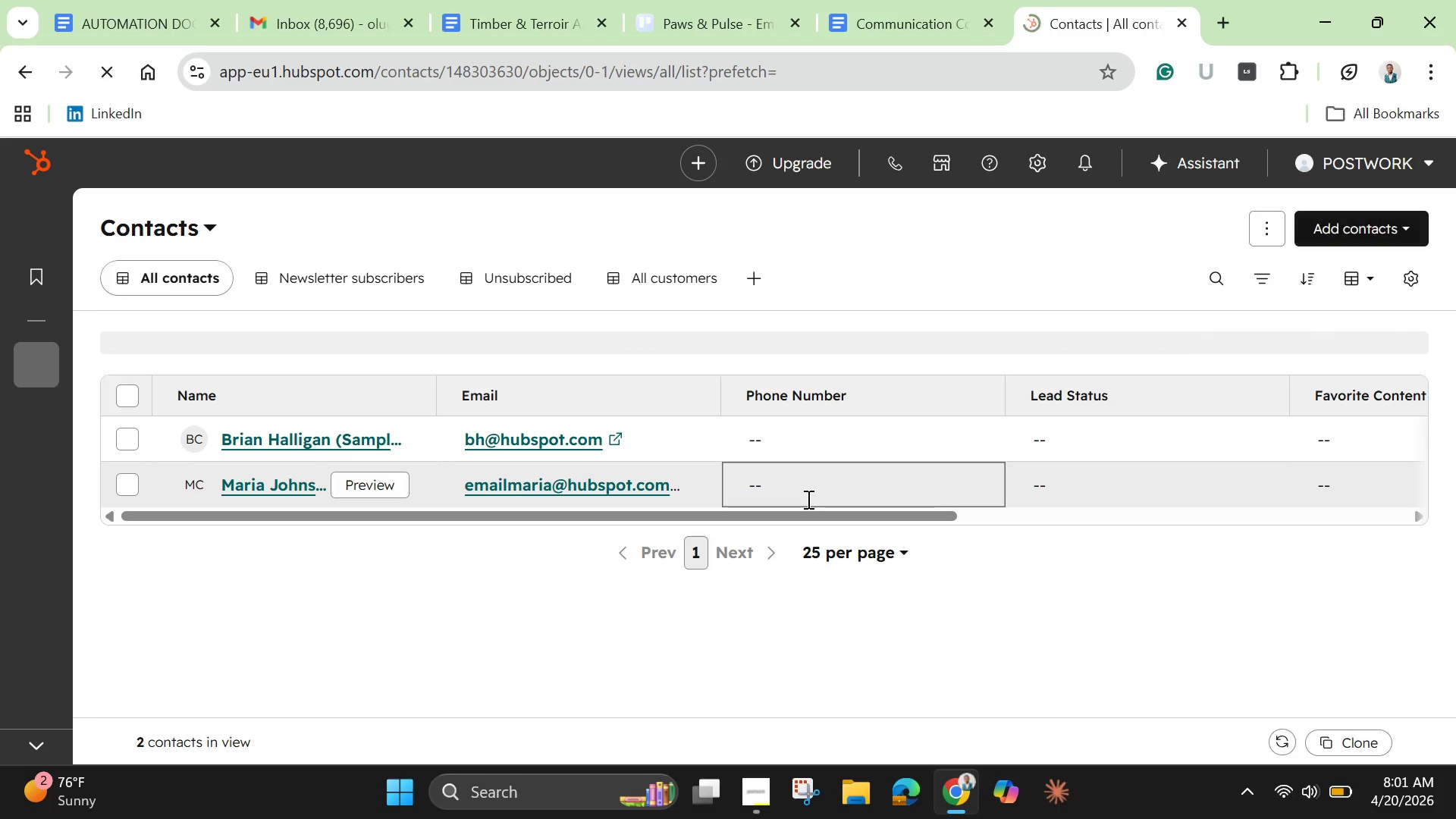 
scroll: coordinate [985, 556], scroll_direction: down, amount: 4.0
 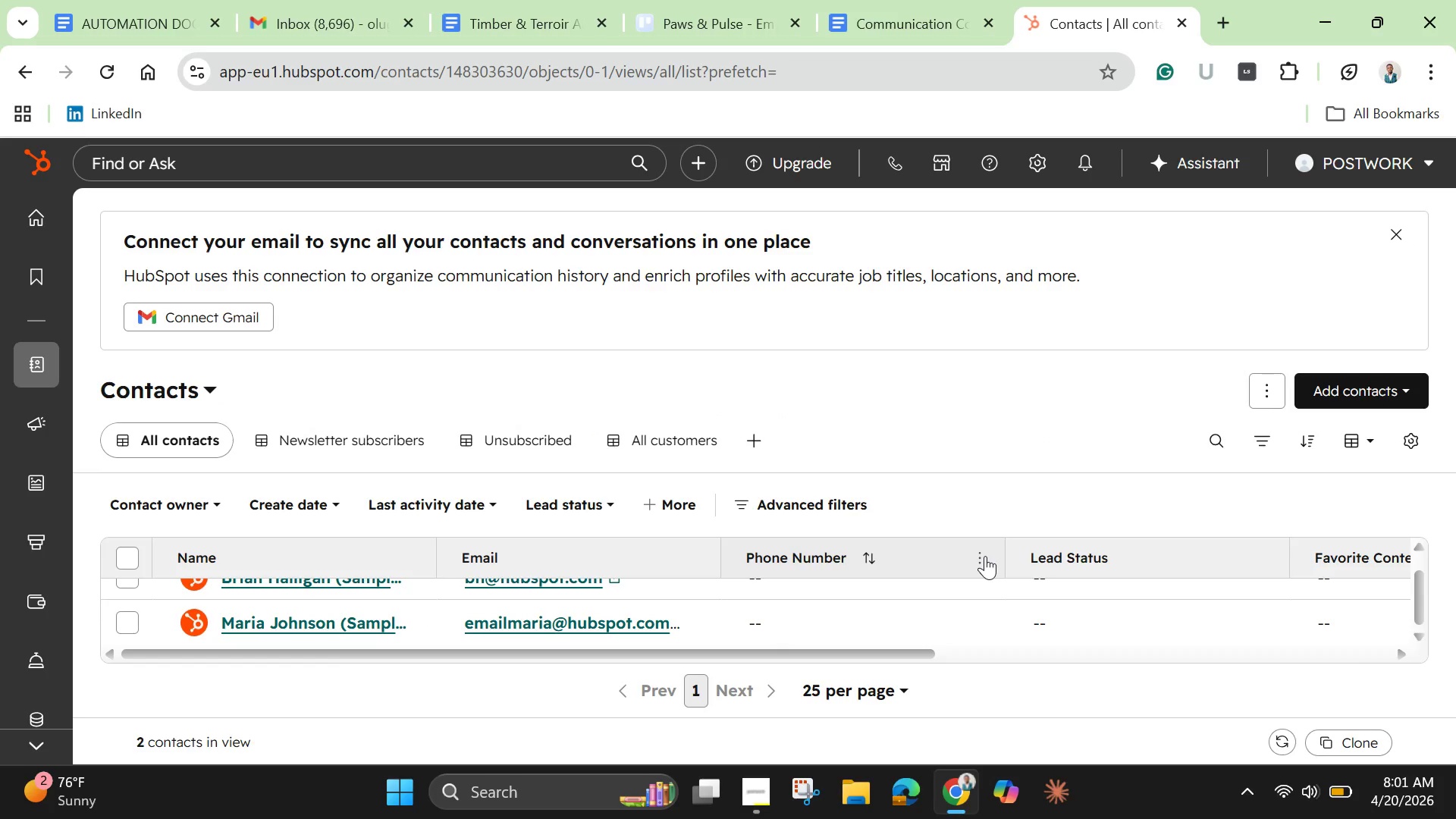 
wait(11.39)
 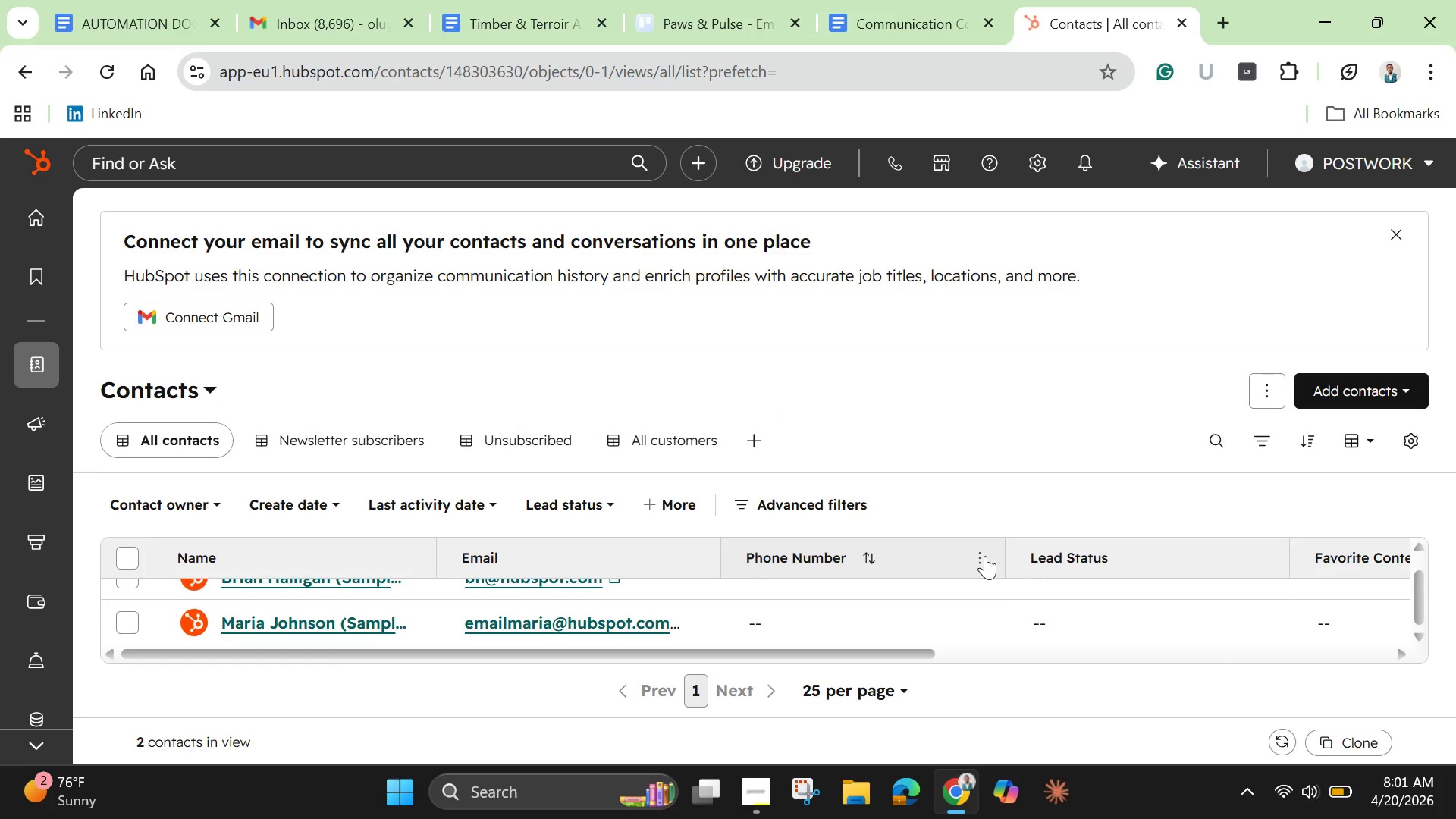 
scroll: coordinate [232, 427], scroll_direction: down, amount: 3.0
 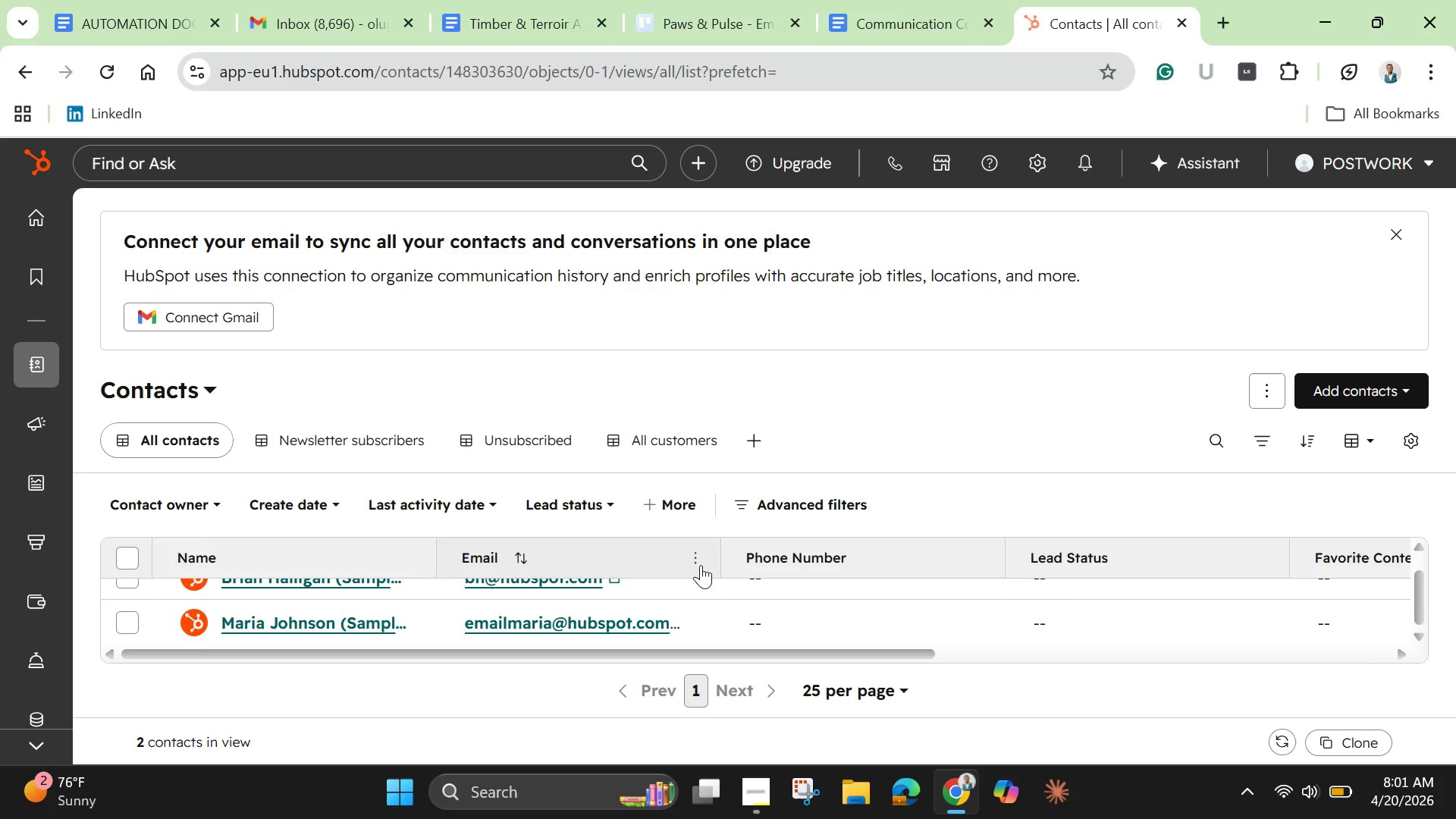 
scroll: coordinate [701, 565], scroll_direction: up, amount: 2.0
 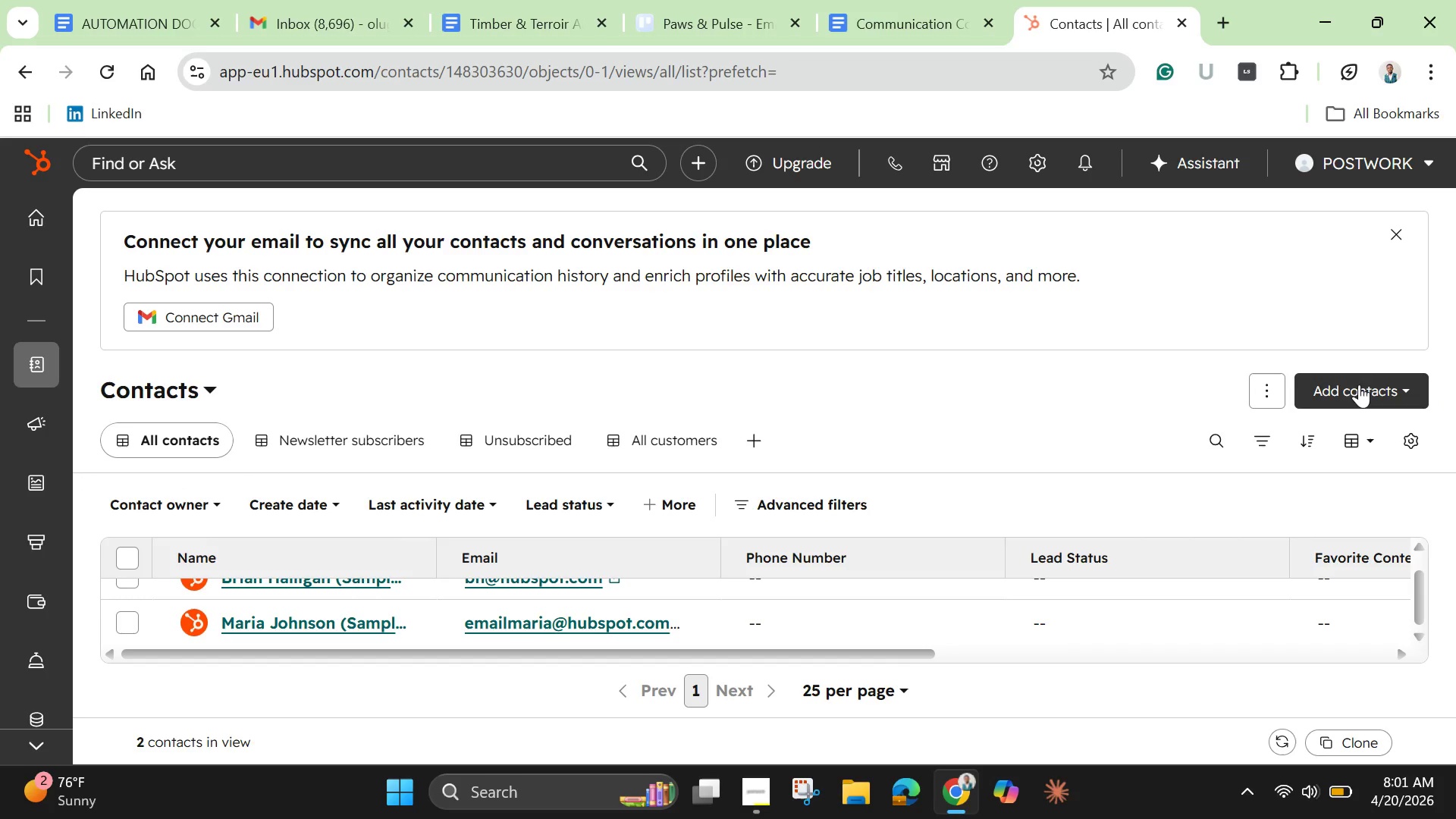 
left_click([1357, 388])
 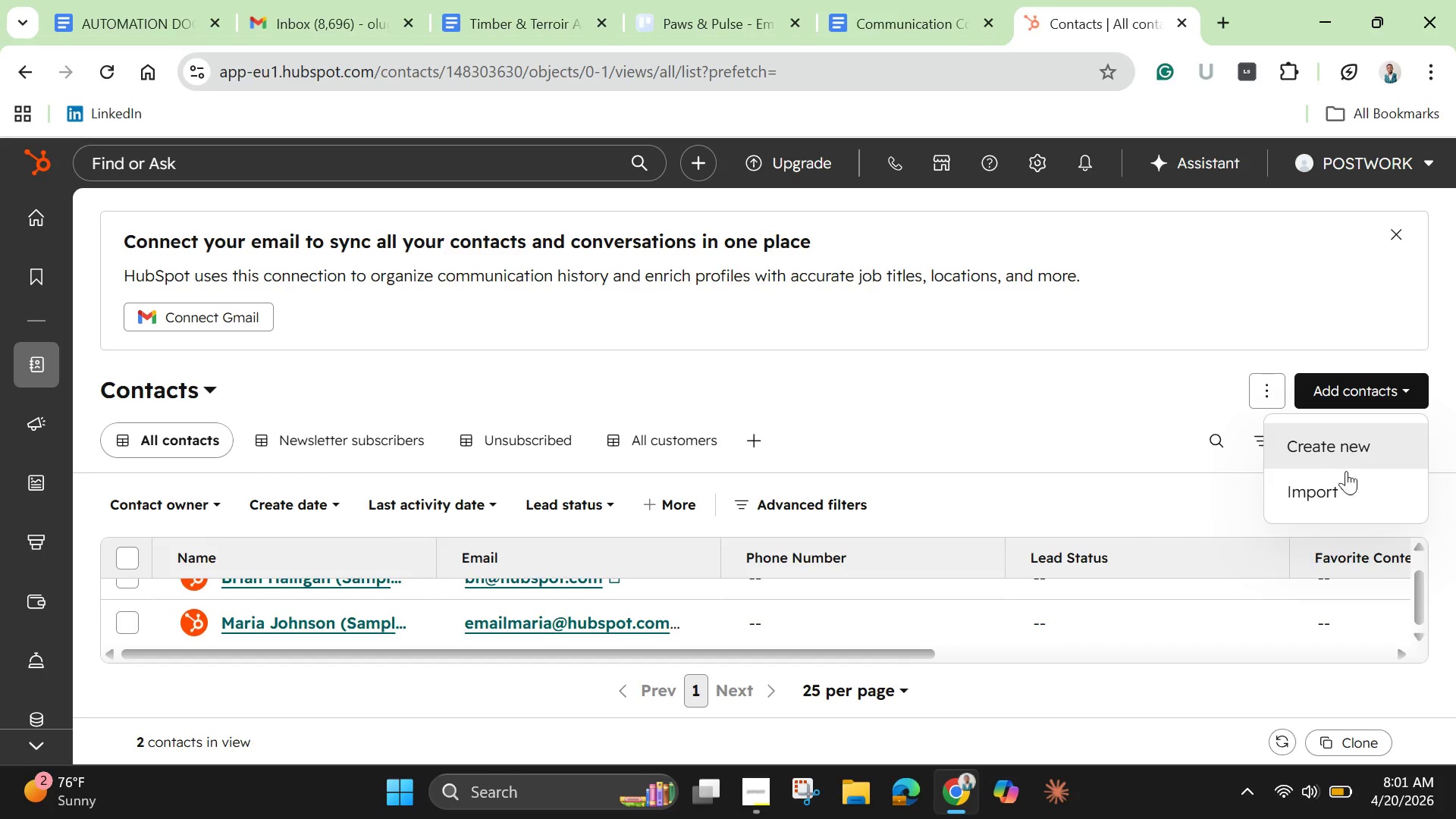 
left_click([1338, 486])
 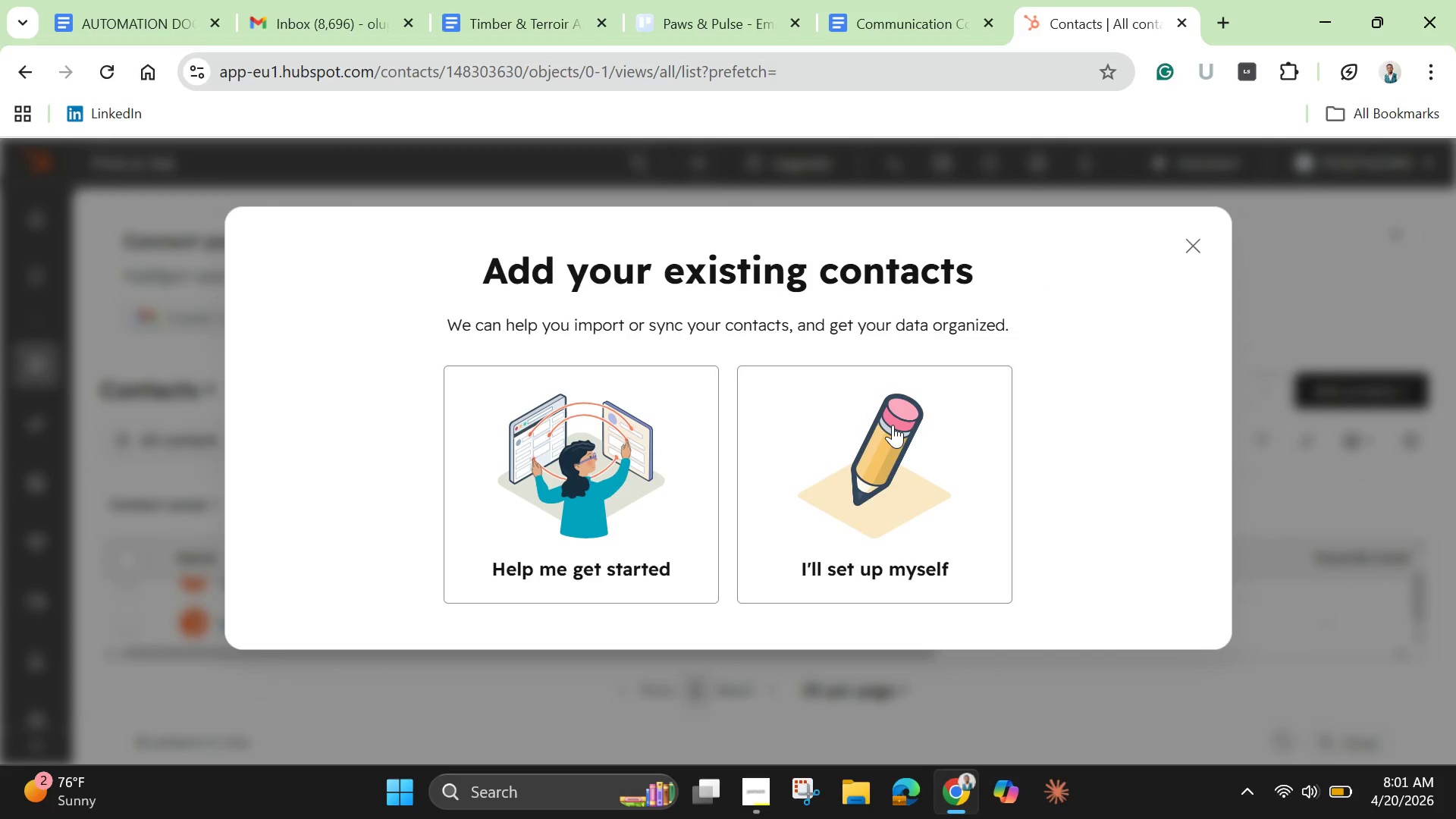 
scroll: coordinate [868, 436], scroll_direction: down, amount: 5.0
 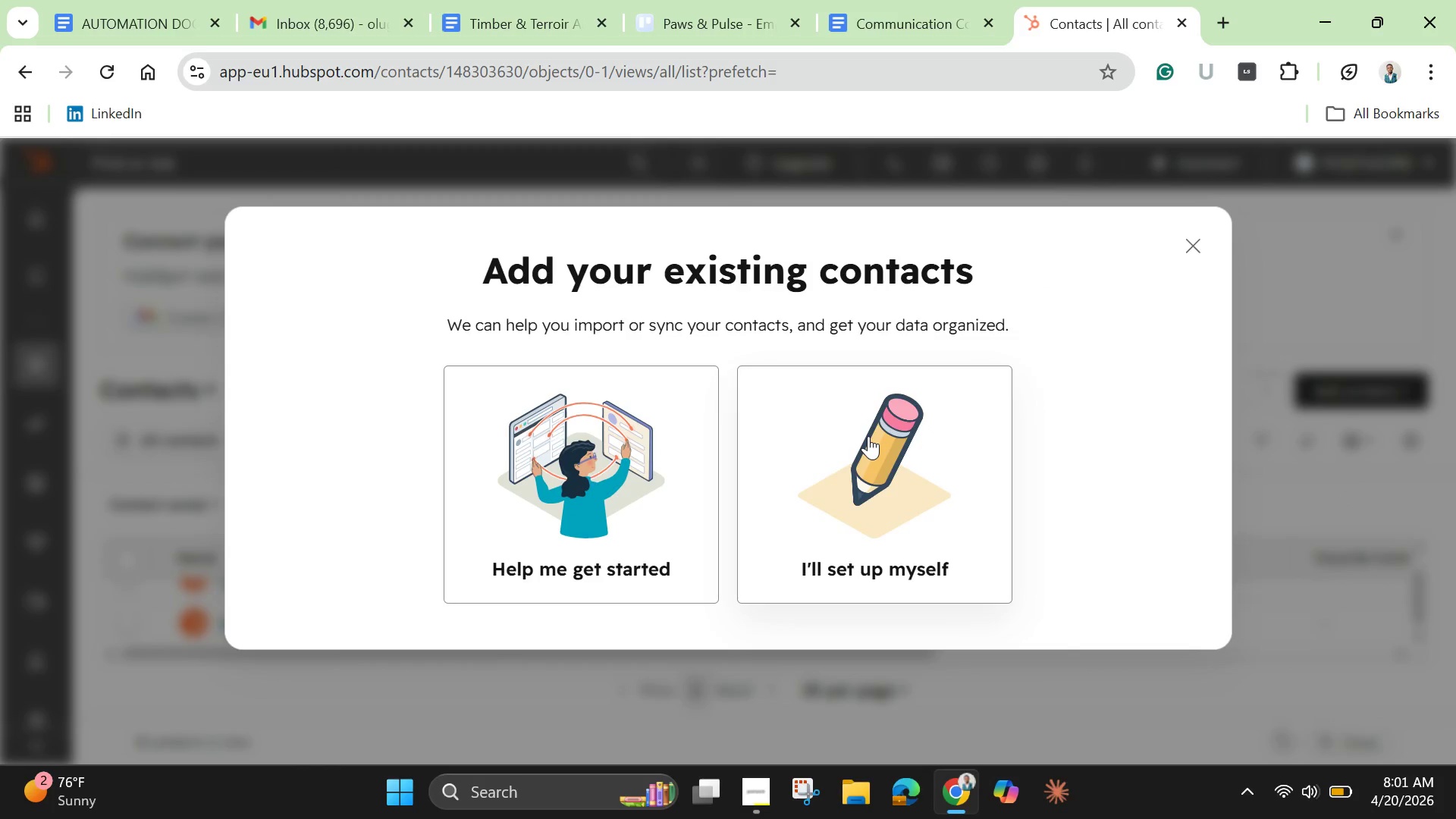 
left_click([868, 436])
 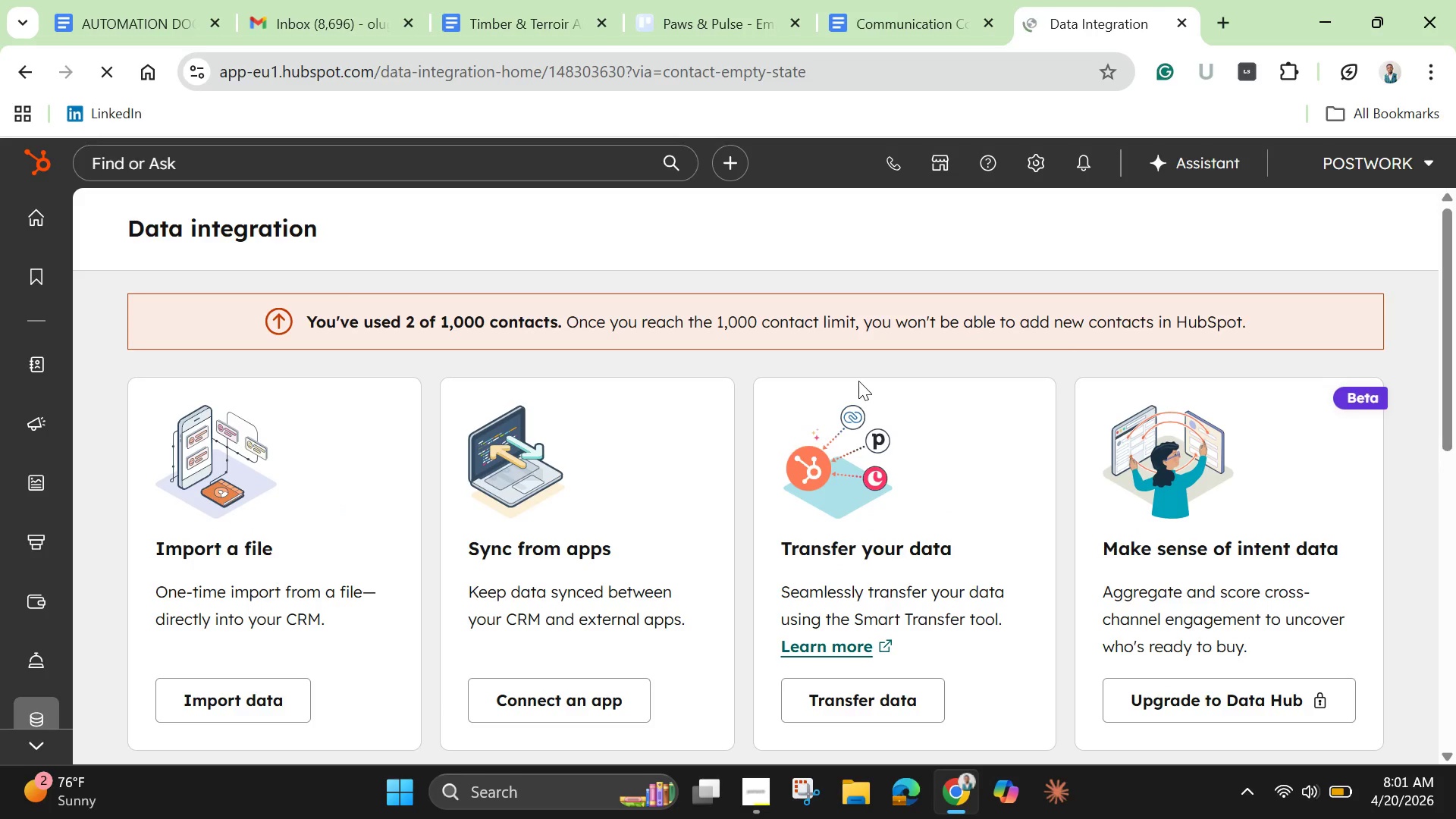 
wait(11.24)
 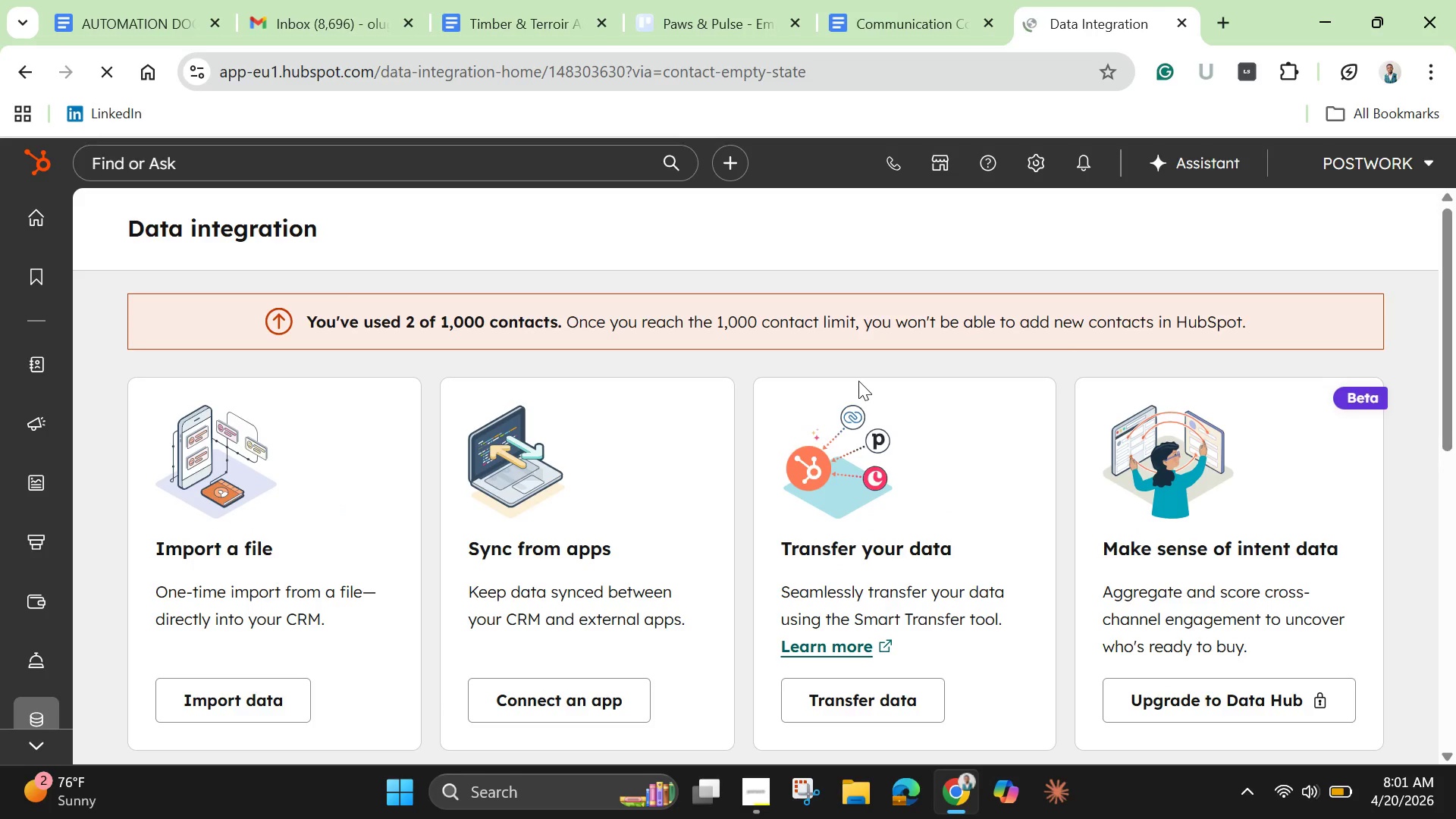 
scroll: coordinate [858, 381], scroll_direction: down, amount: 3.0
 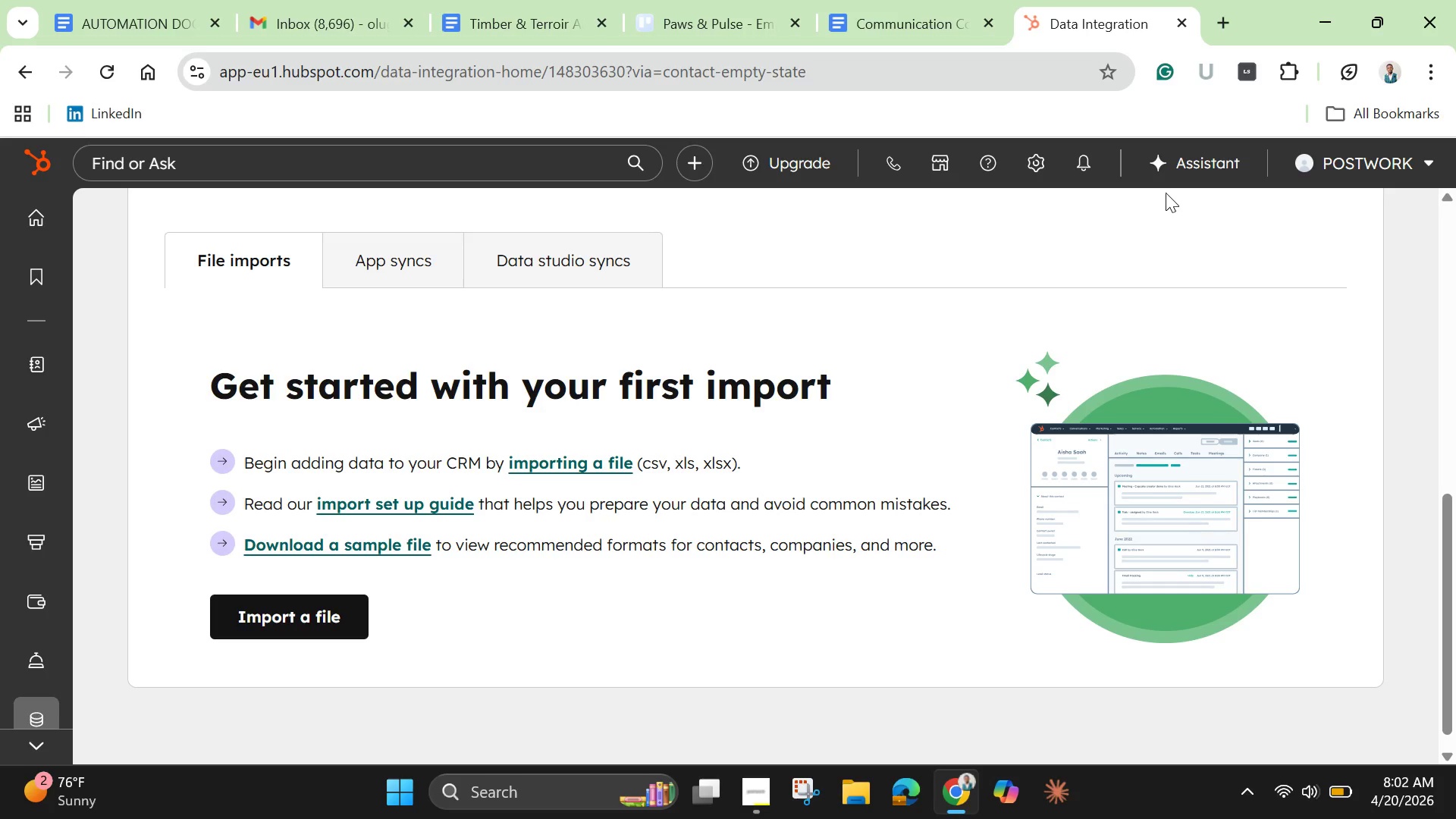 
wait(5.81)
 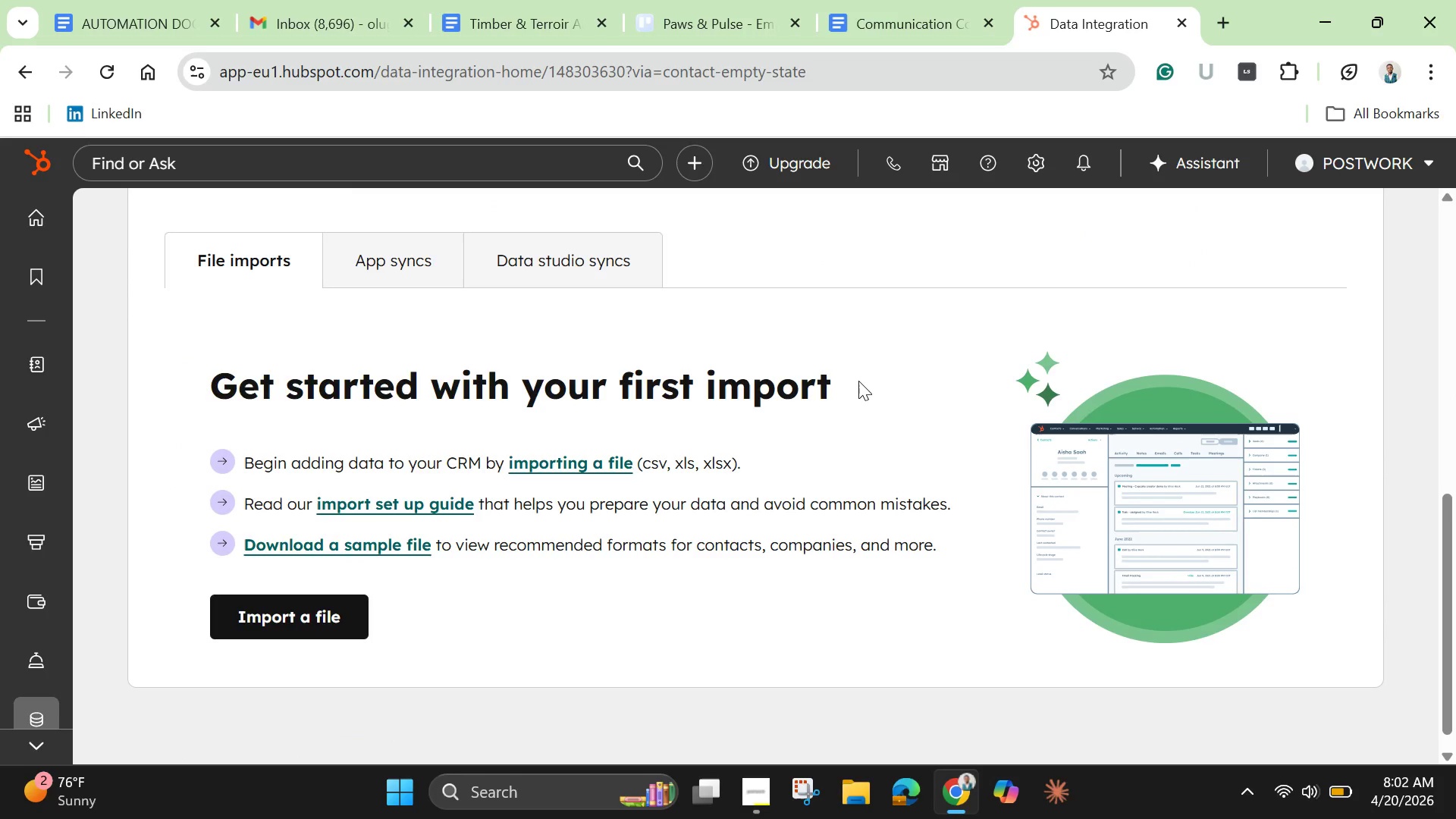 
left_click([1223, 23])
 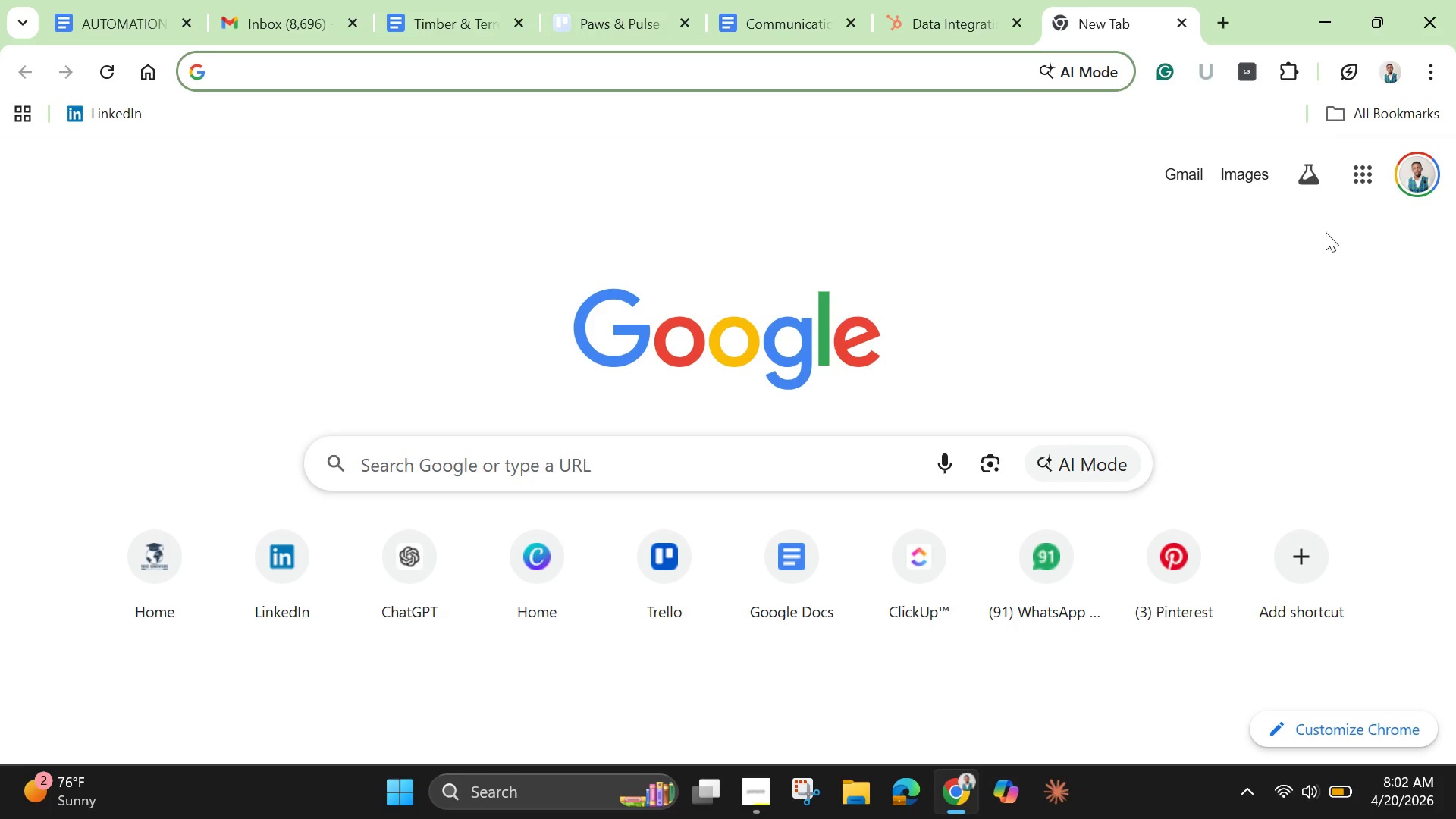 
left_click([1357, 184])
 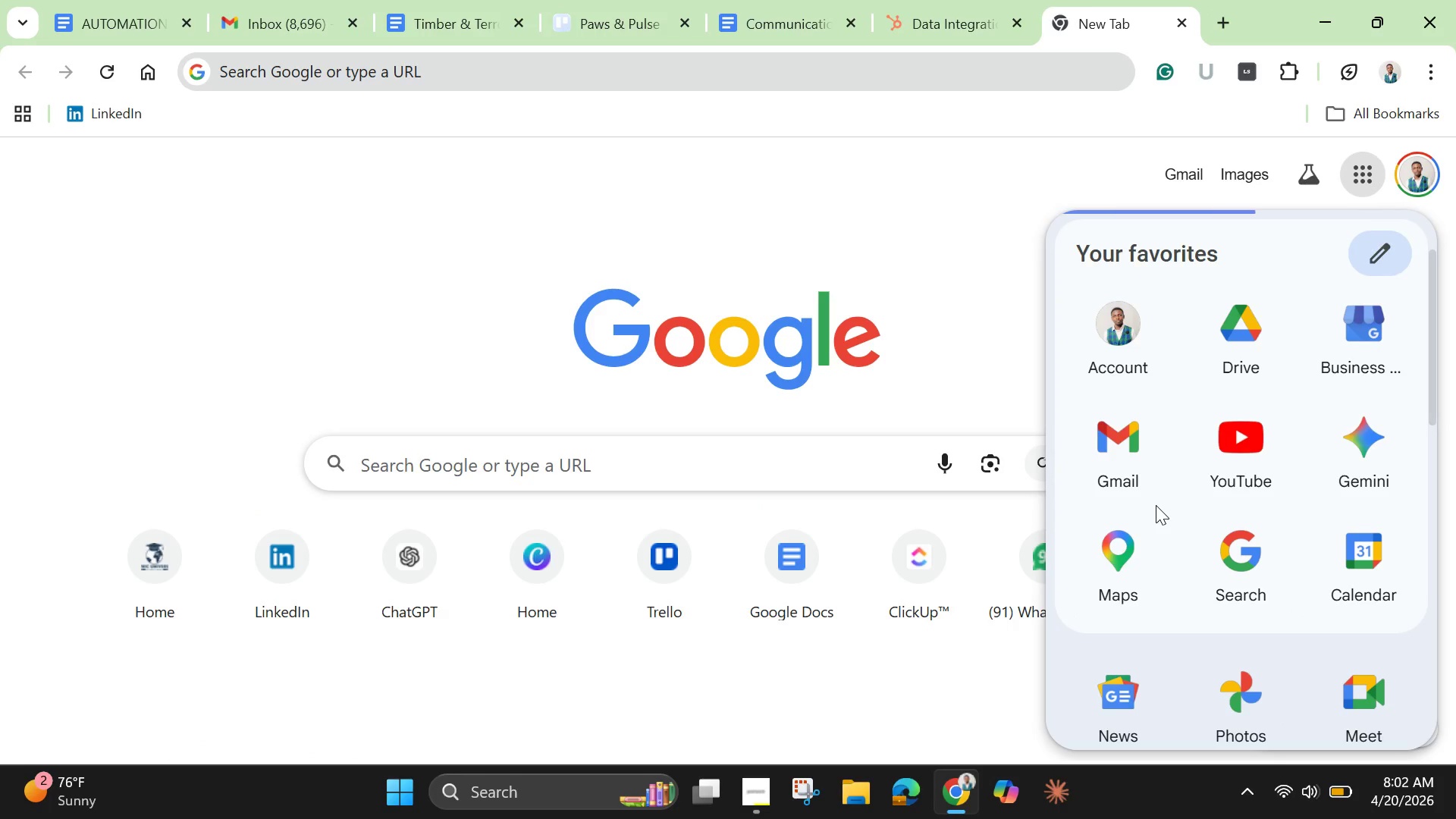 
scroll: coordinate [1156, 505], scroll_direction: down, amount: 2.0
 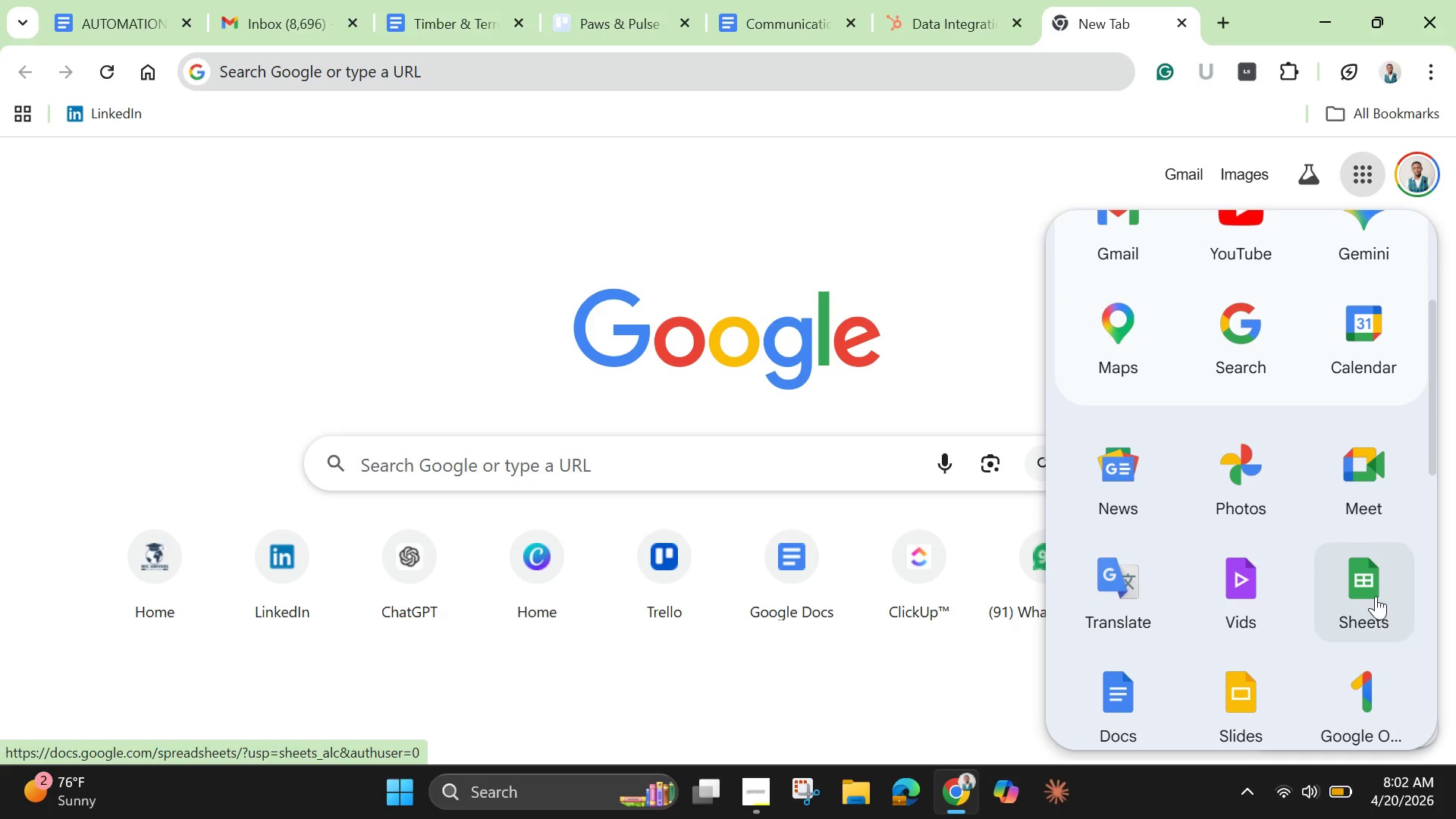 
left_click([1376, 596])
 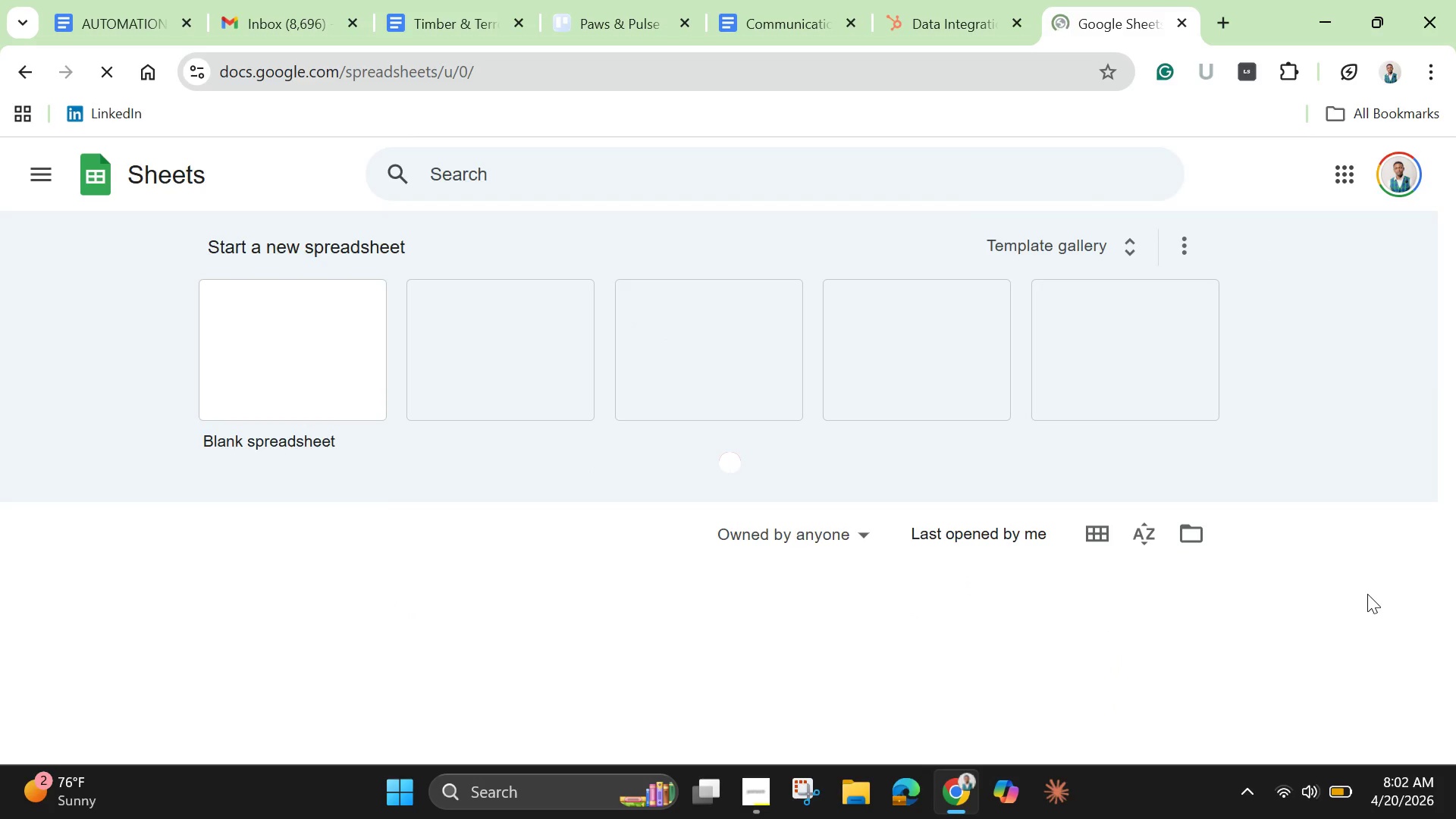 
mouse_move([1314, 585])
 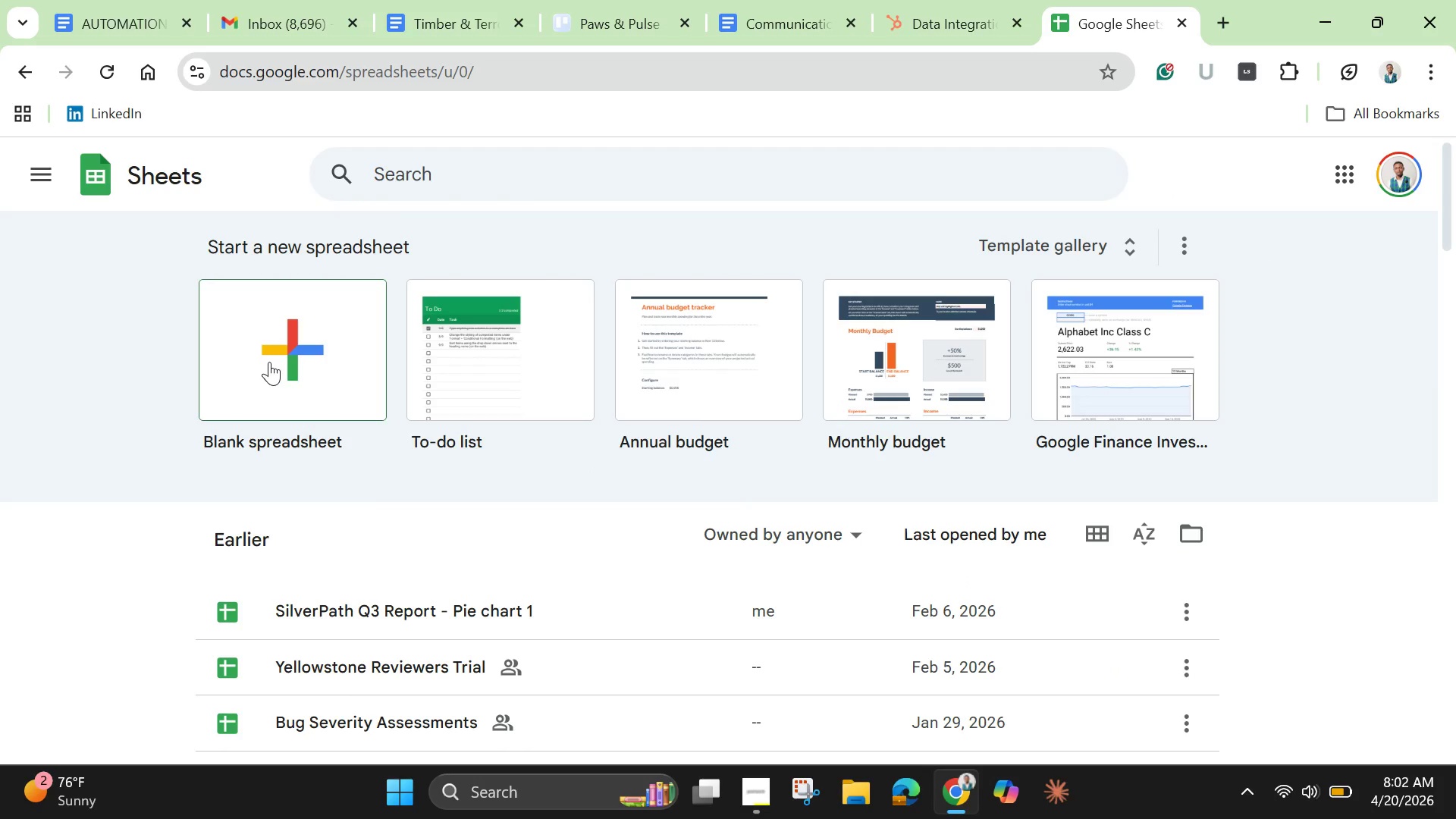 
left_click([269, 362])
 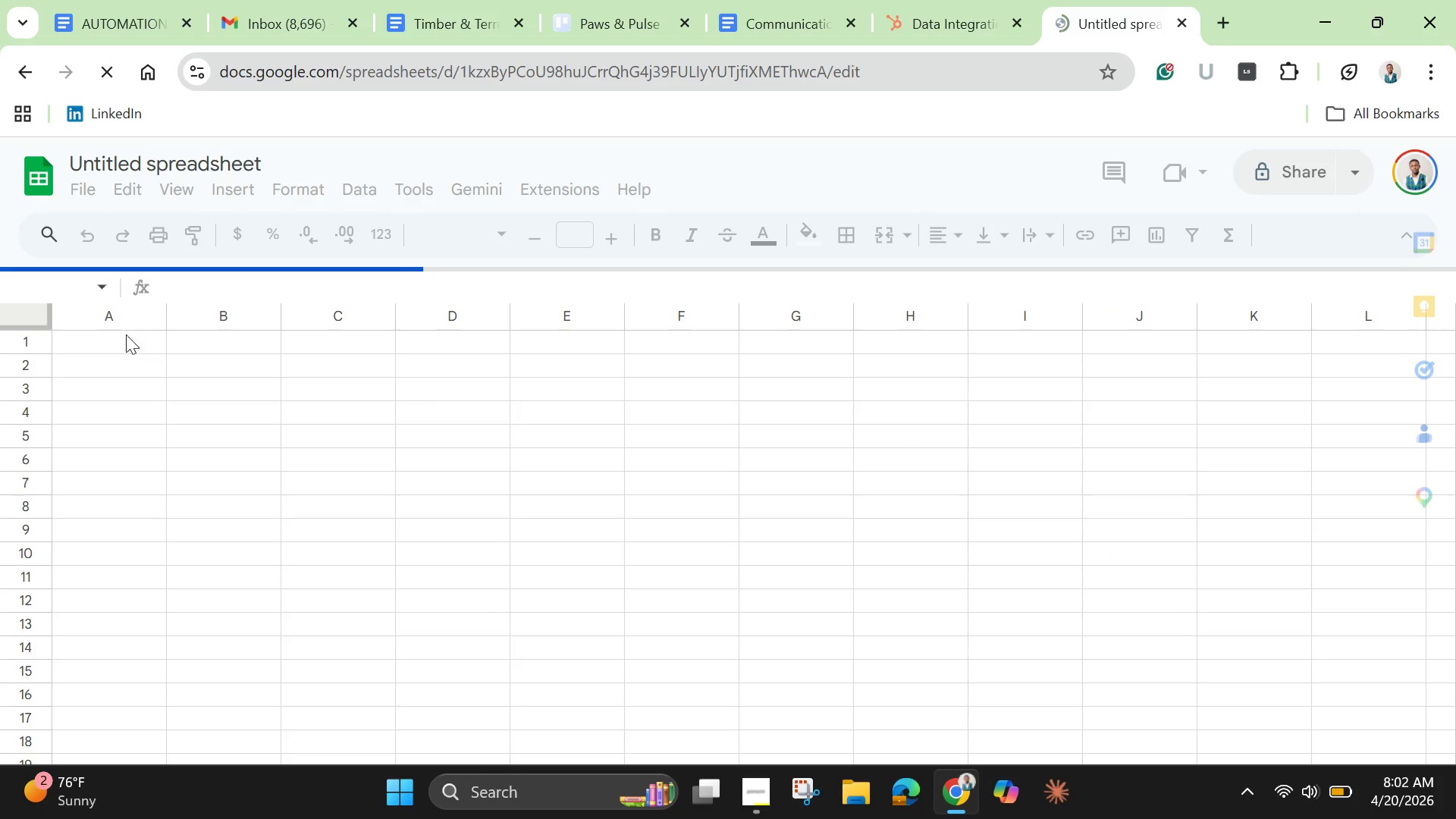 
left_click([119, 347])
 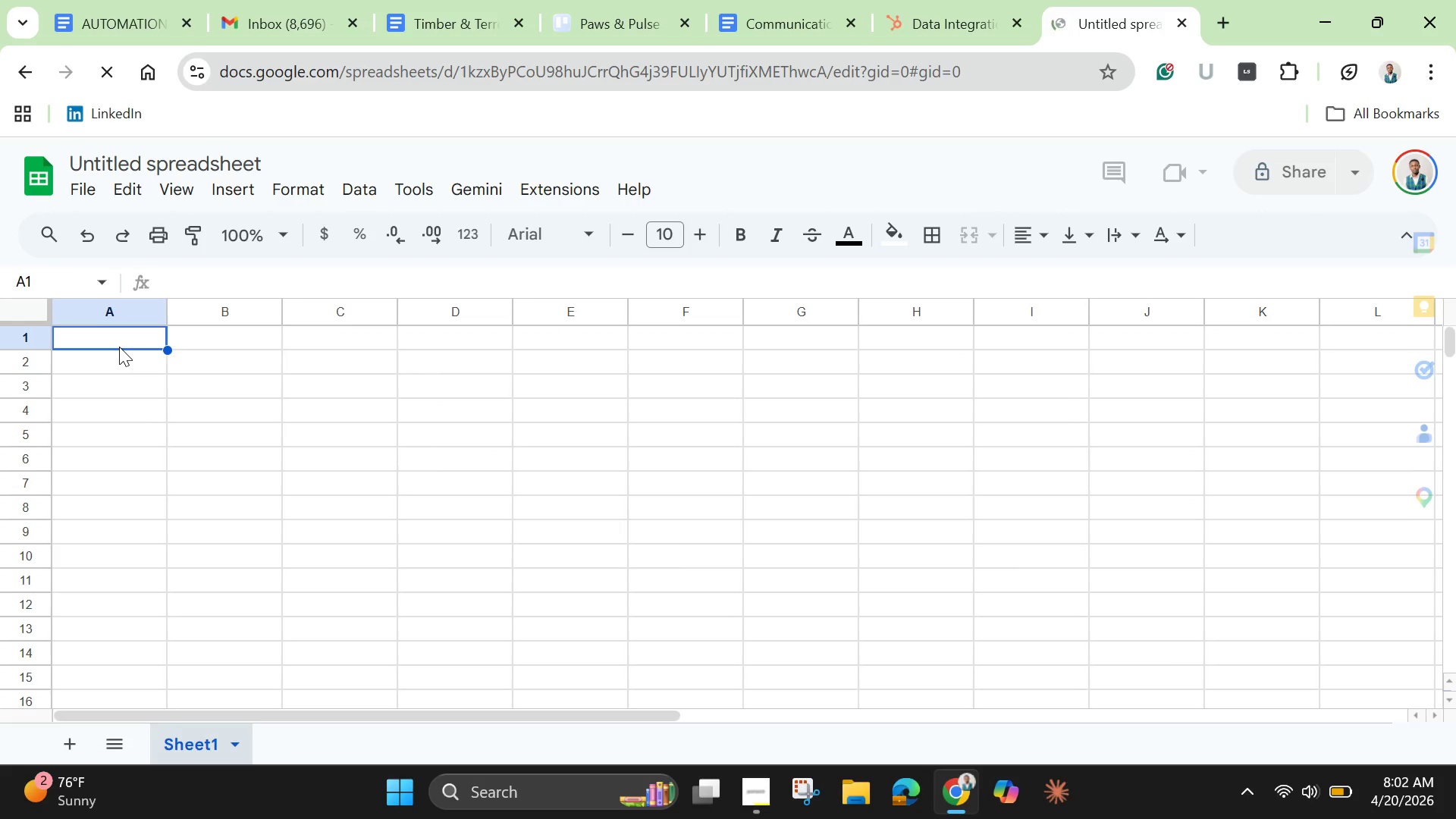 
left_click([119, 346])
 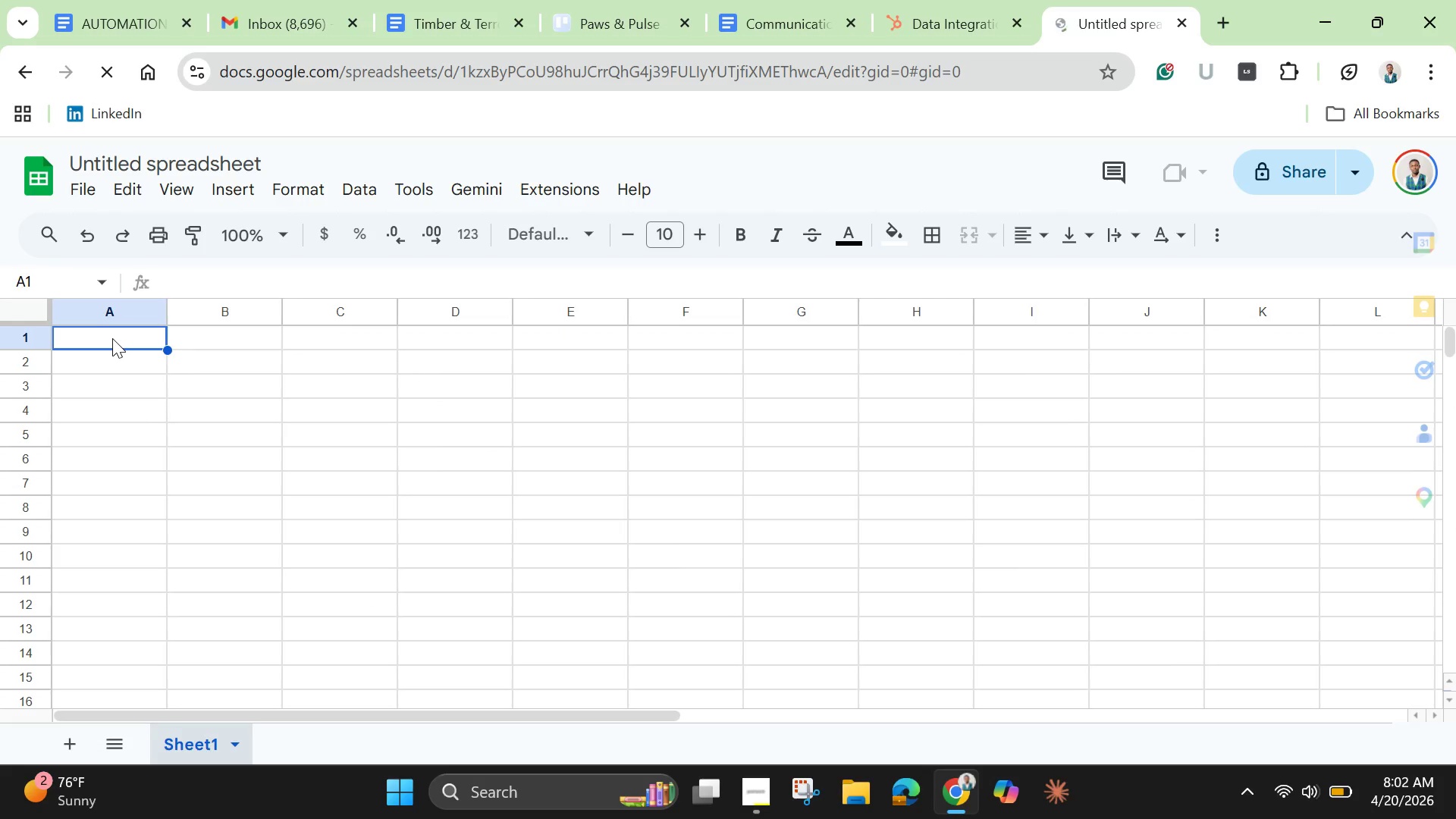 
double_click([112, 338])
 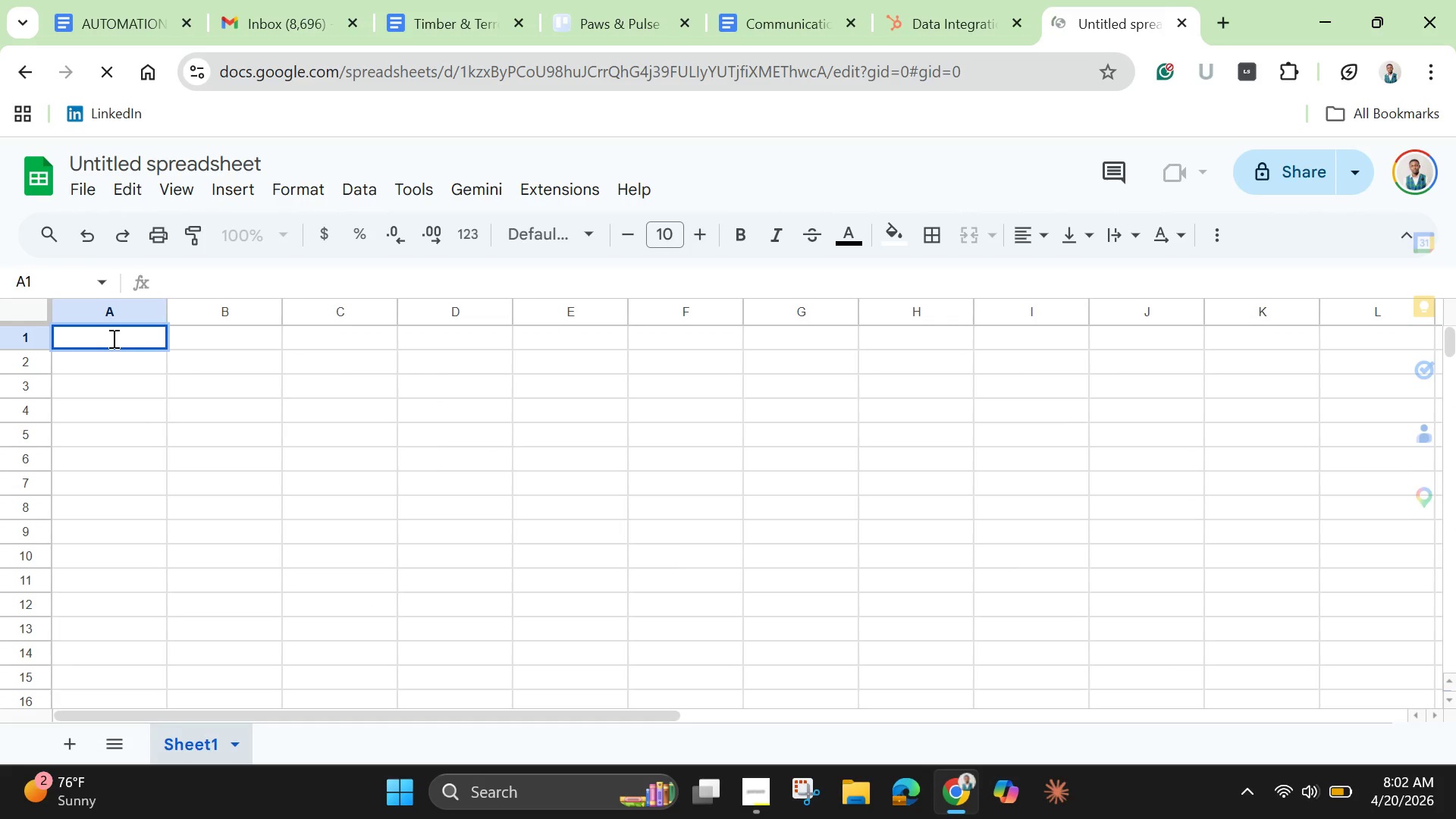 
triple_click([112, 338])
 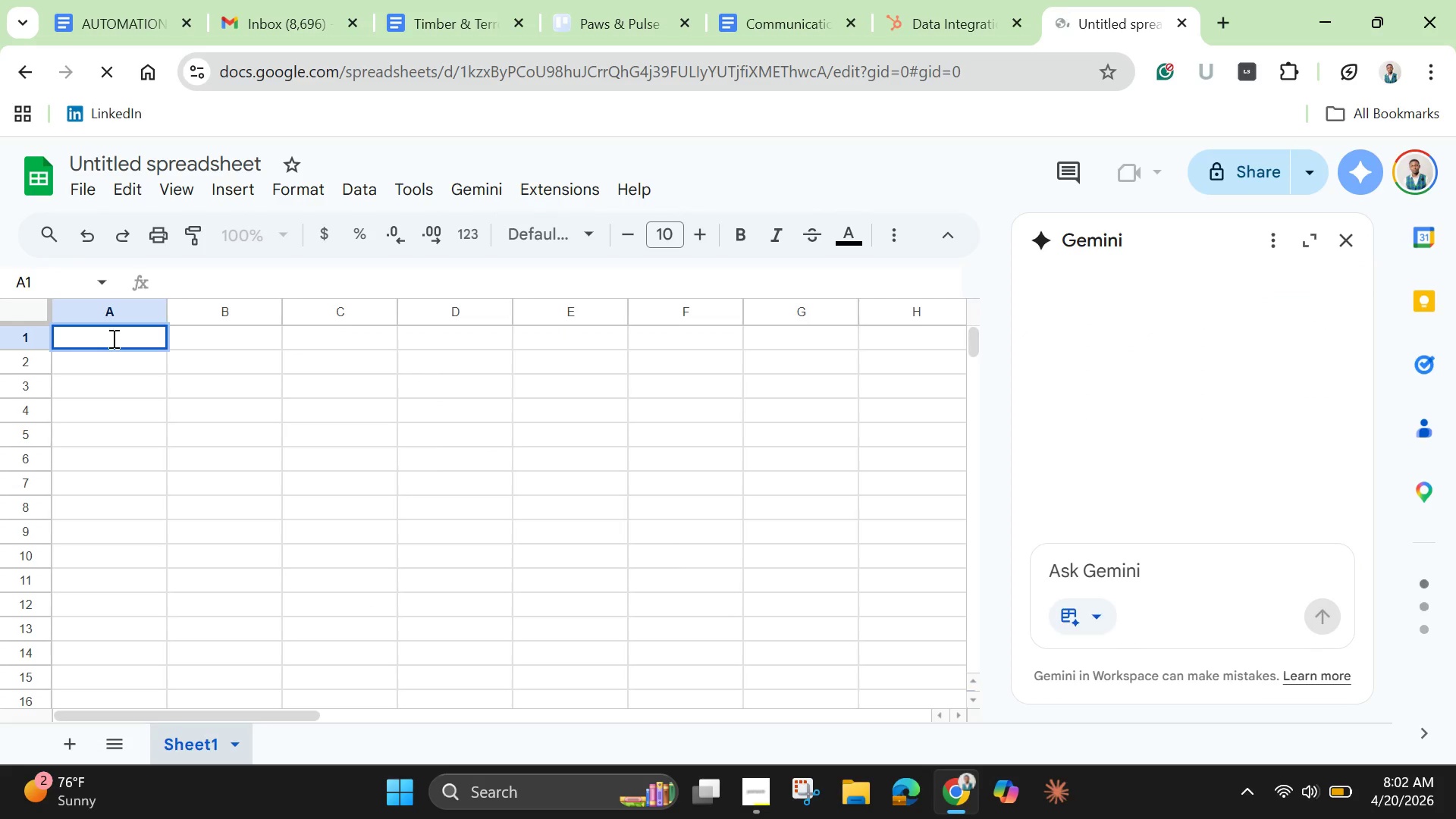 
key(Shift+F)
 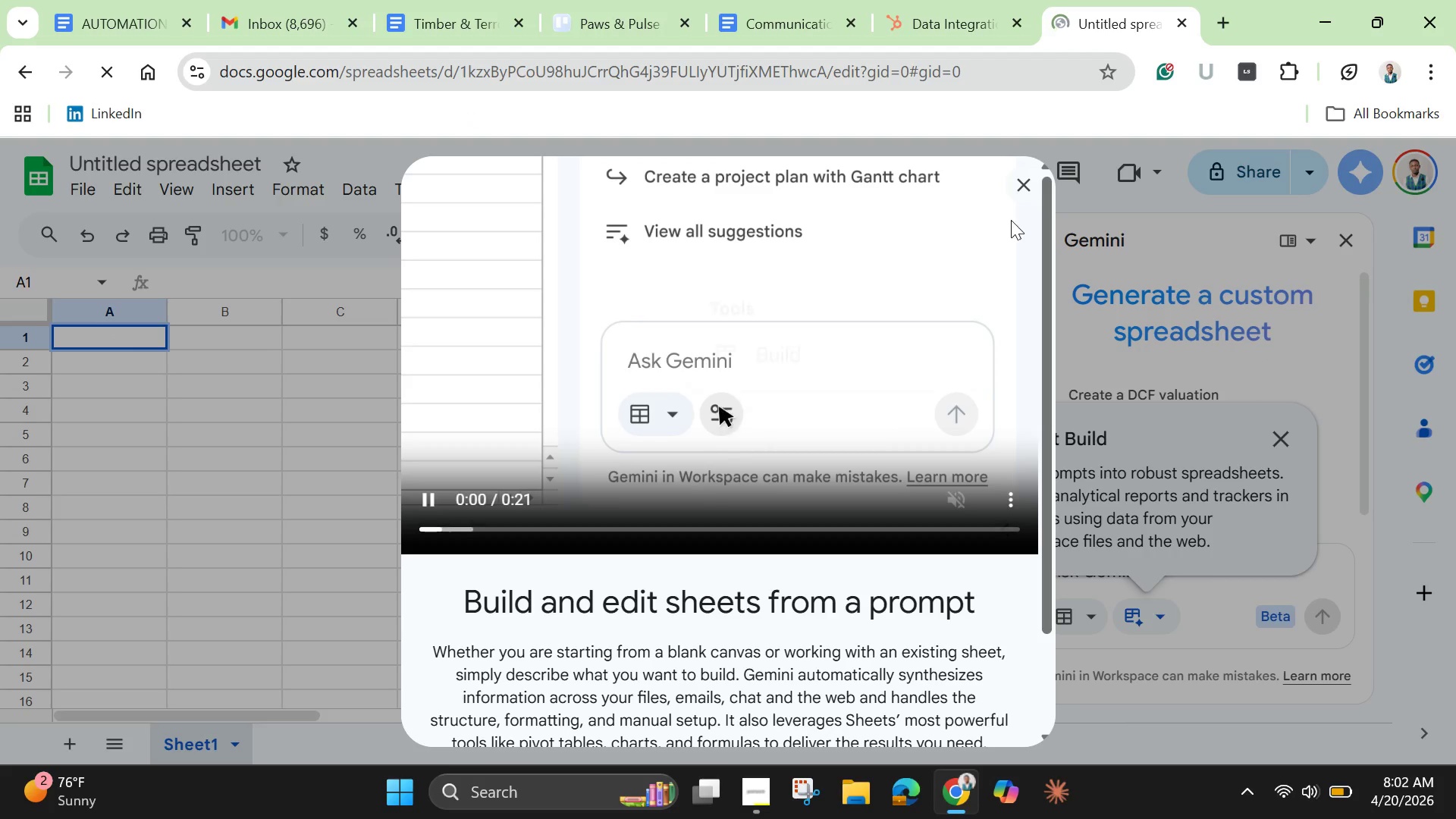 
left_click([1028, 184])
 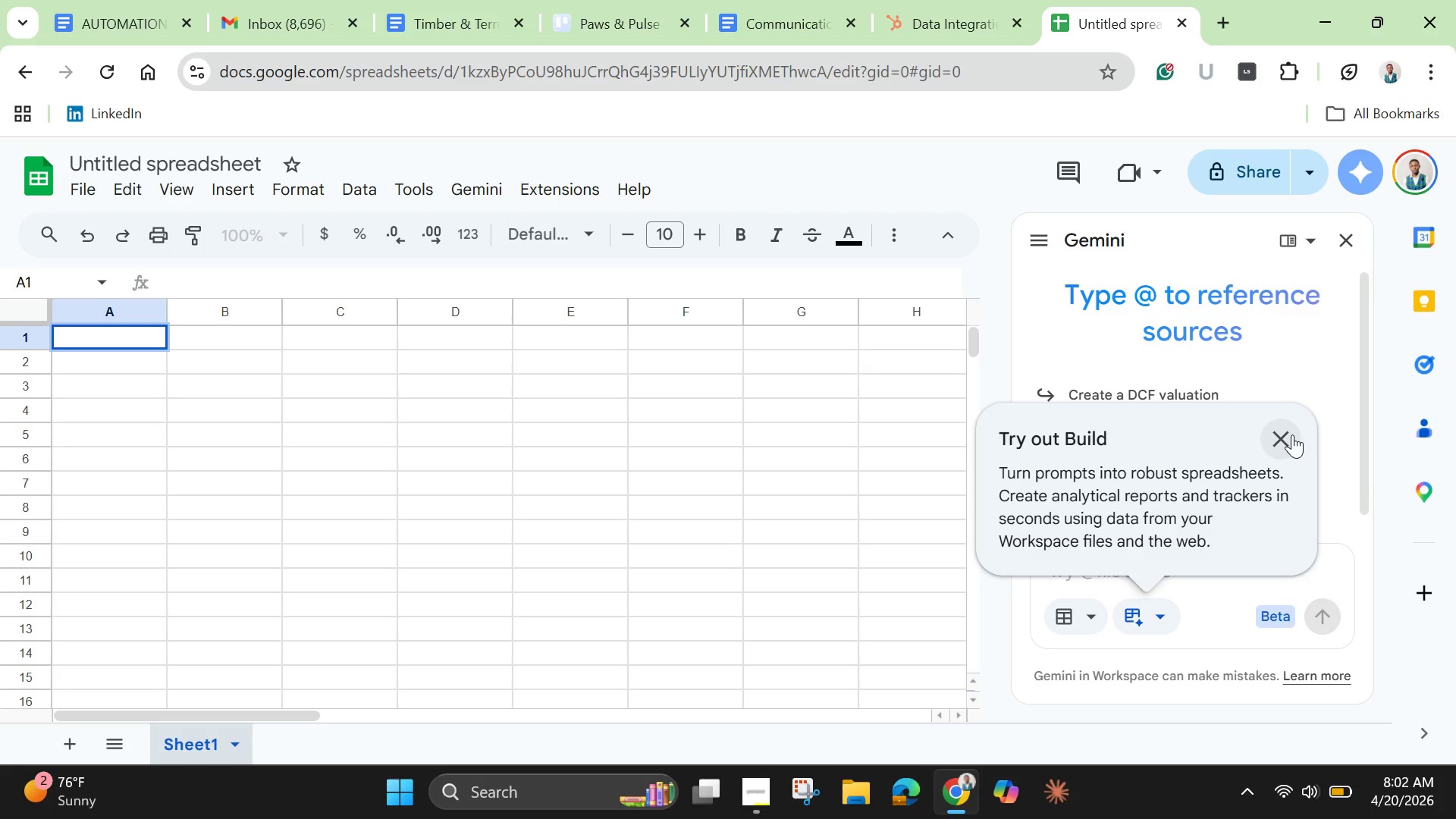 
left_click([1292, 435])
 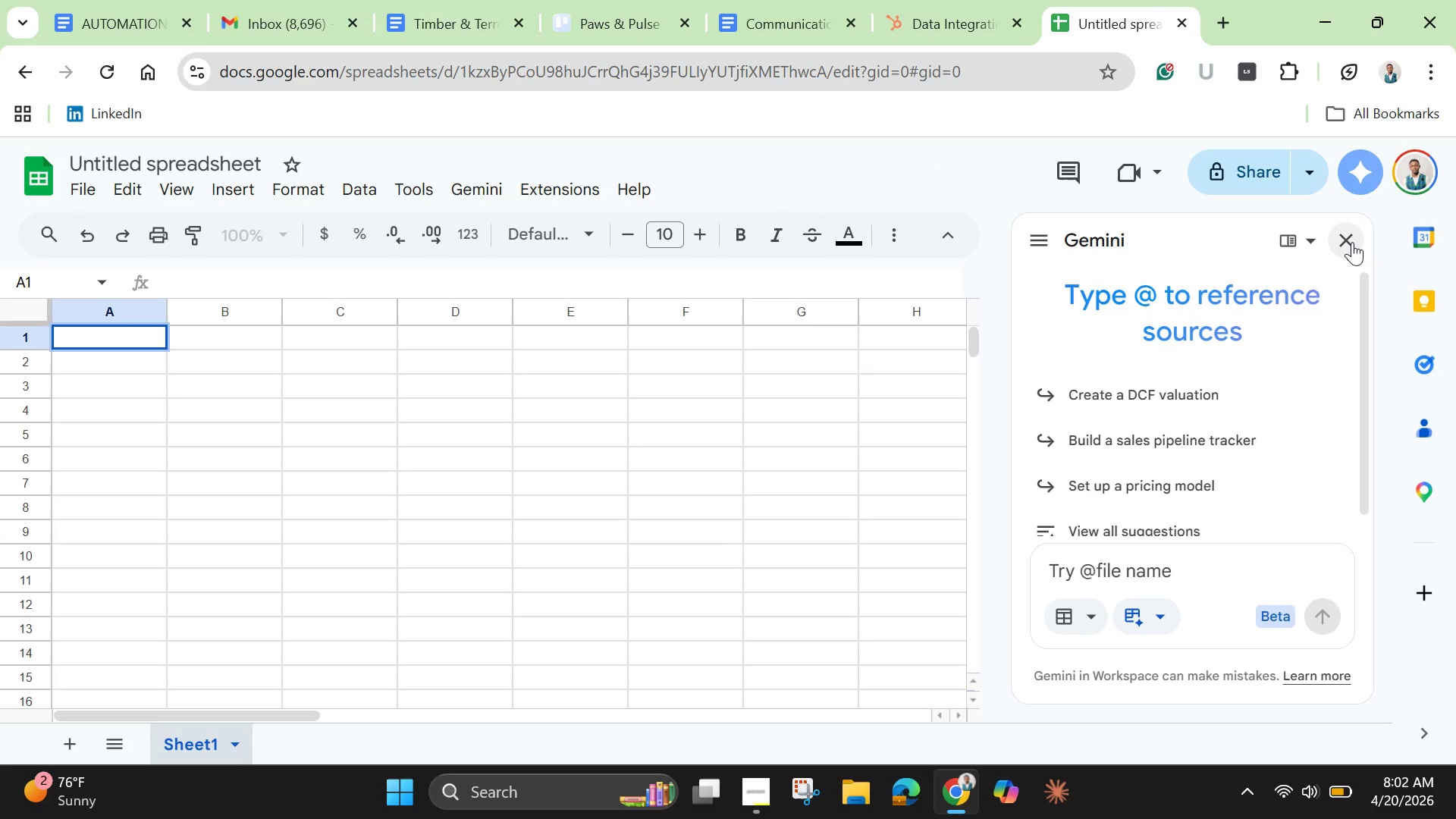 
left_click([1352, 242])
 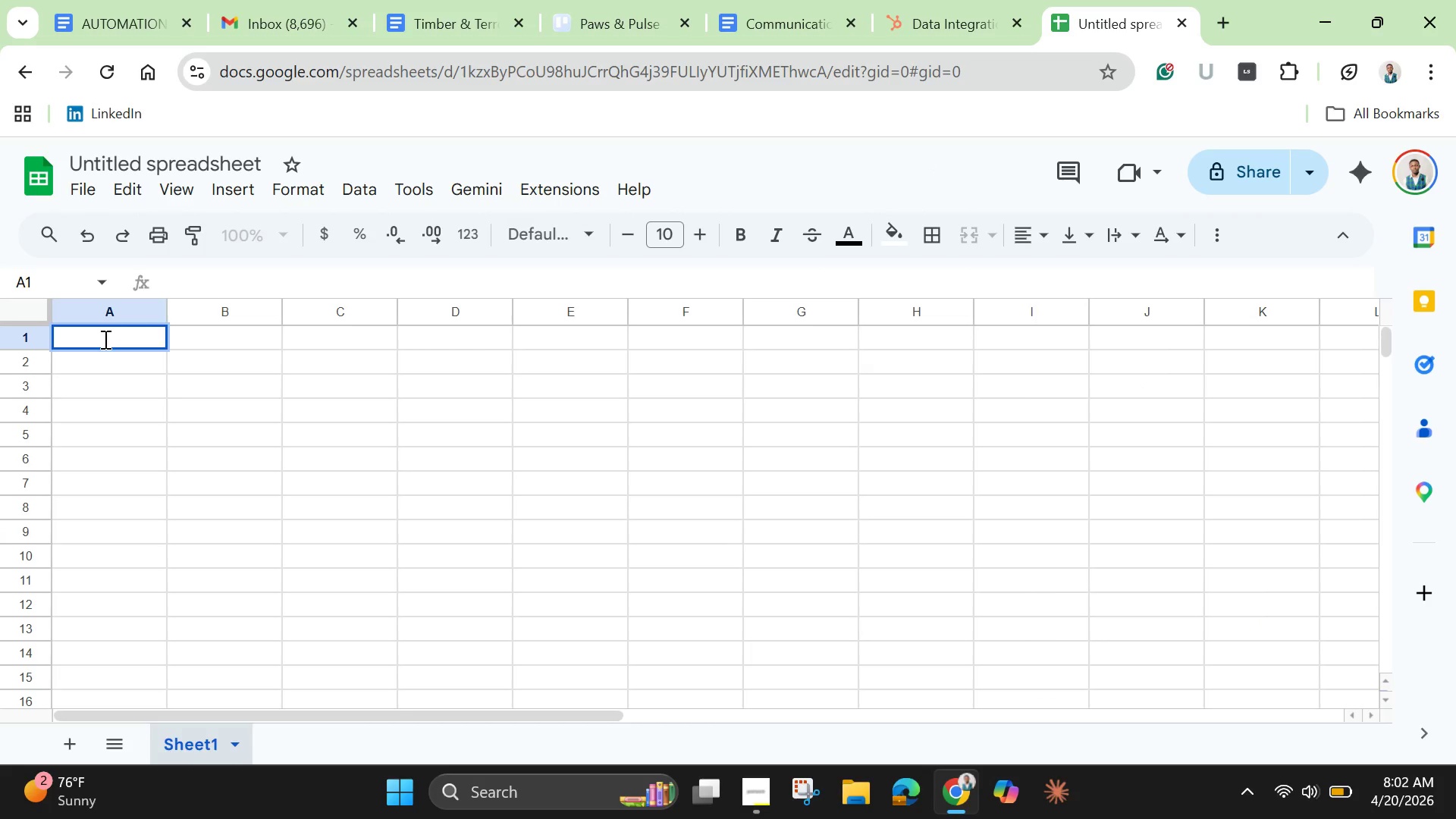 
left_click([104, 339])
 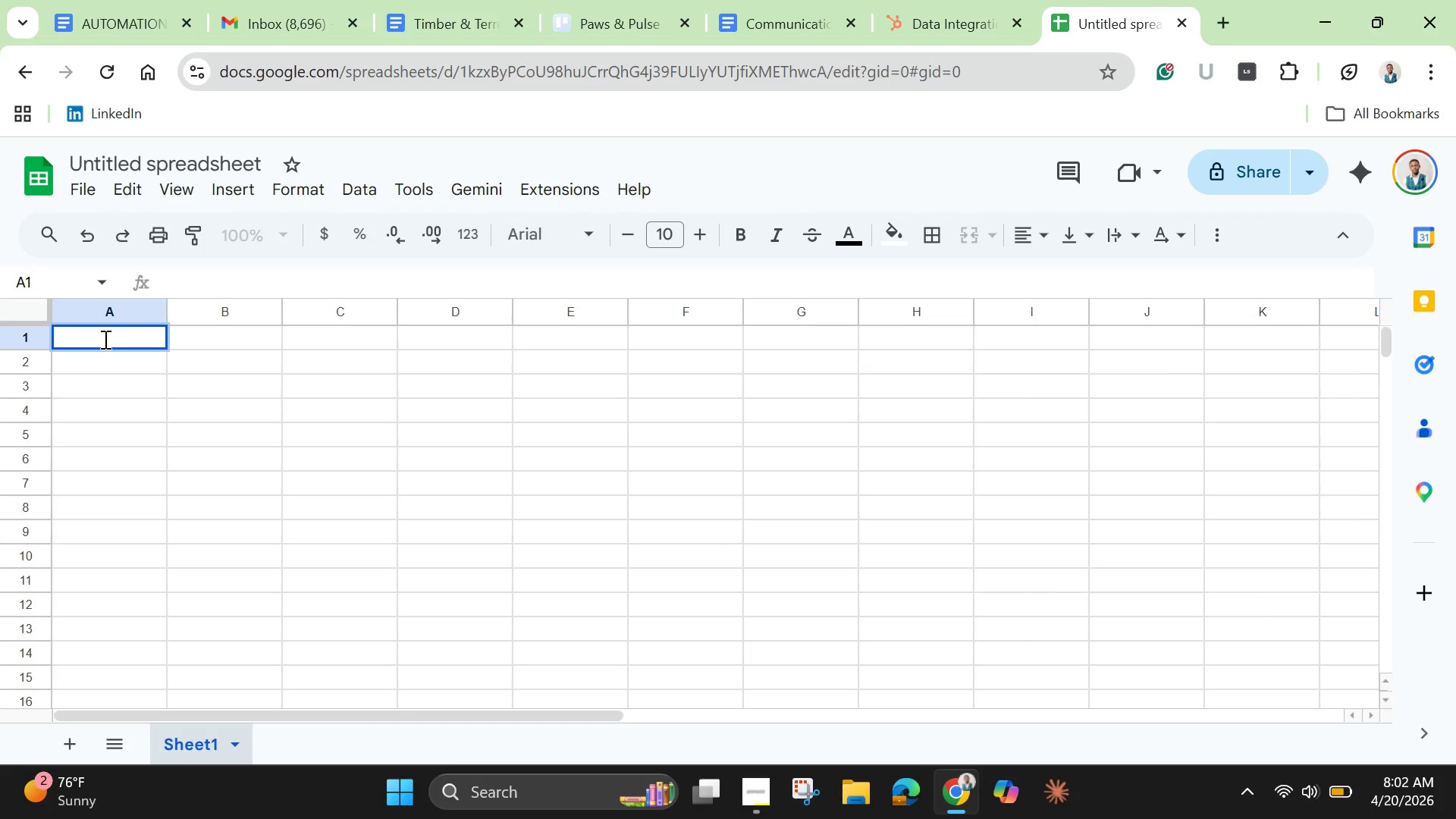 
type(First Name)
 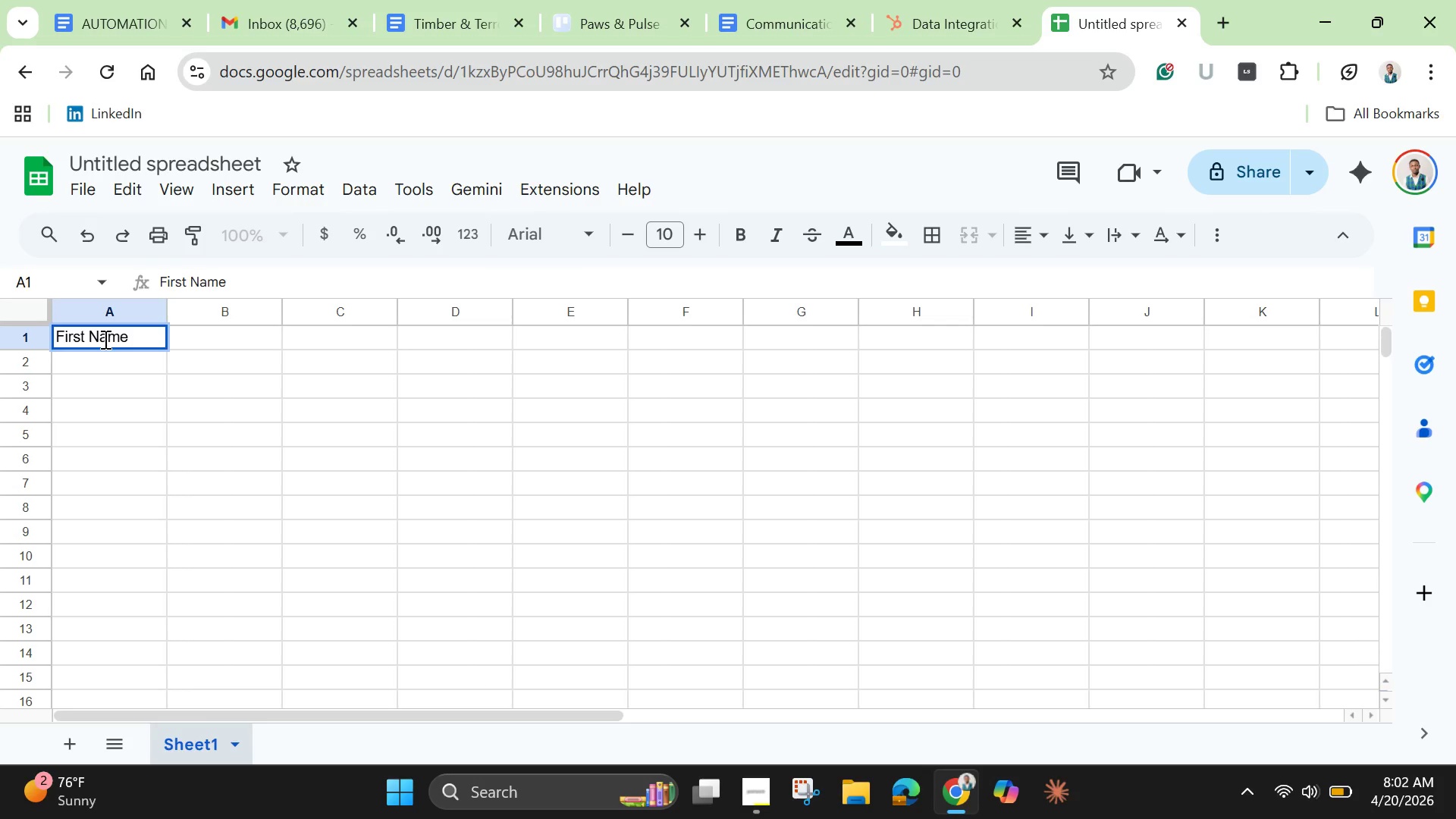 
left_click([193, 340])
 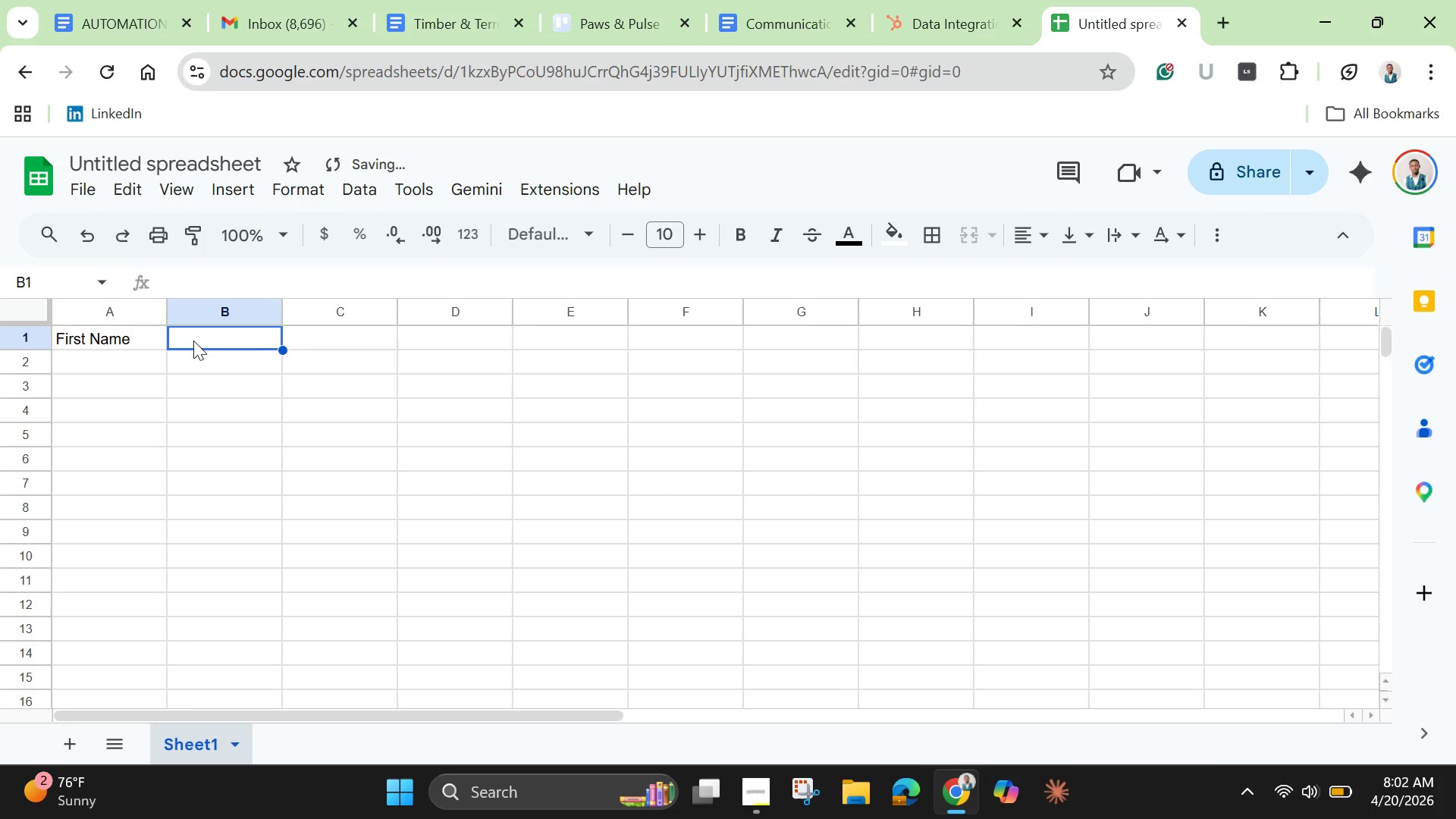 
type(Email)
 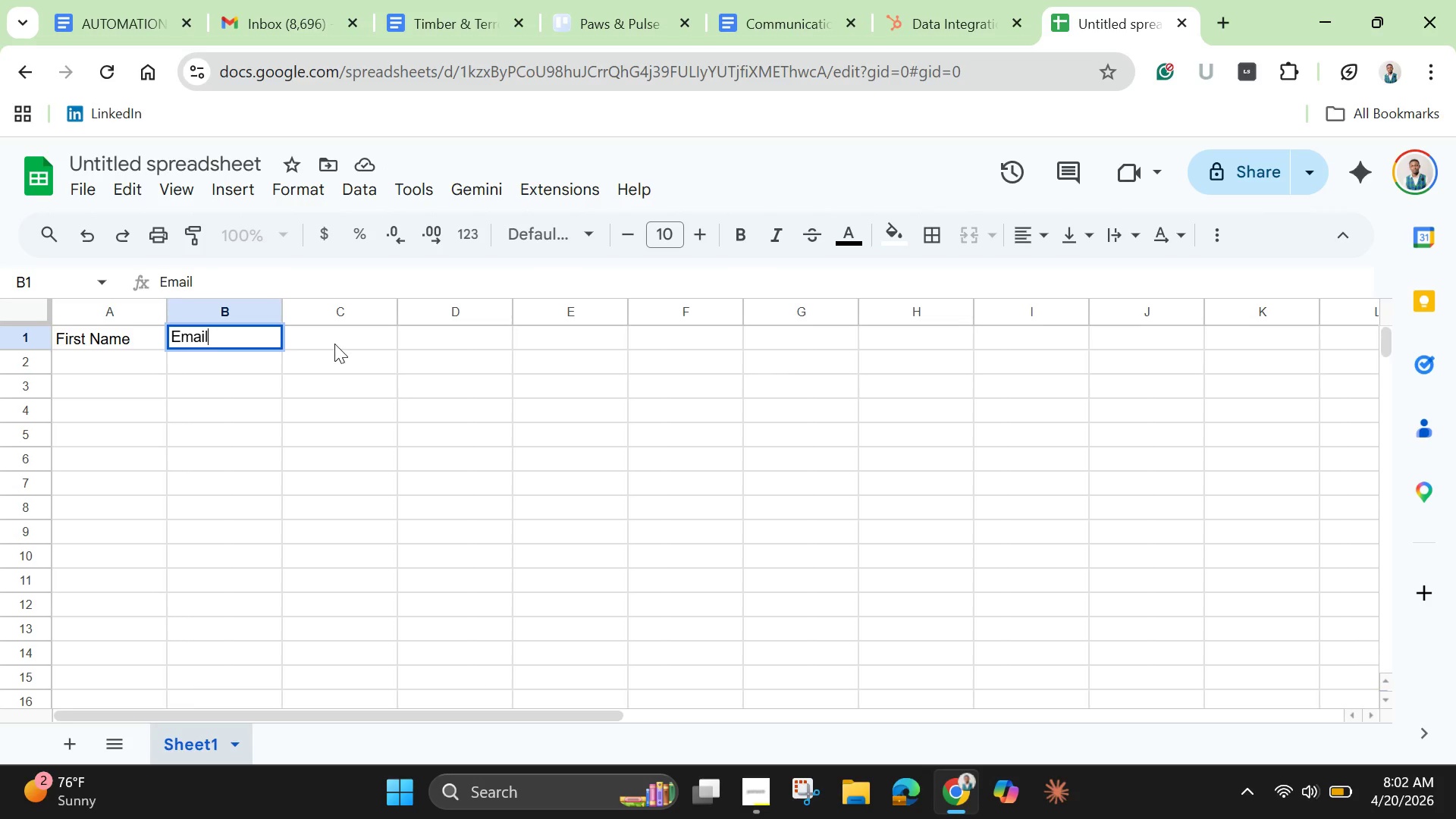 
left_click([334, 333])
 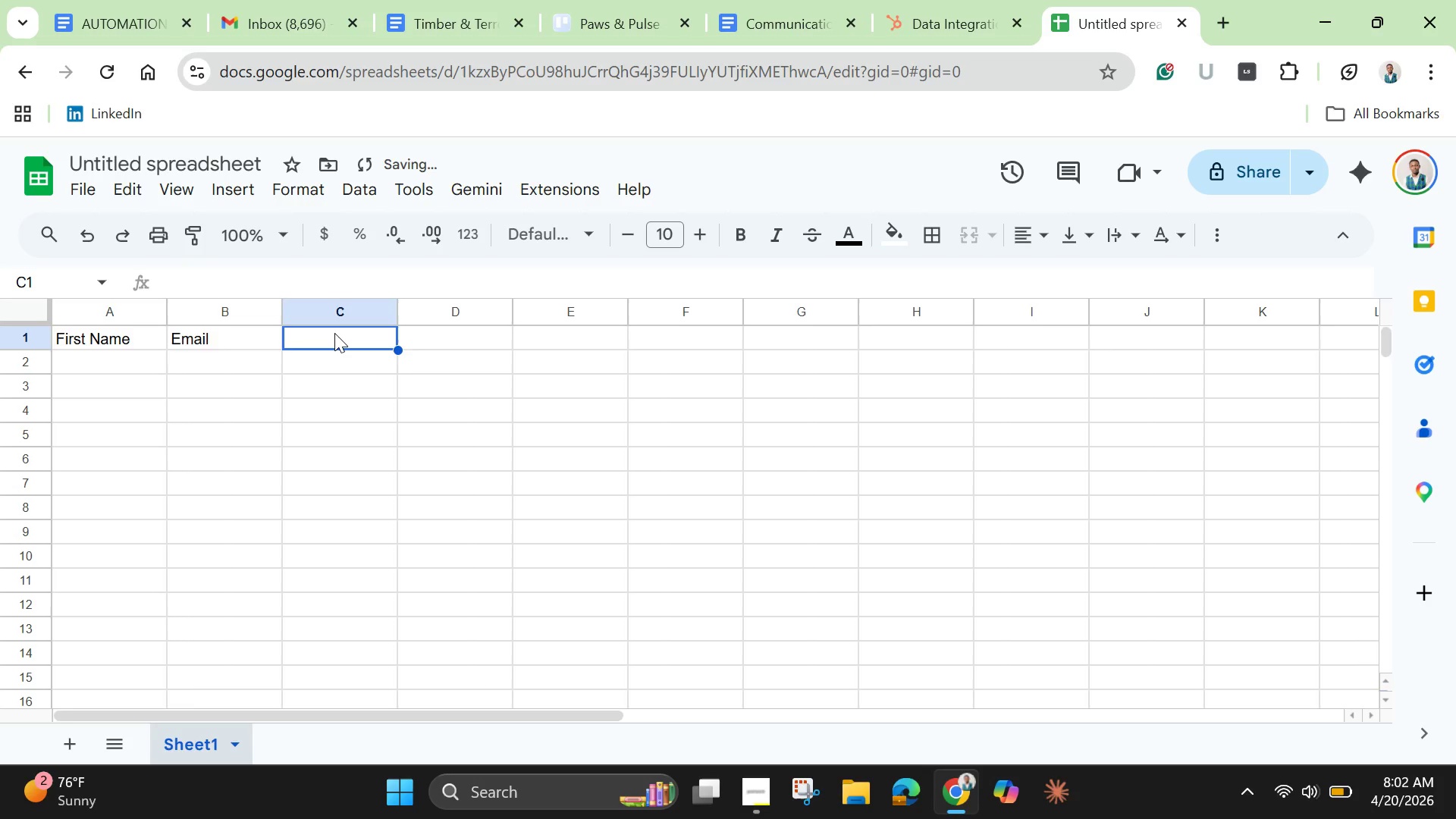 
type(Last Class Type)
 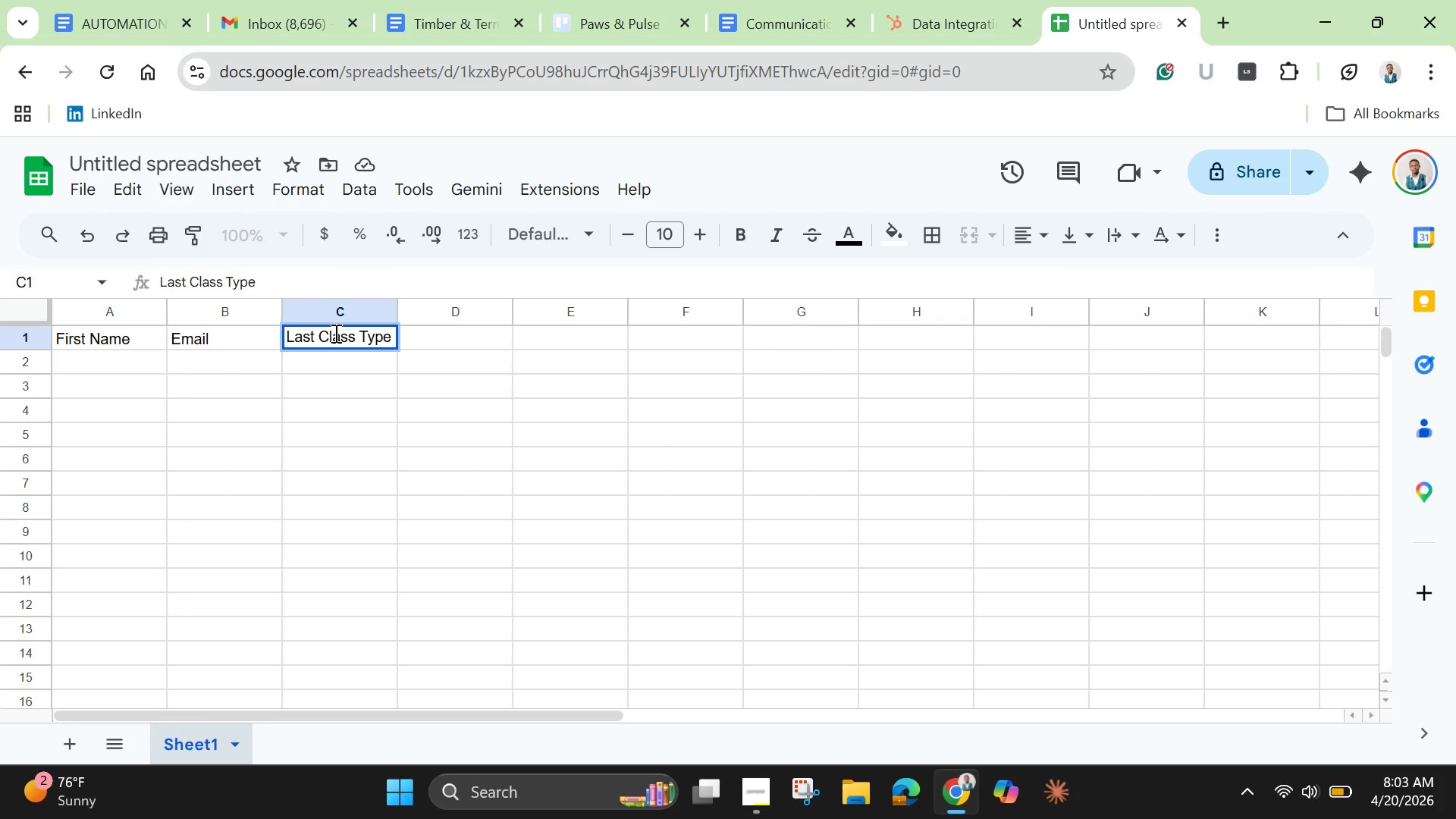 
key(ArrowRight)
 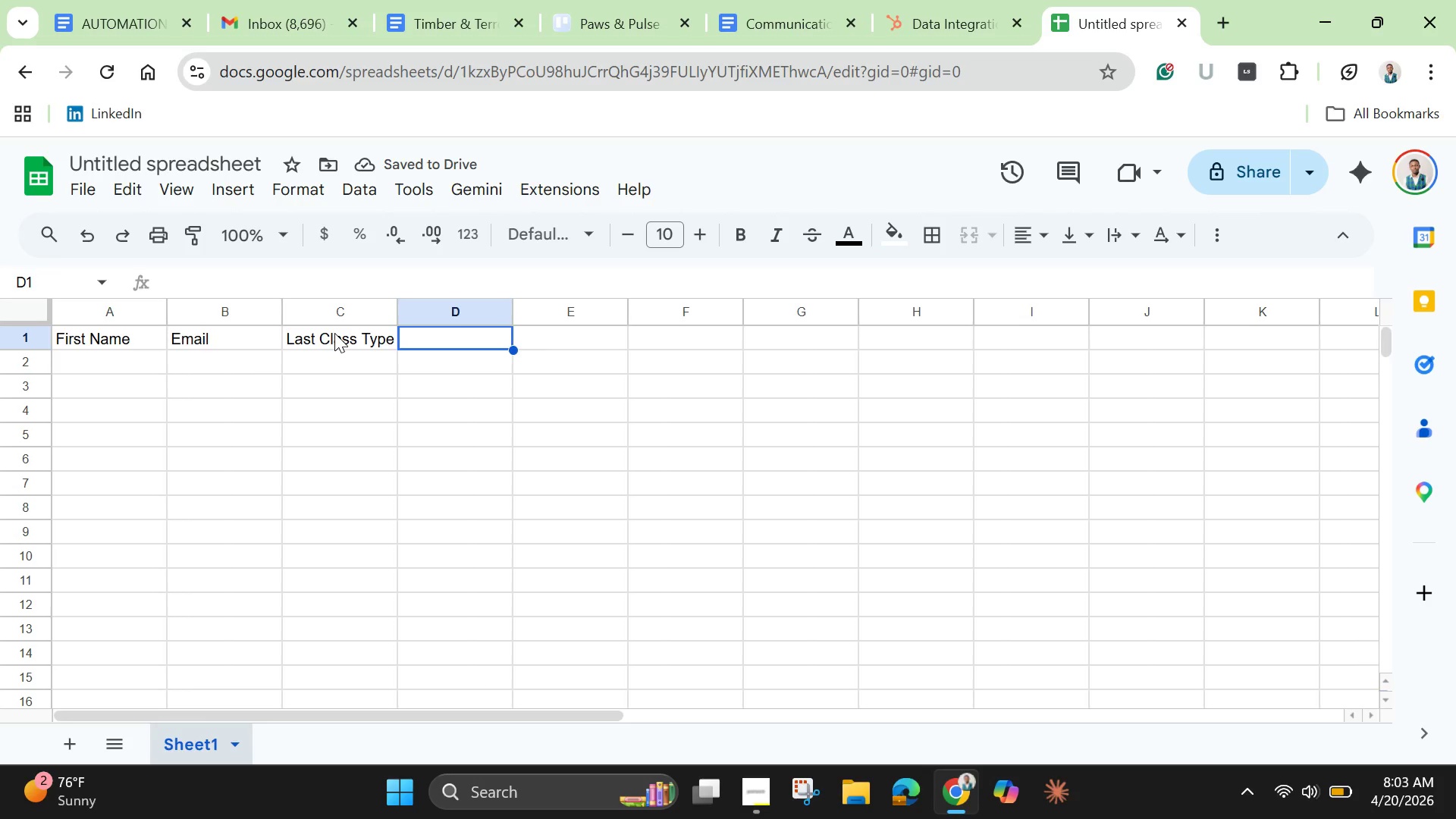 
wait(6.09)
 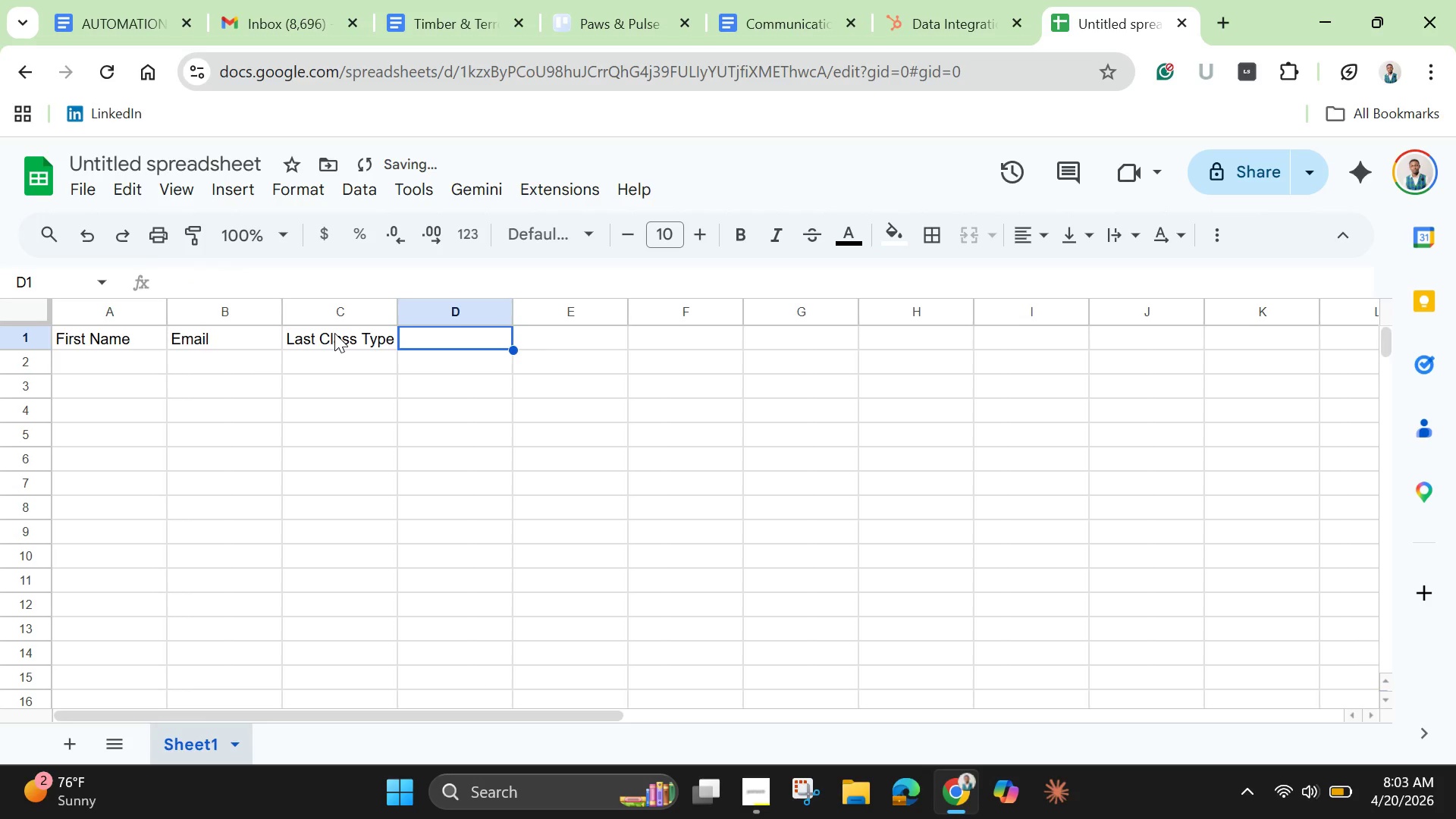 
type(Last Class dsate)
key(Backspace)
key(Backspace)
key(Backspace)
key(Backspace)
key(Backspace)
type(Date)
 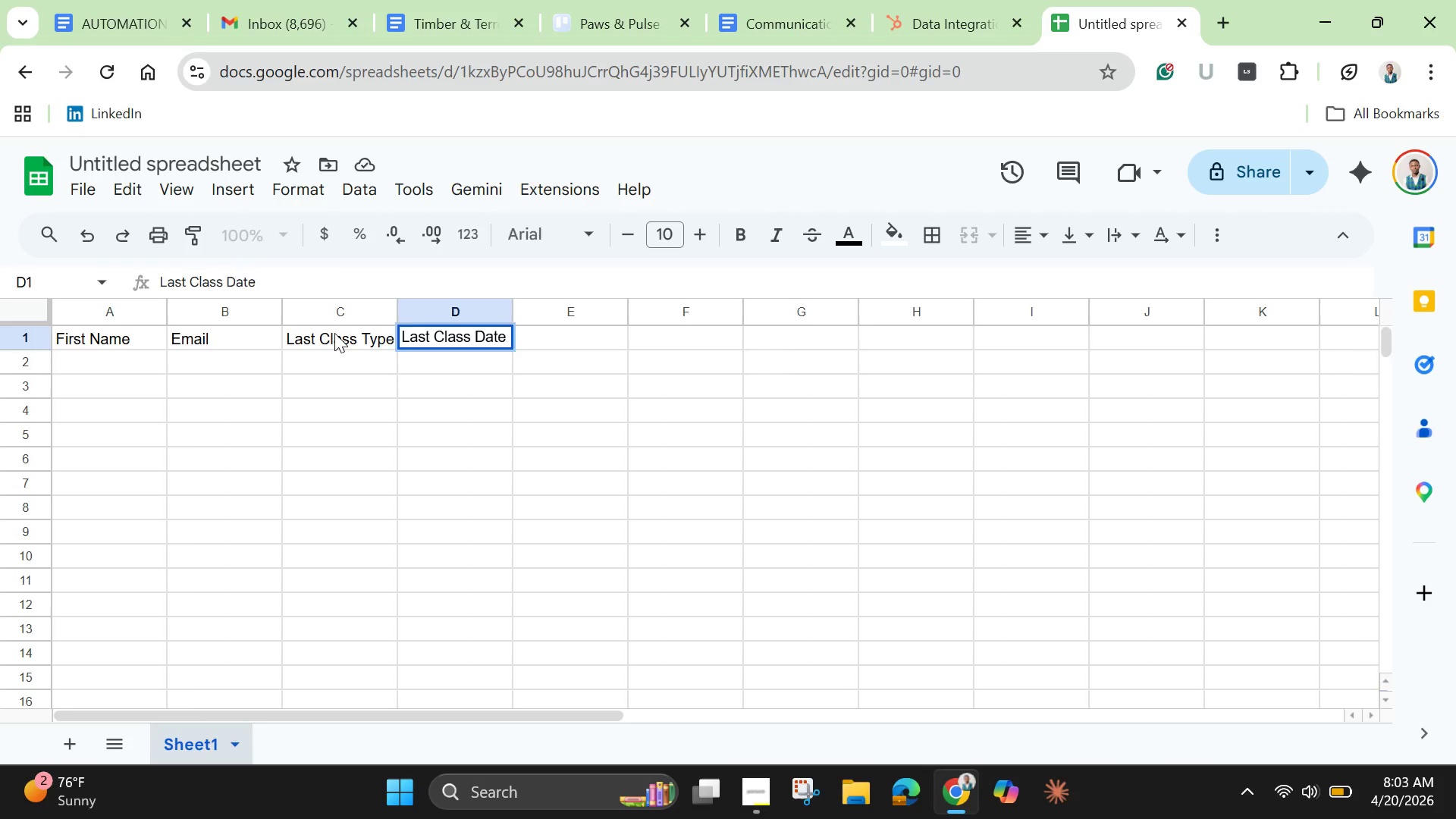 
key(Enter)
 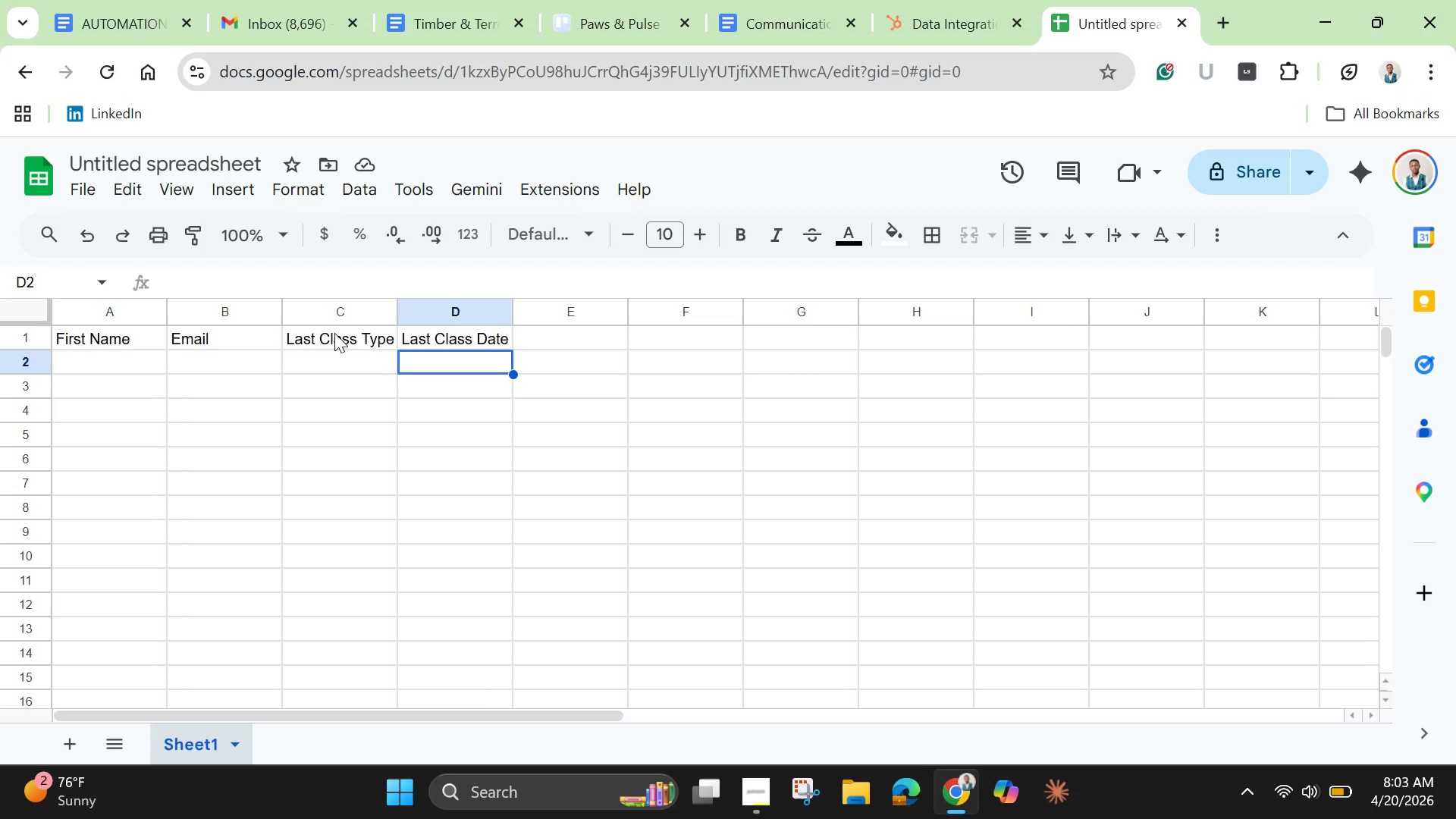 
wait(11.66)
 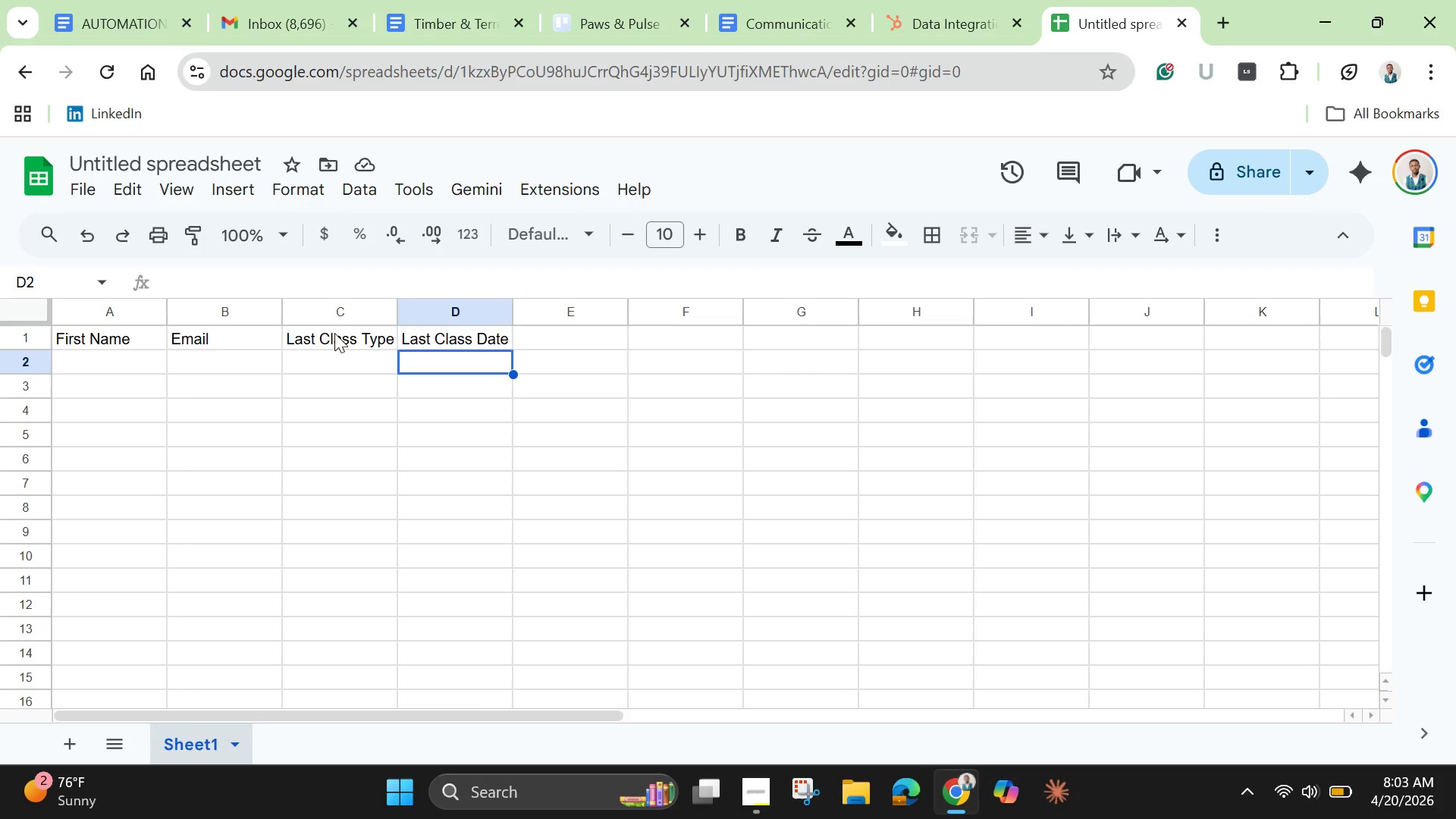 
left_click([130, 364])
 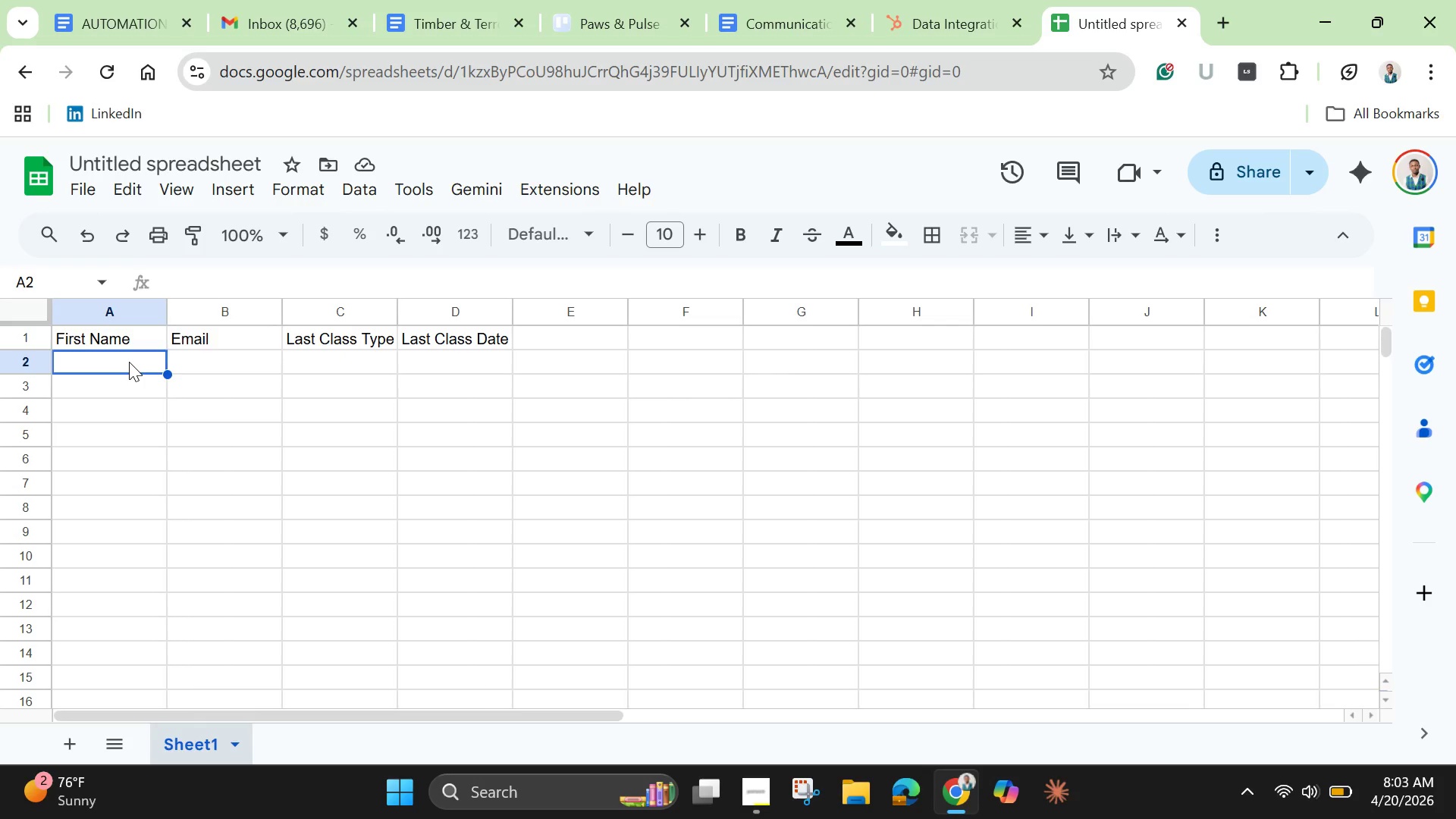 
left_click([129, 362])
 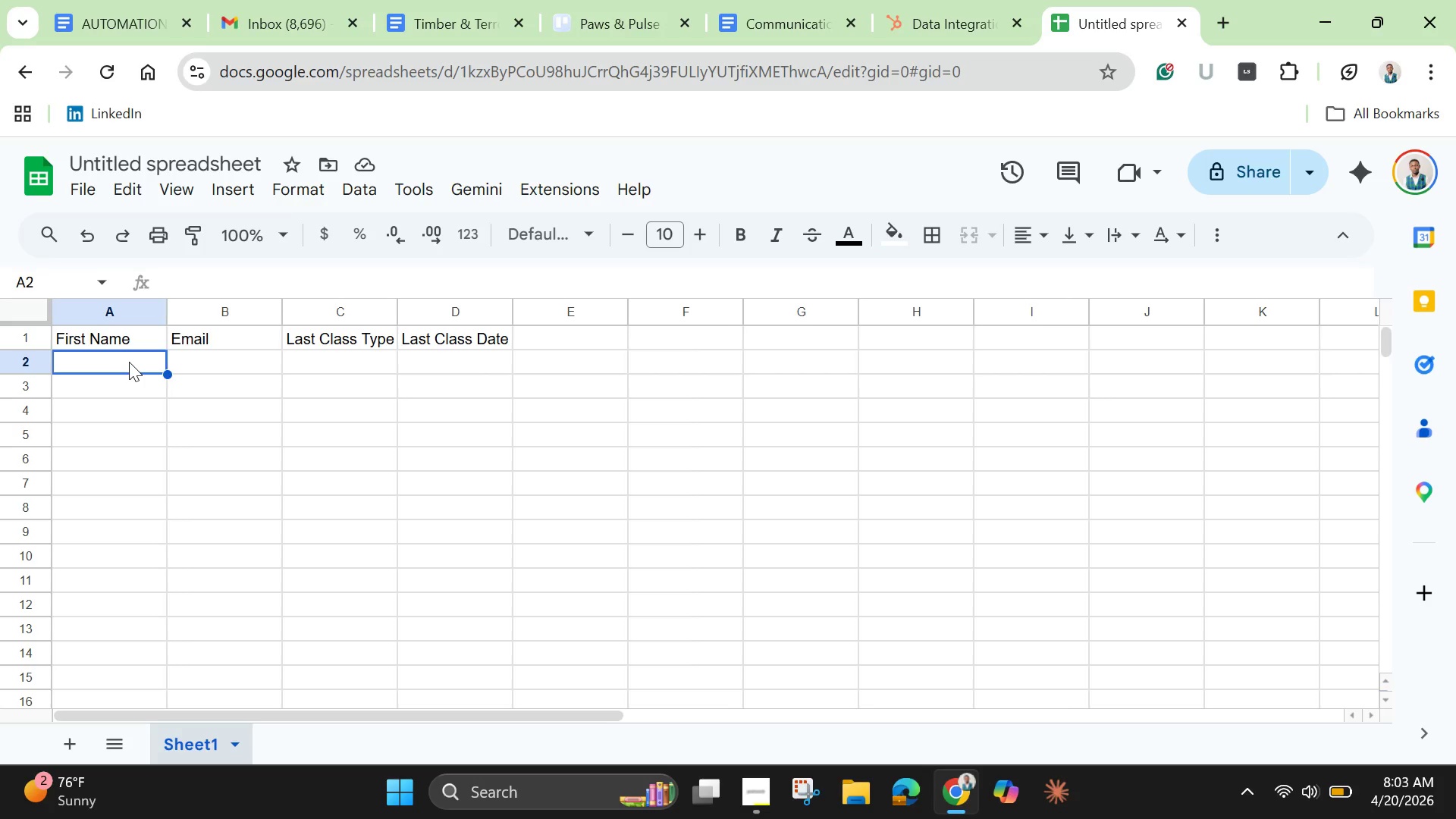 
double_click([129, 362])
 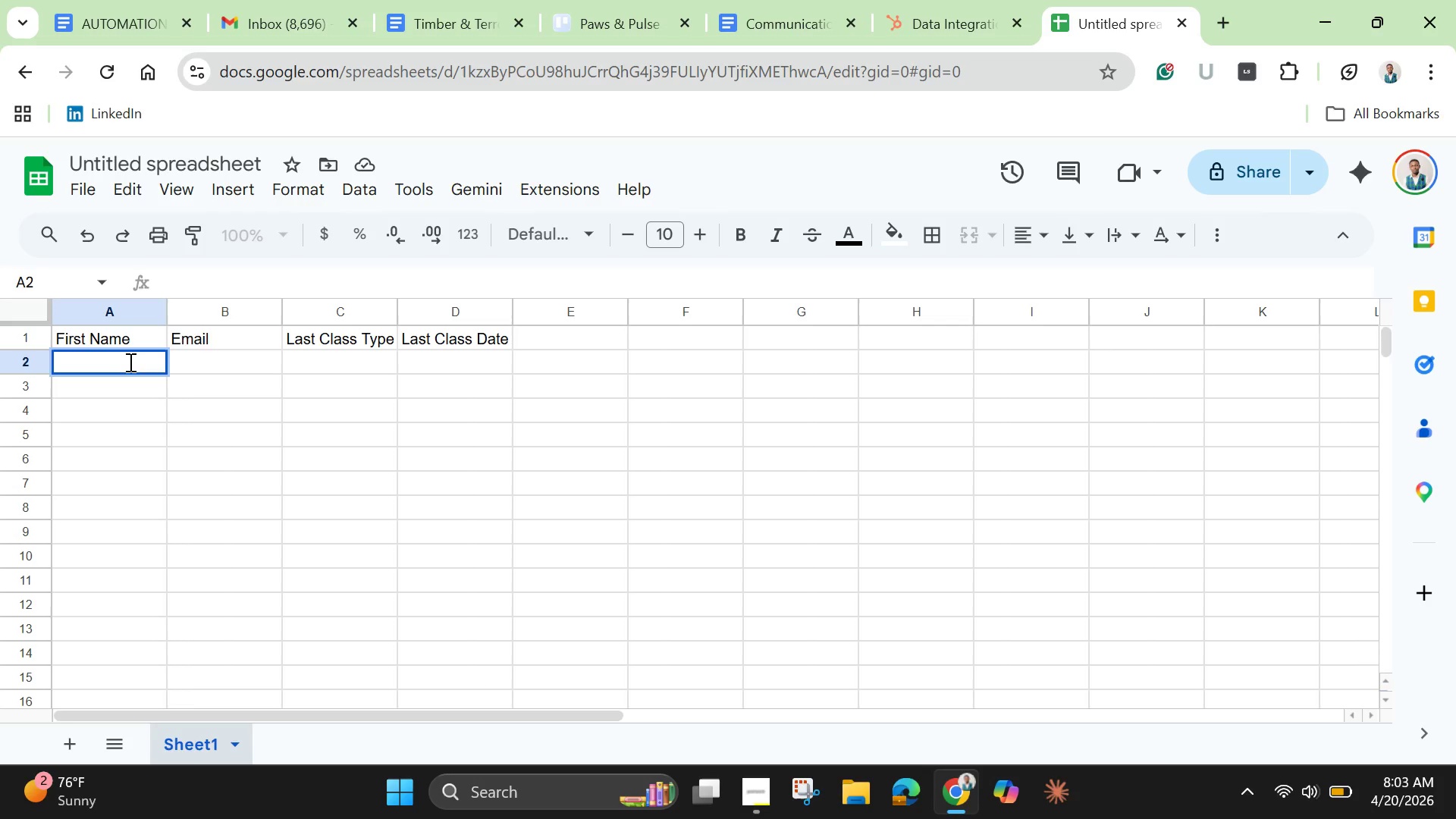 
type(John )
 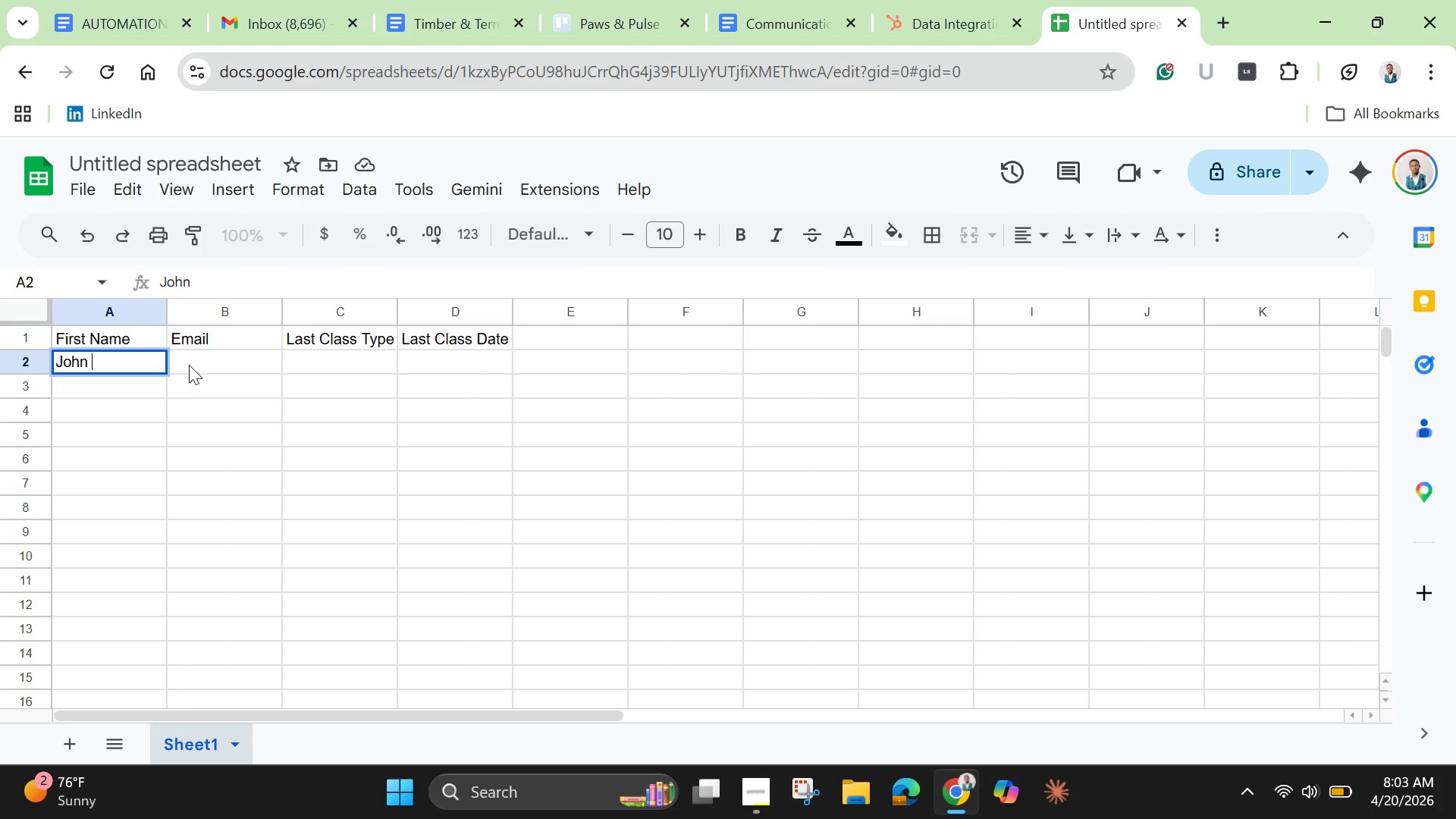 
left_click([258, 356])
 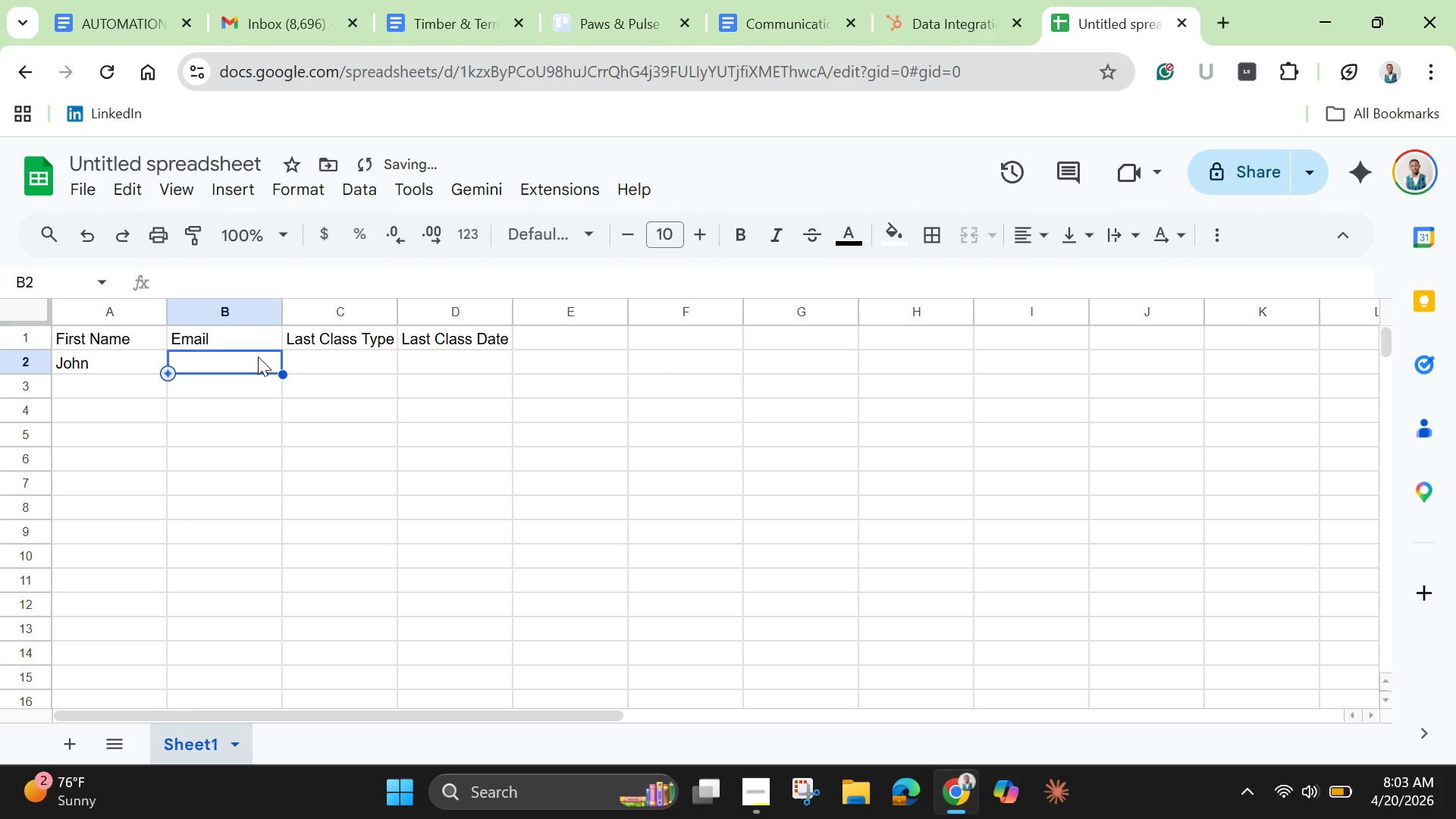 
hold_key(key=ShiftLeft, duration=0.59)
 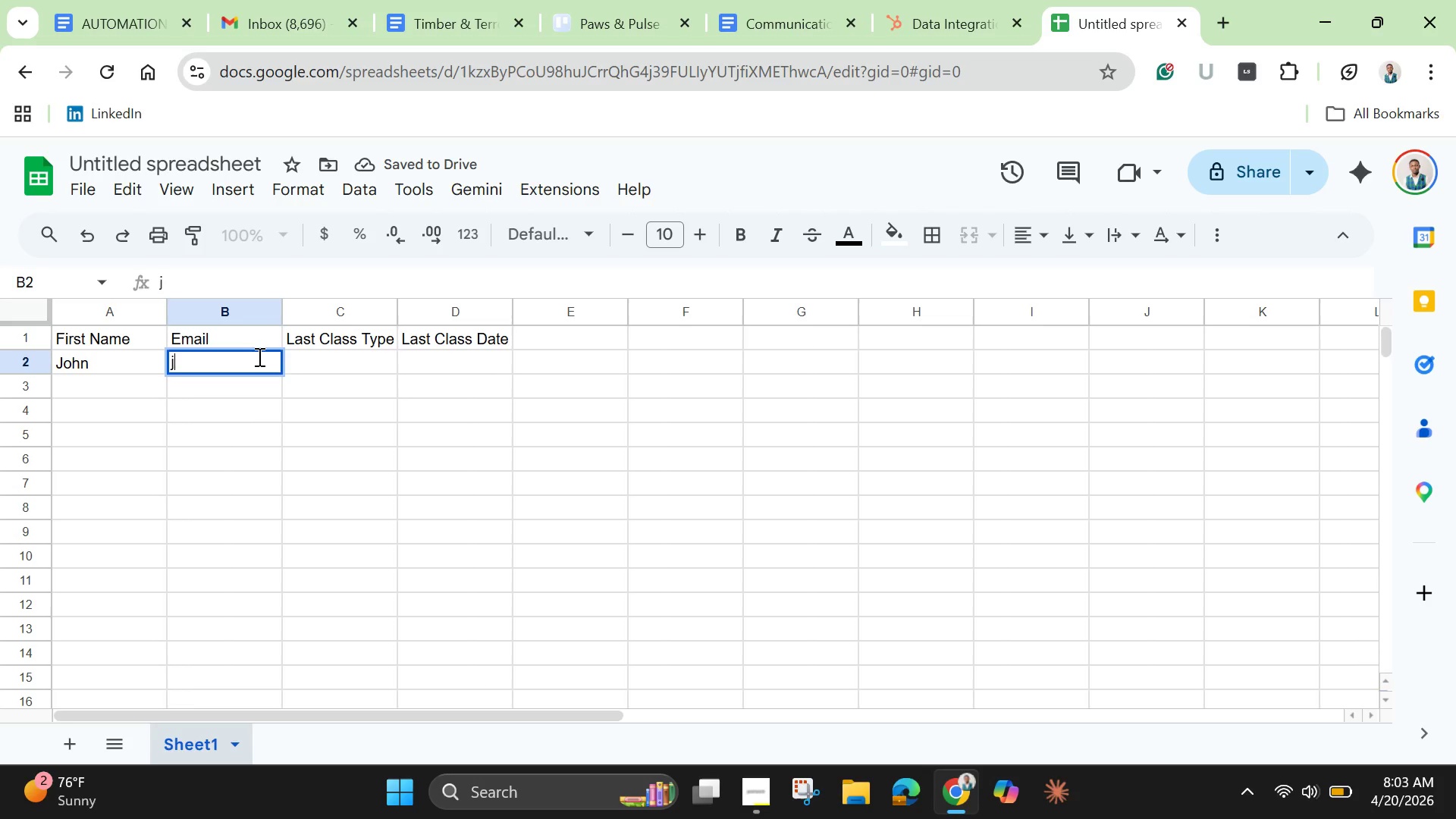 
type(john@email.com)
 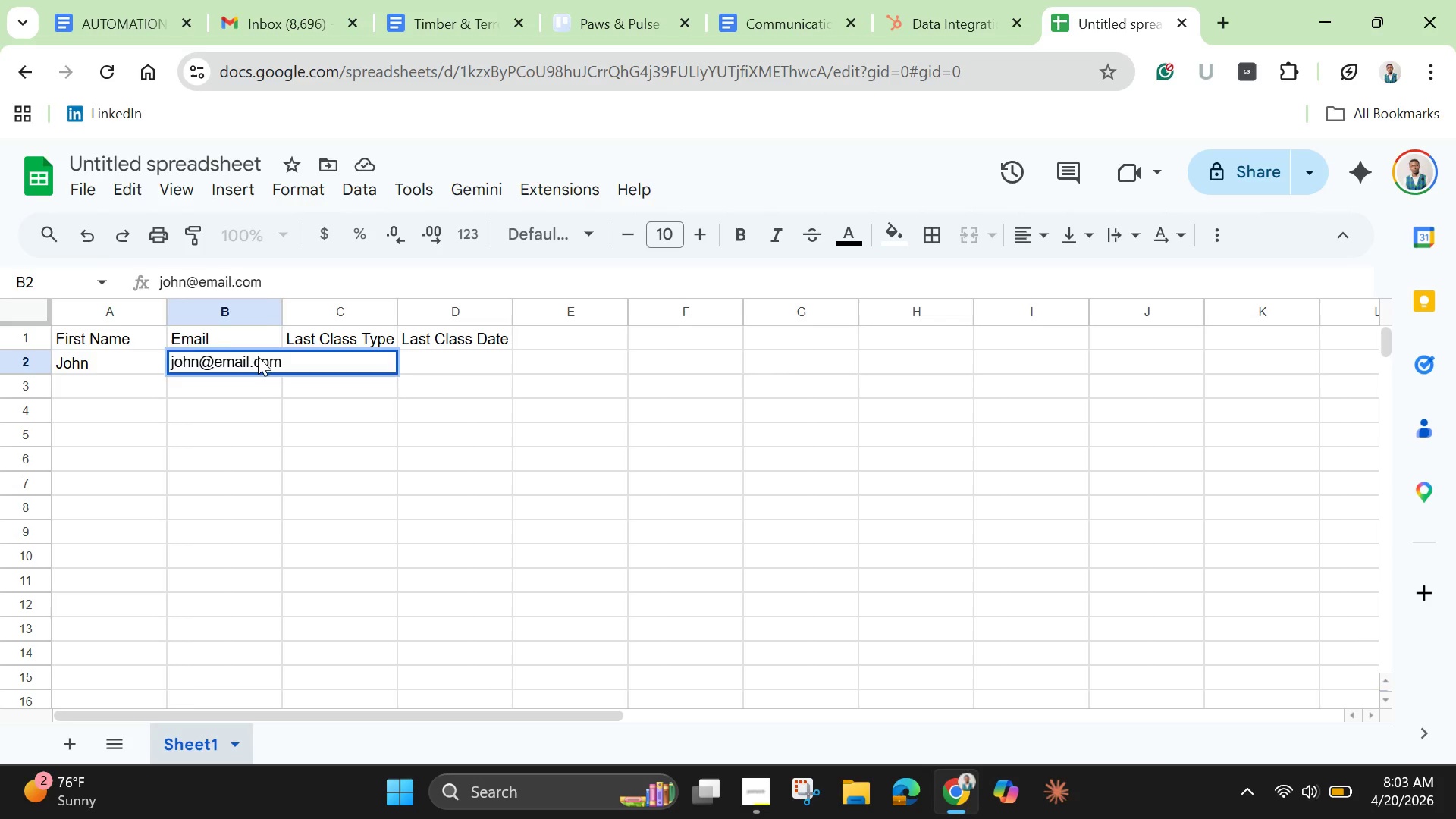 
key(ArrowRight)
 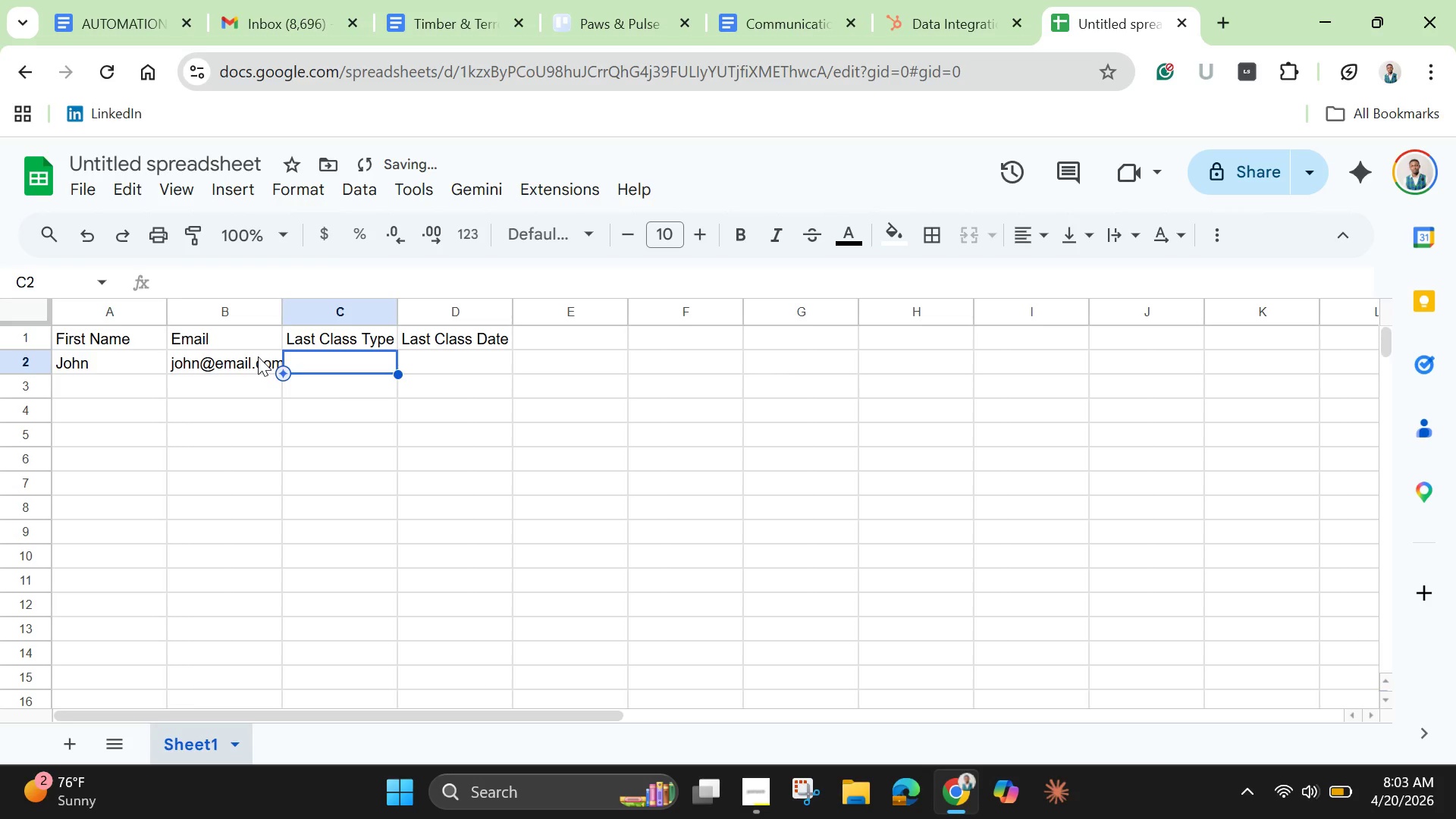 
type(Ref)
 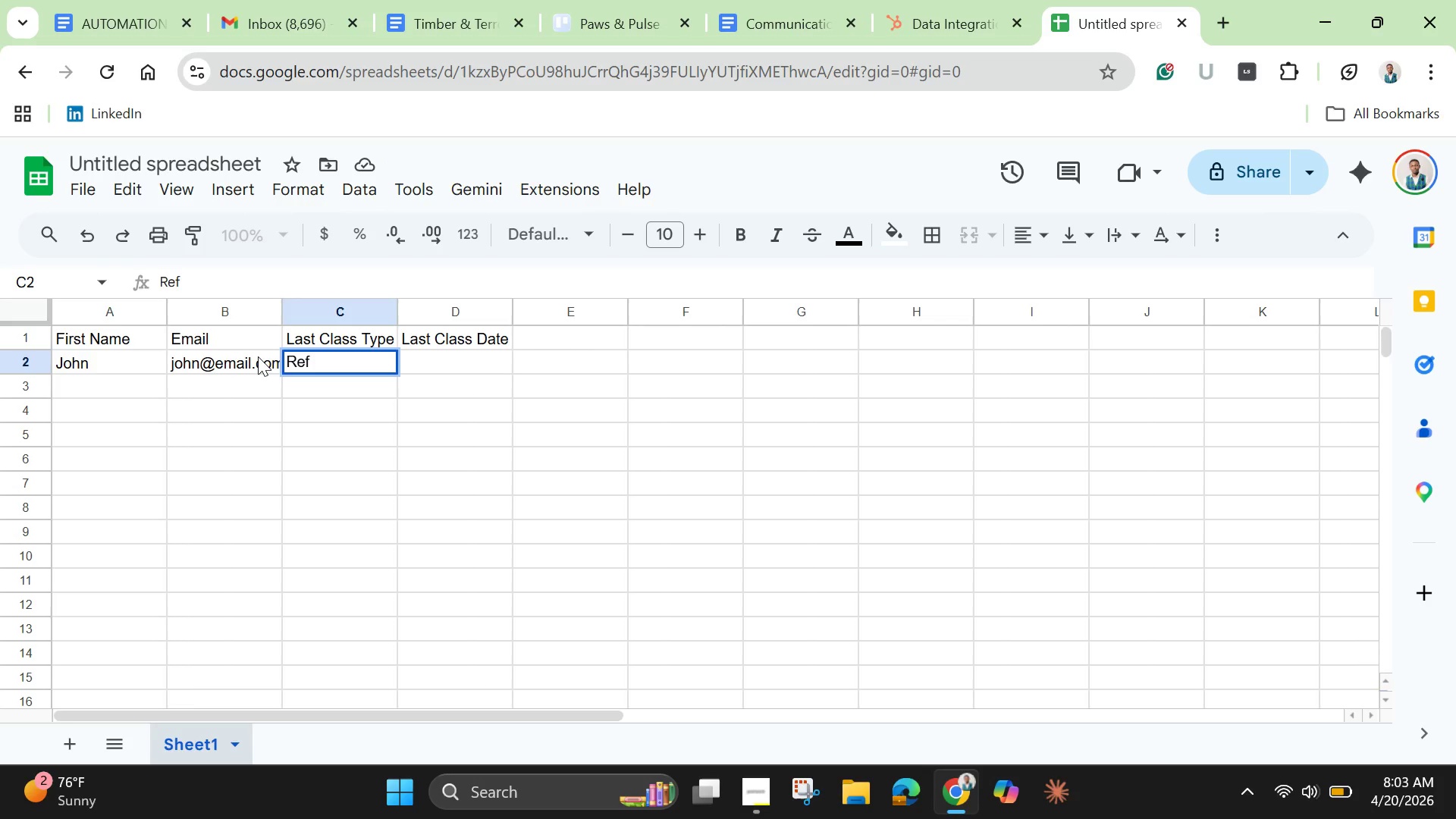 
wait(8.42)
 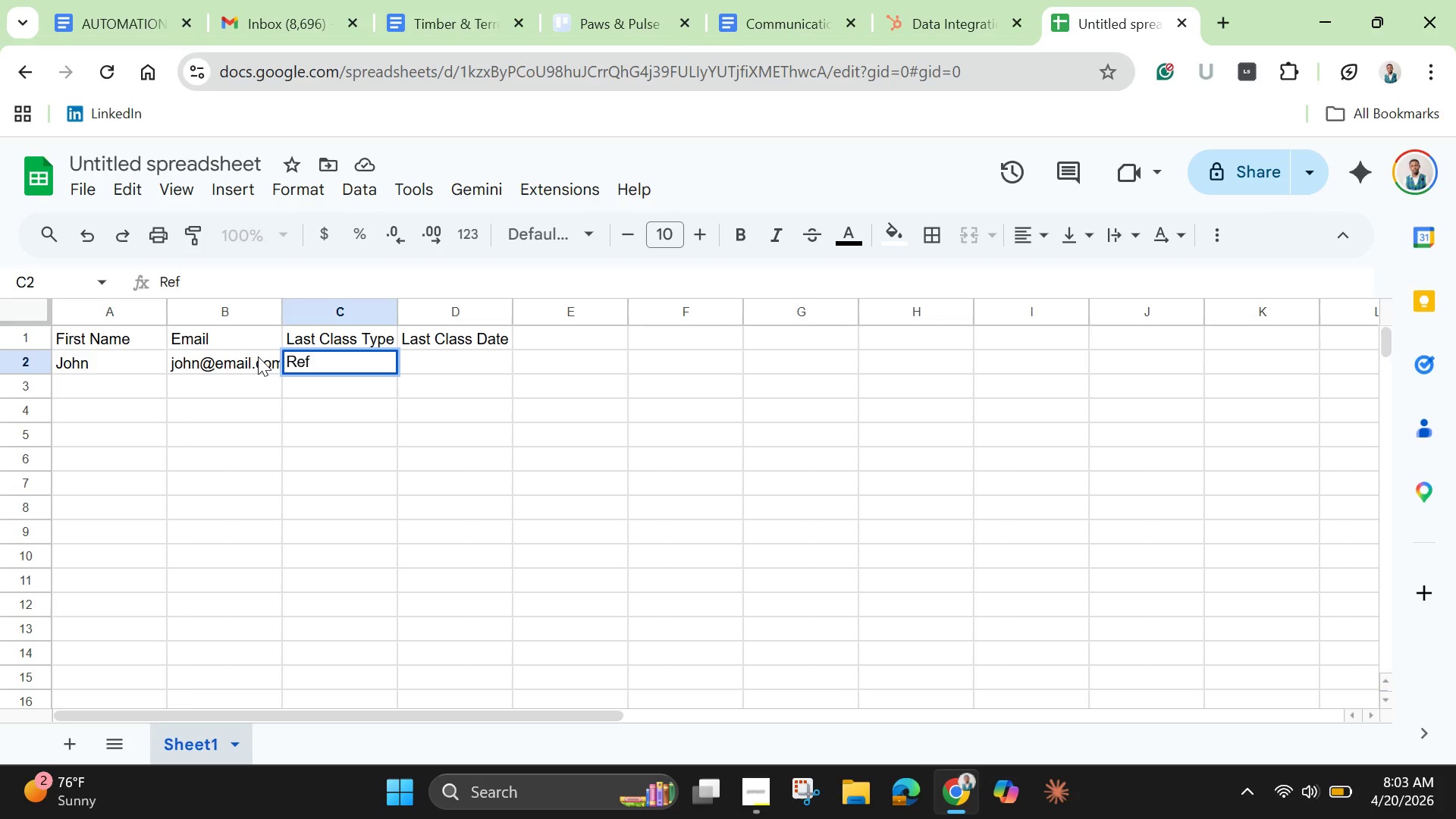 
type(ormer 102)
key(Backspace)
type(1)
 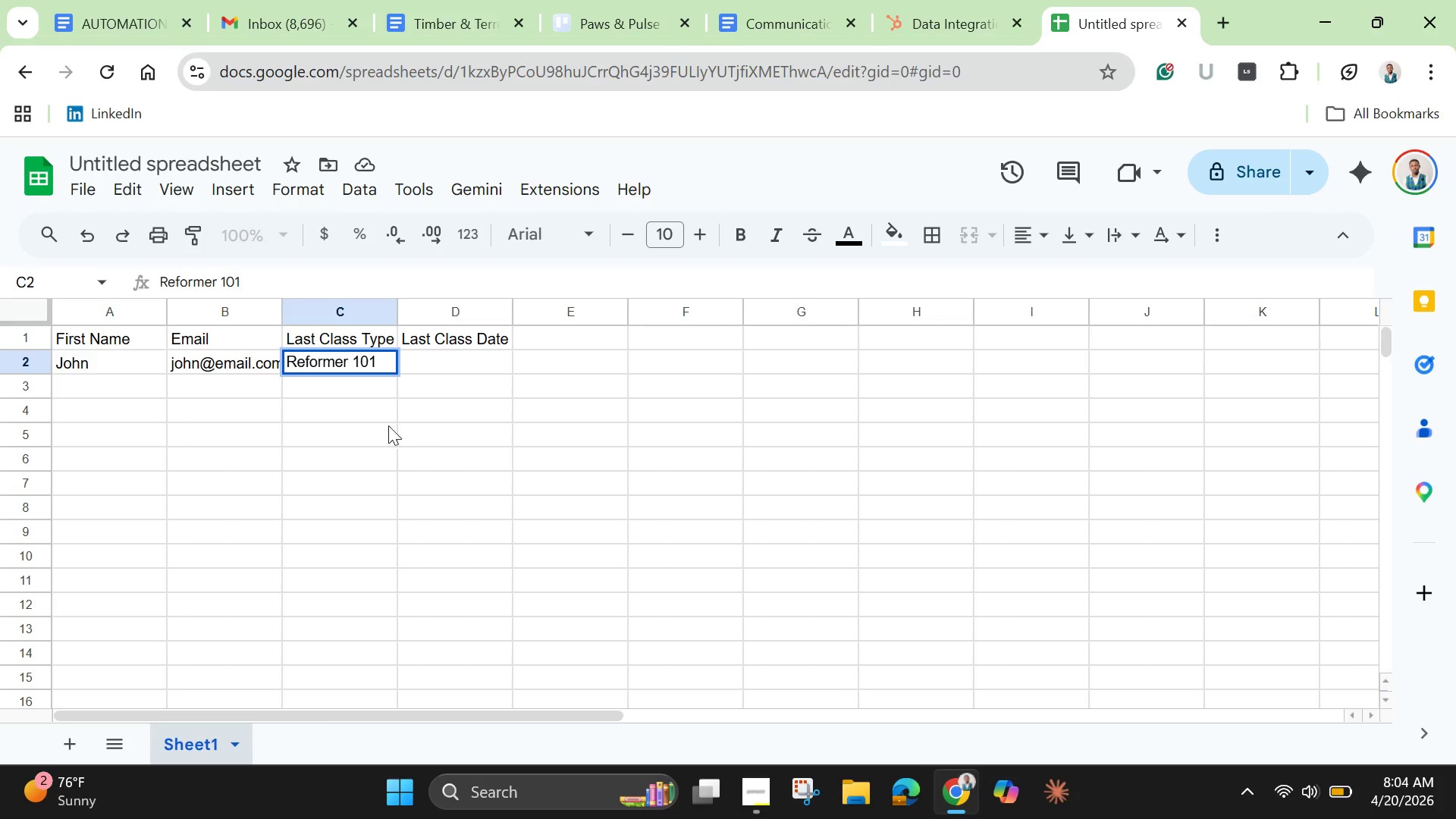 
left_click([366, 413])
 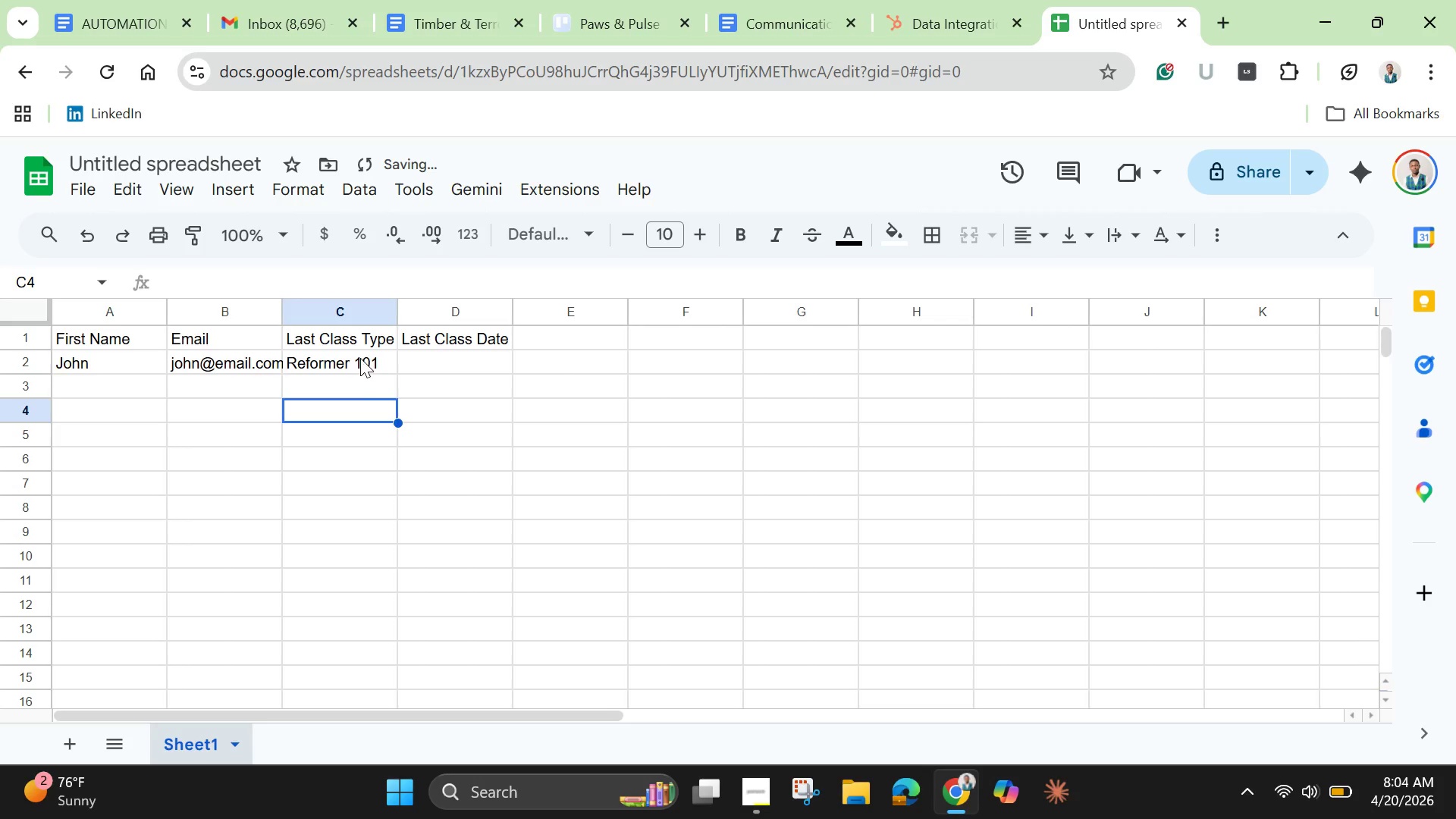 
left_click([360, 358])
 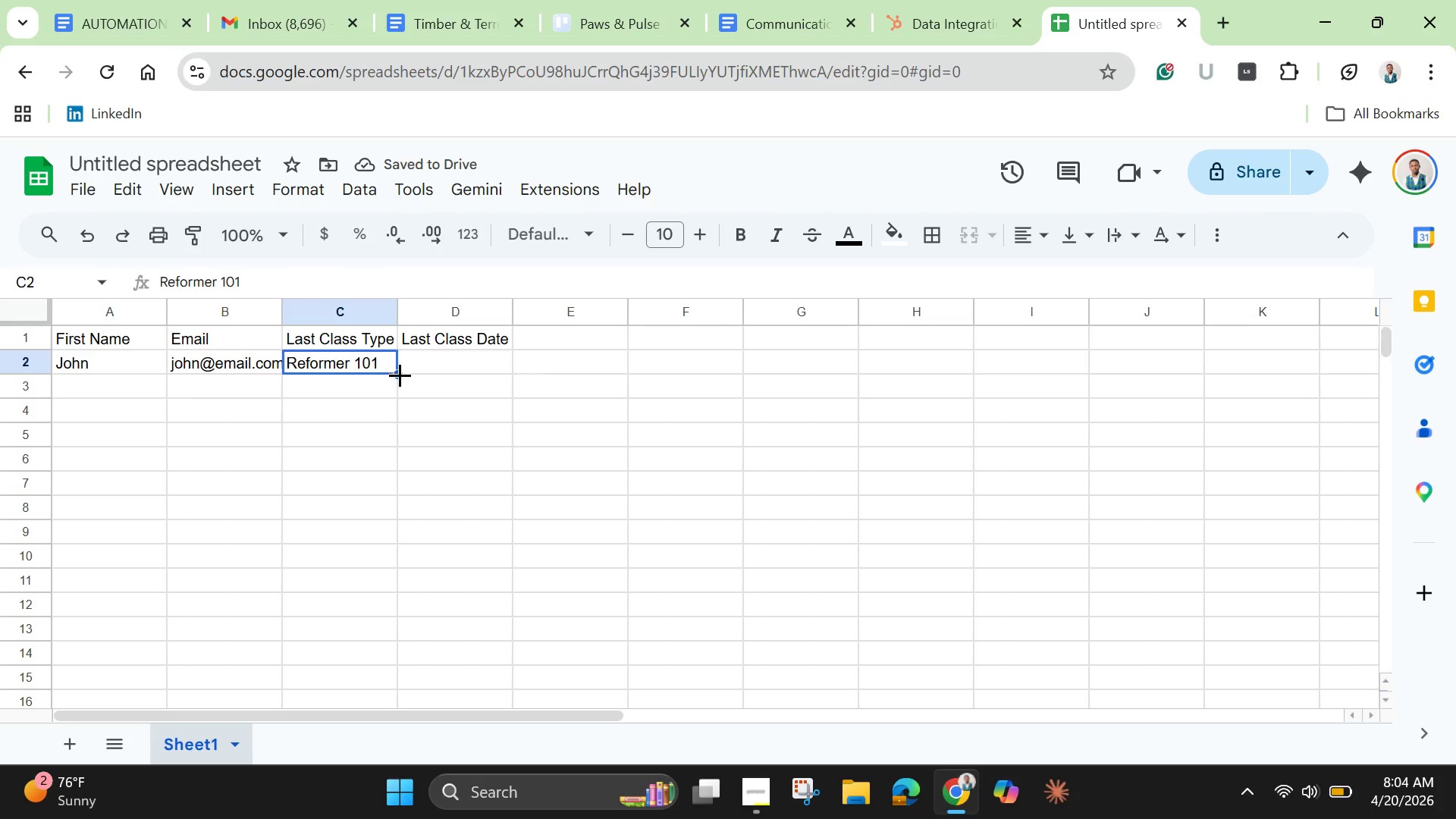 
left_click_drag(start_coordinate=[400, 375], to_coordinate=[398, 409])
 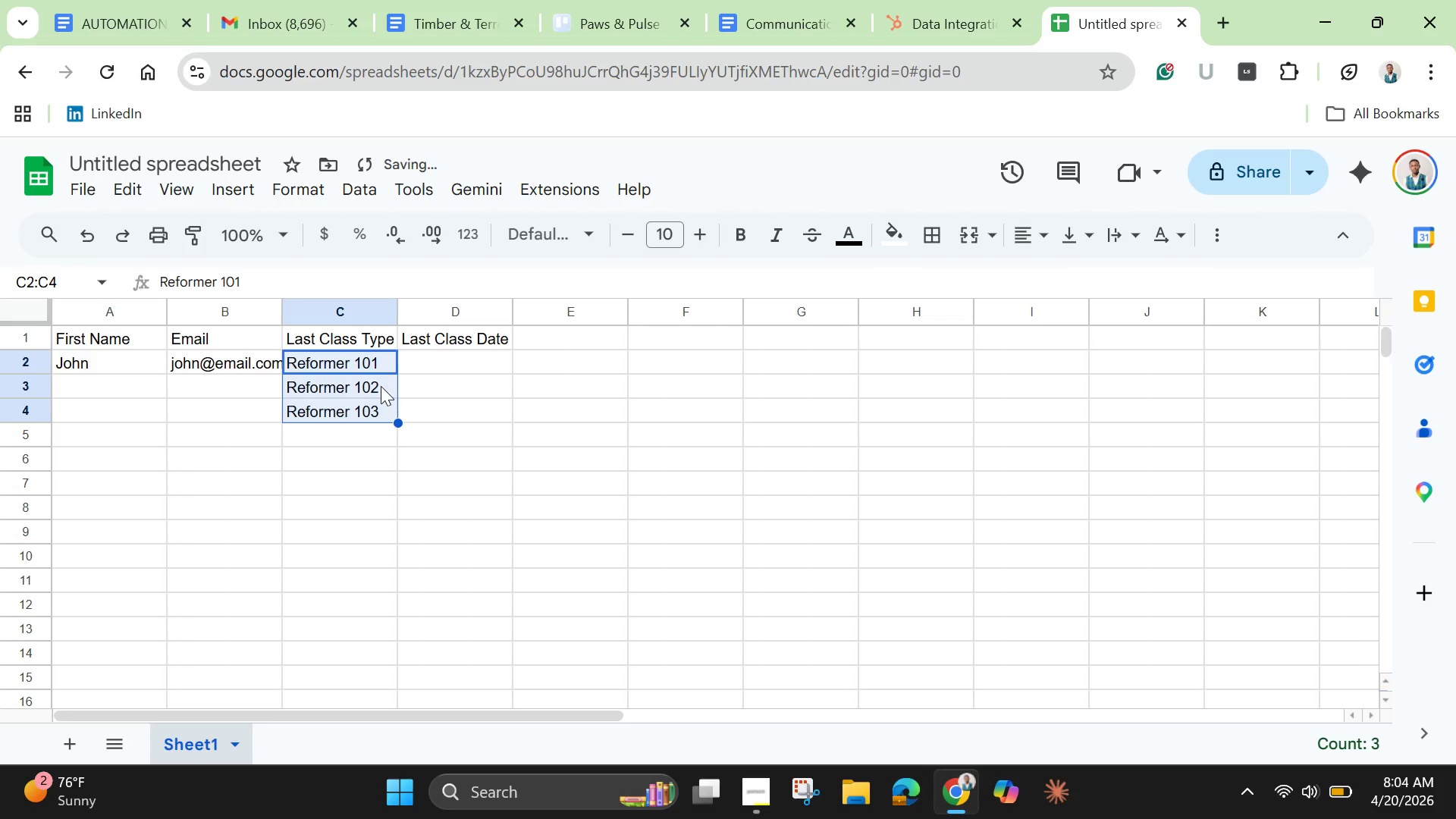 
left_click([381, 386])
 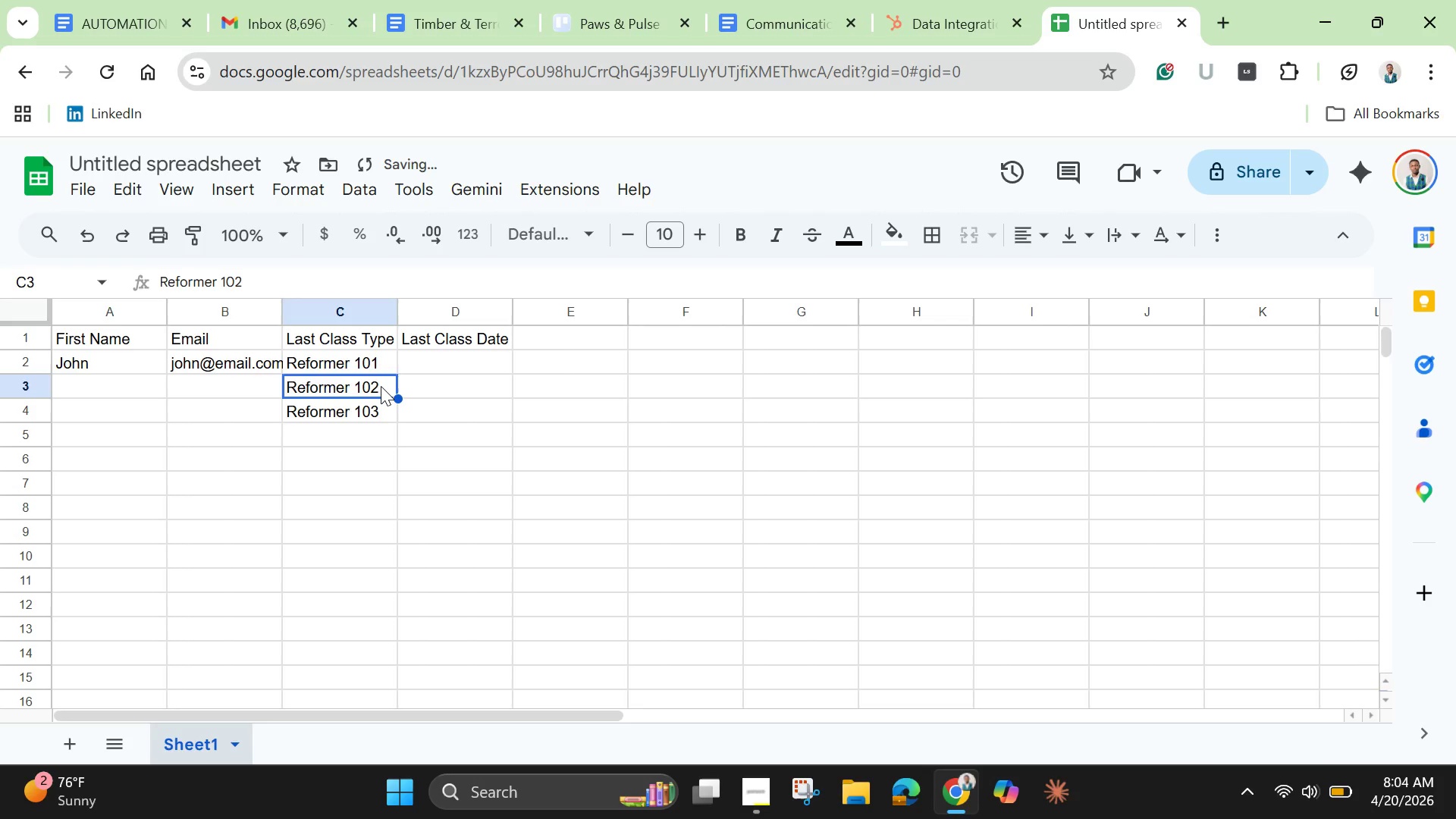 
left_click([381, 386])
 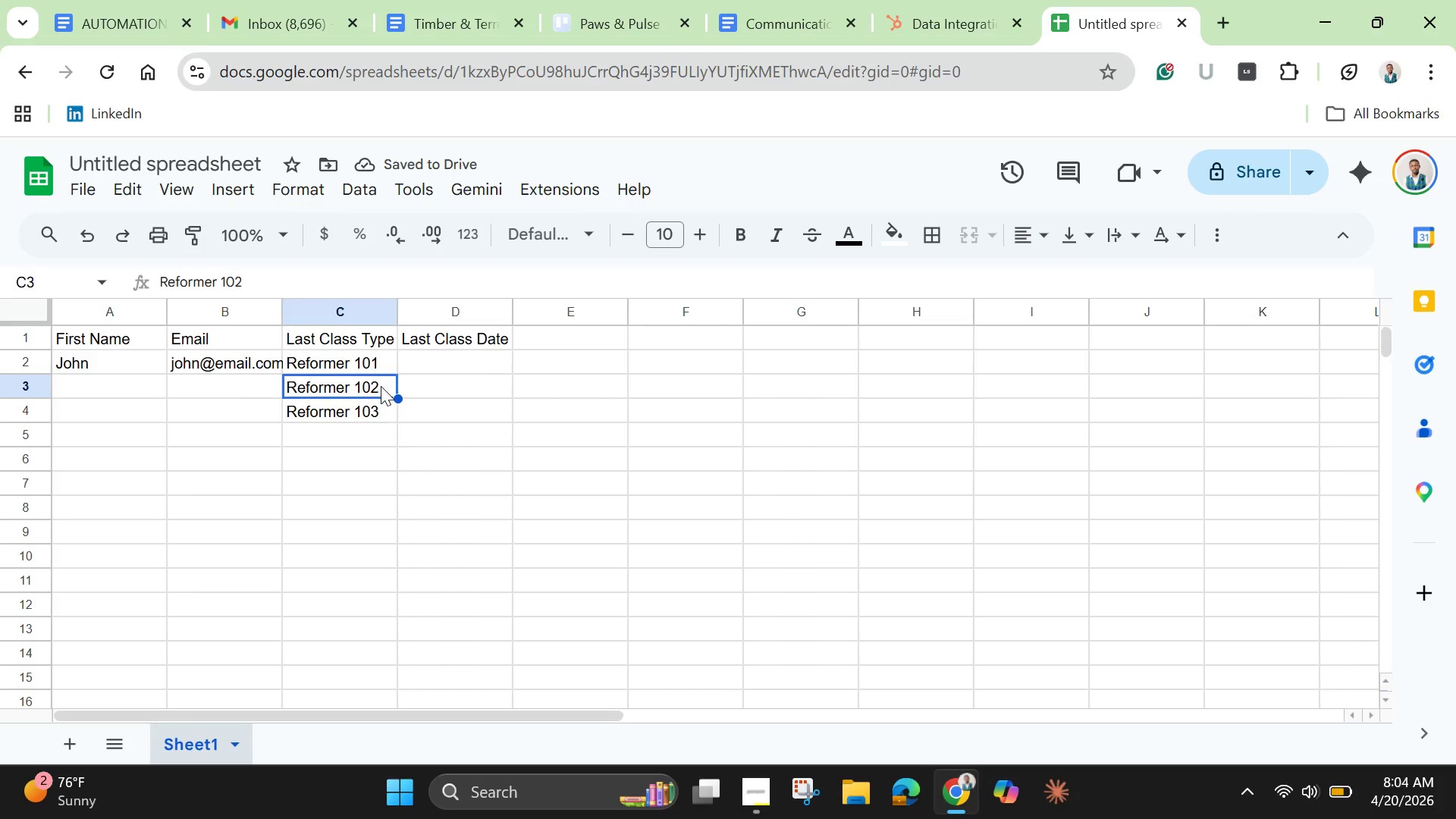 
double_click([381, 386])
 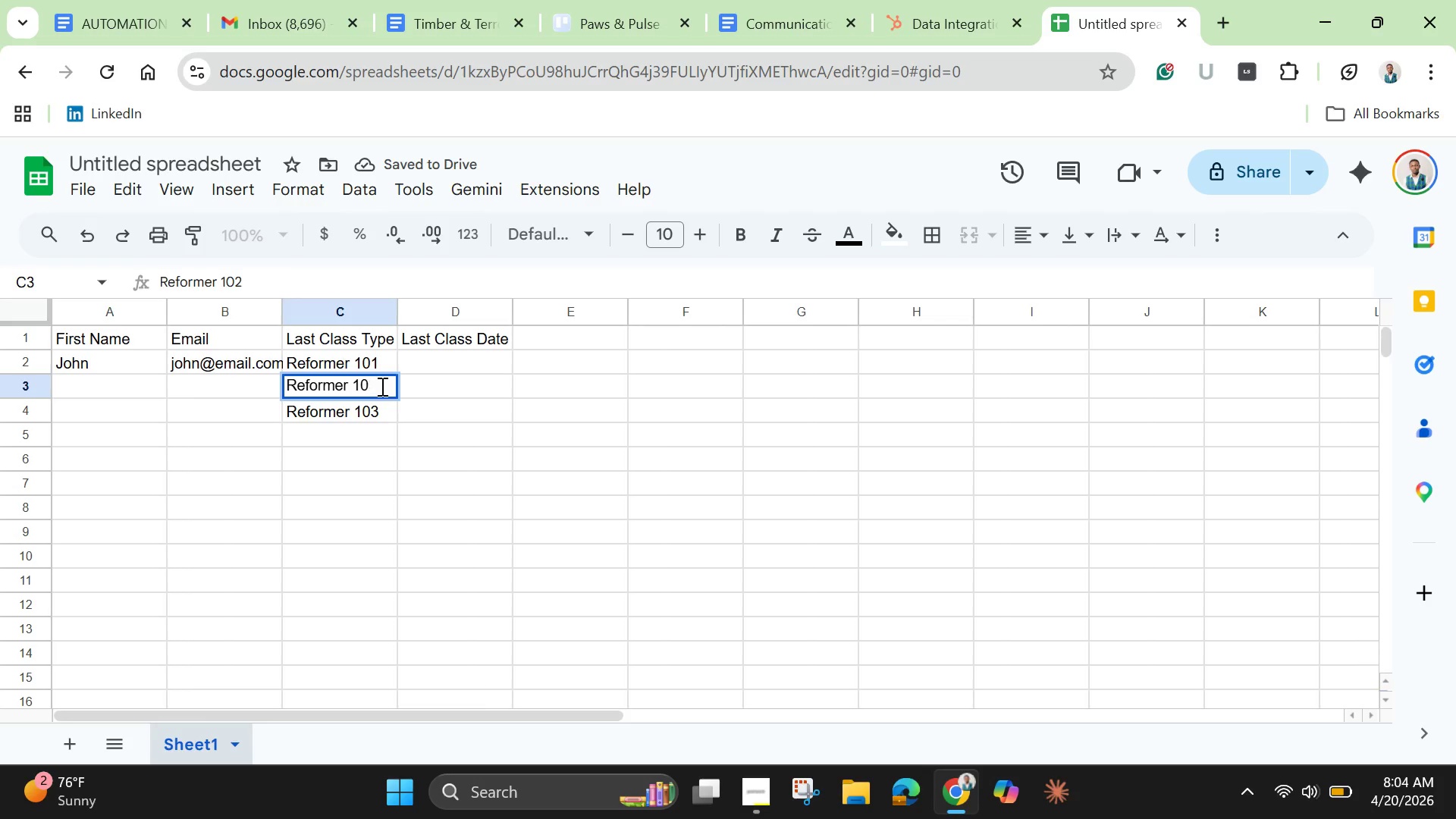 
key(Backspace)
 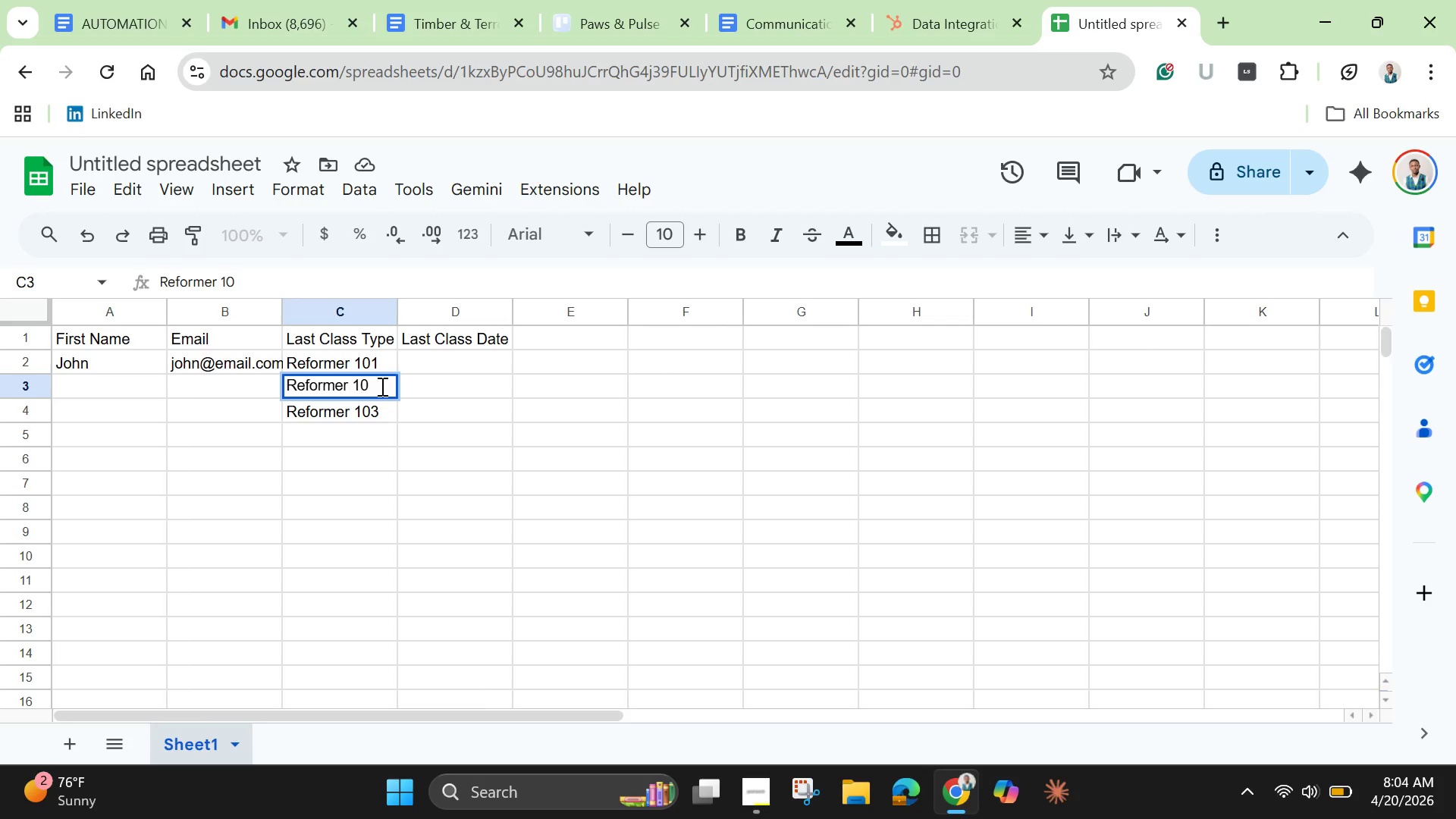 
wait(5.19)
 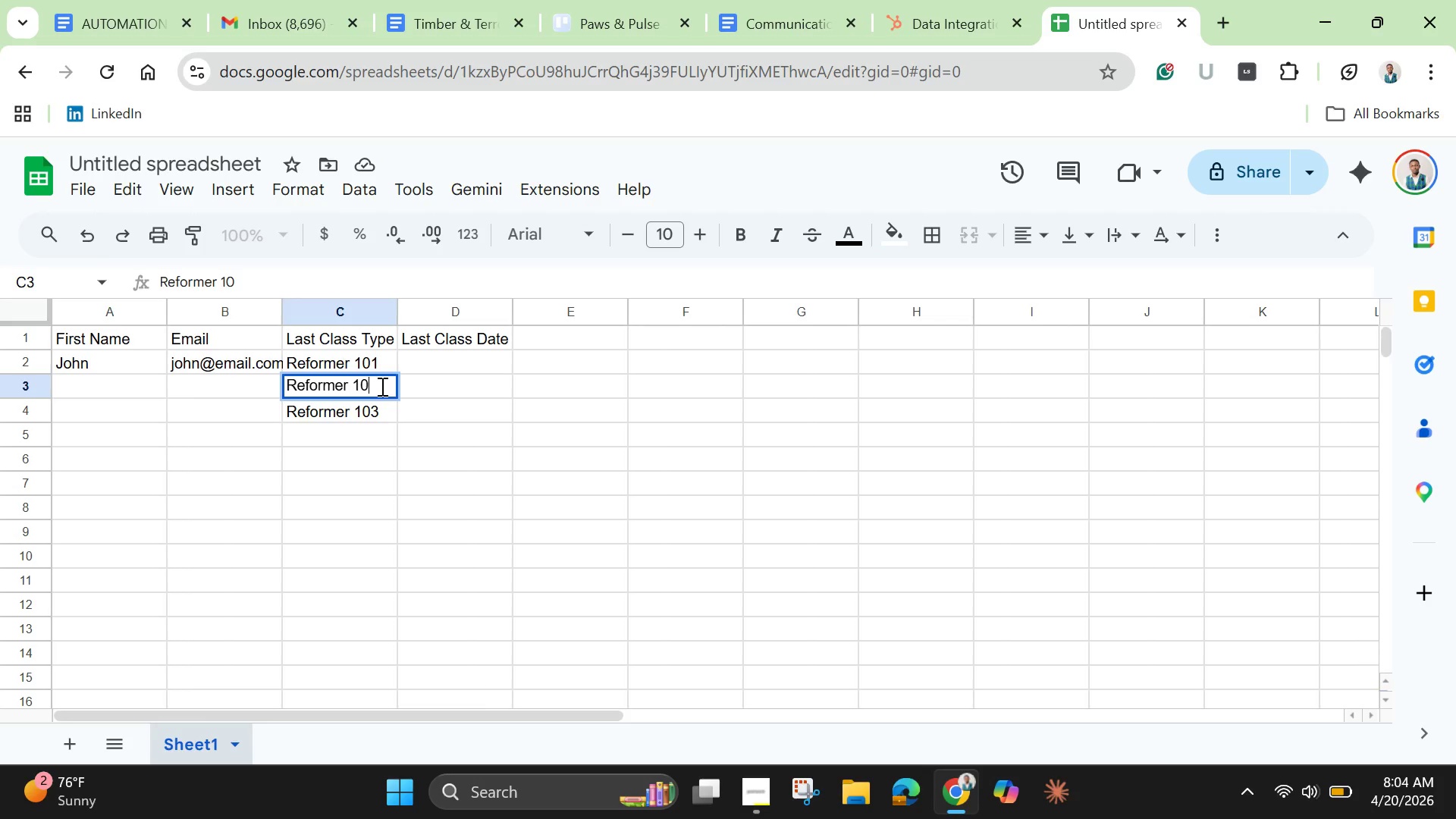 
key(1)
 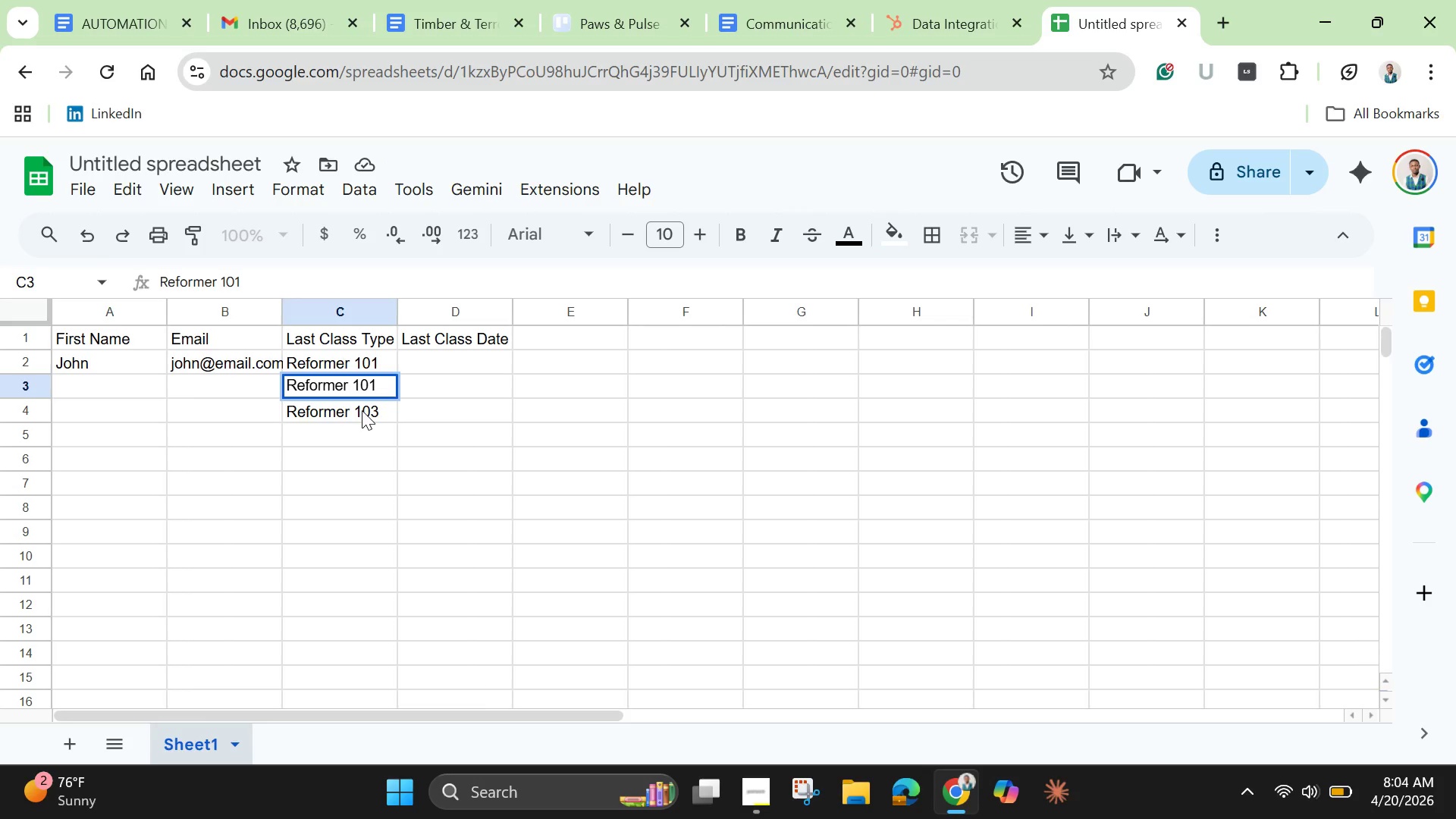 
left_click([362, 410])
 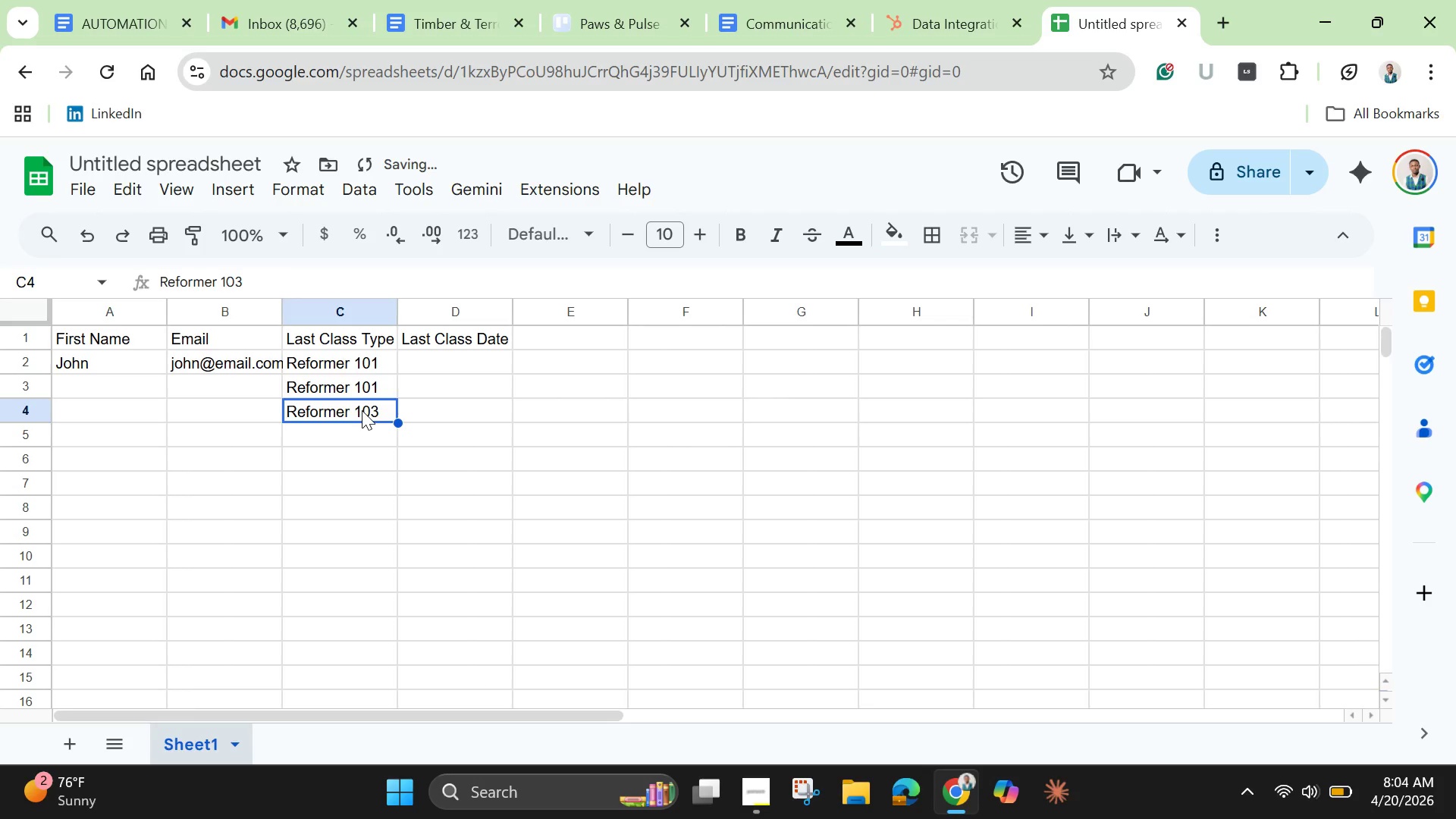 
double_click([362, 410])
 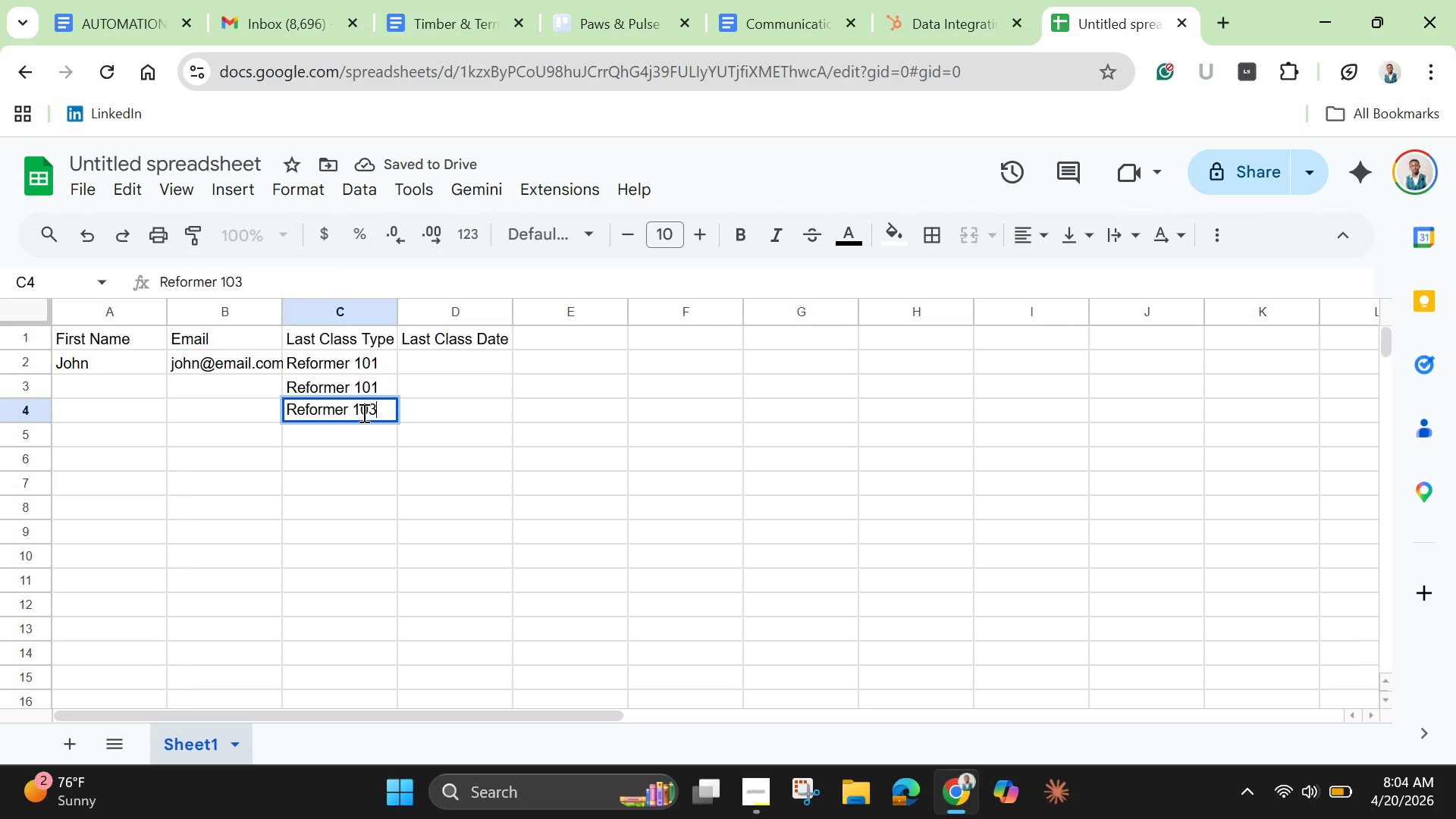 
key(Control+A)
 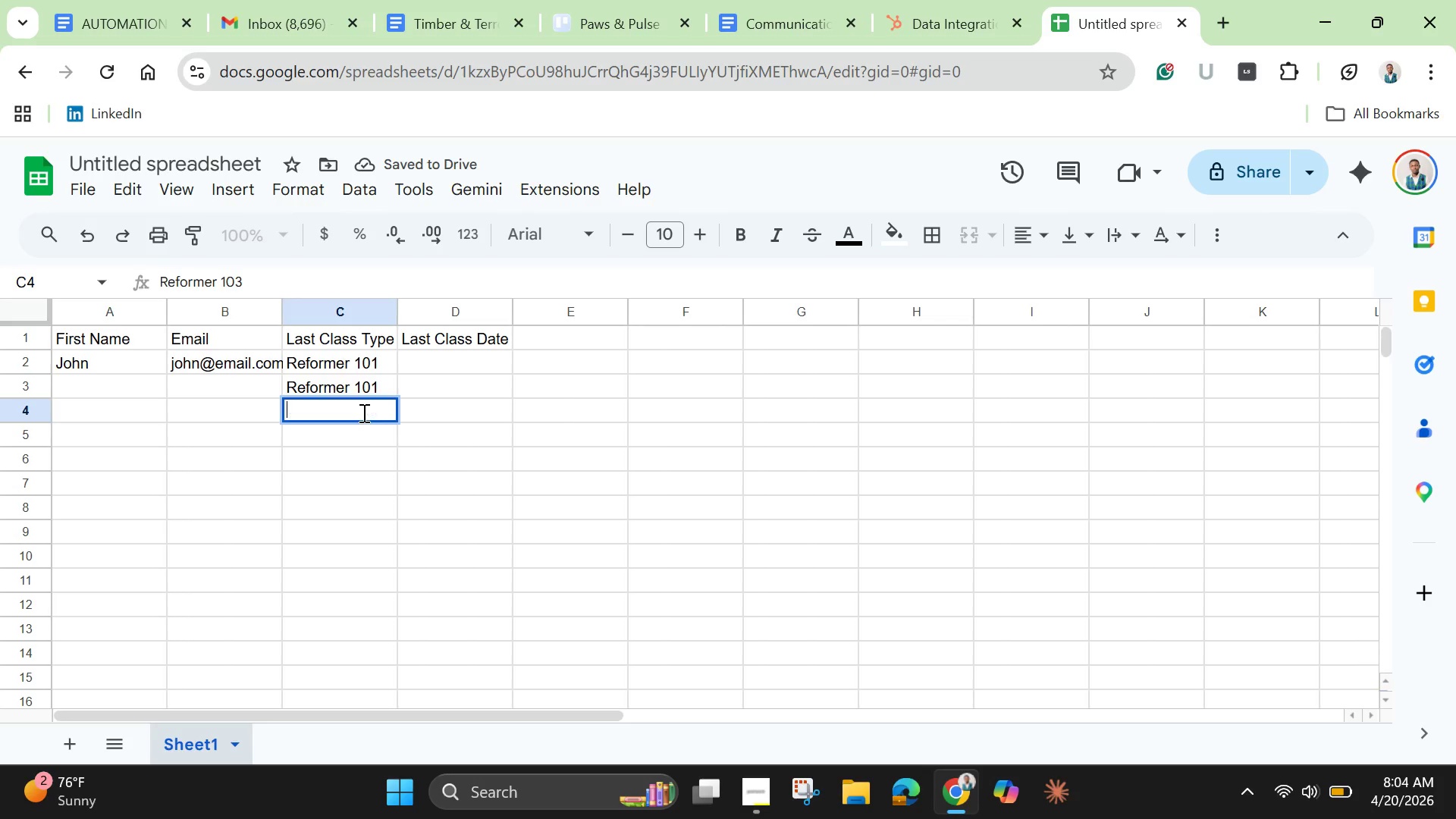 
key(Backspace)
type(Mat Pilates)
 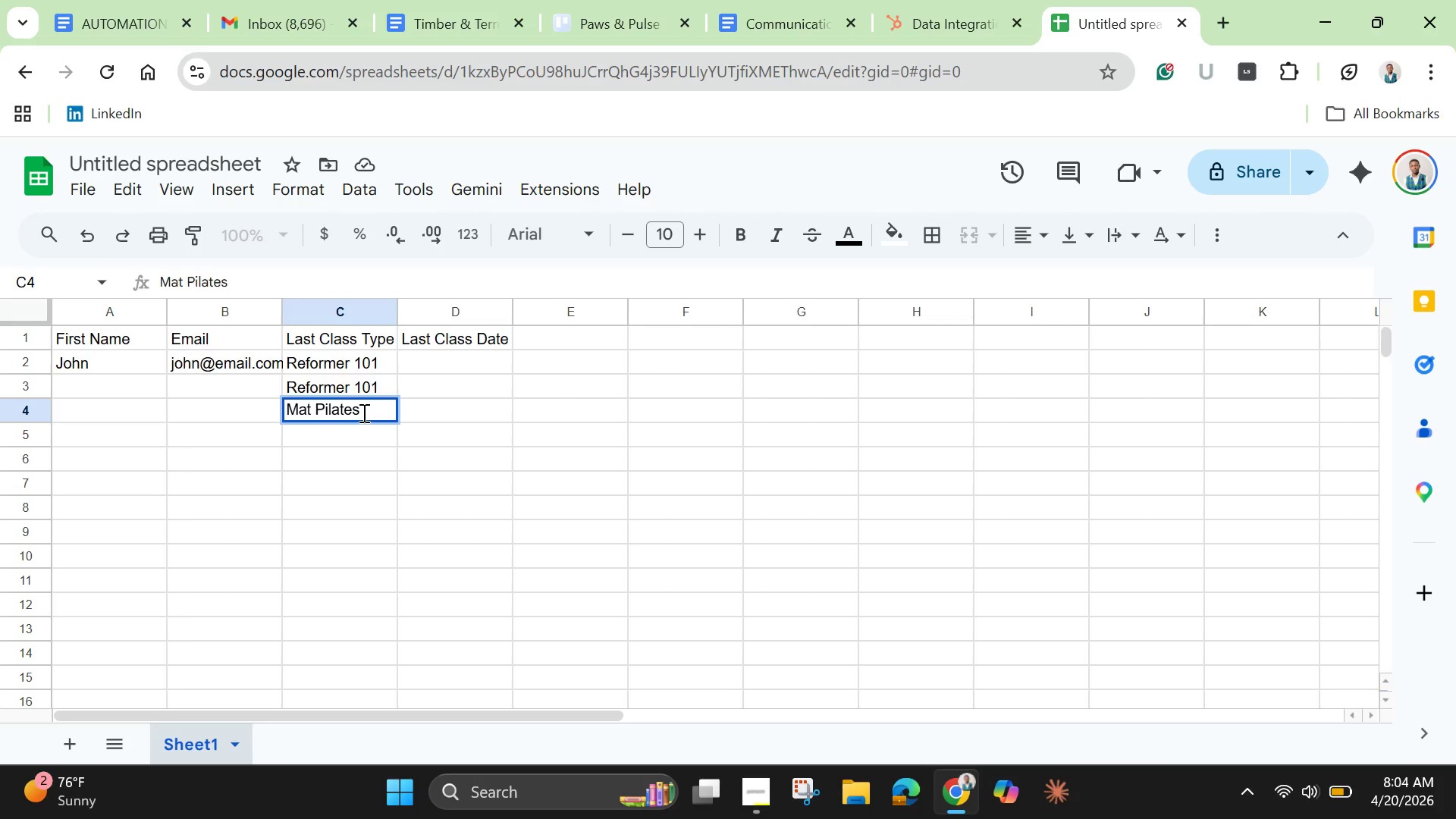 
left_click([226, 382])
 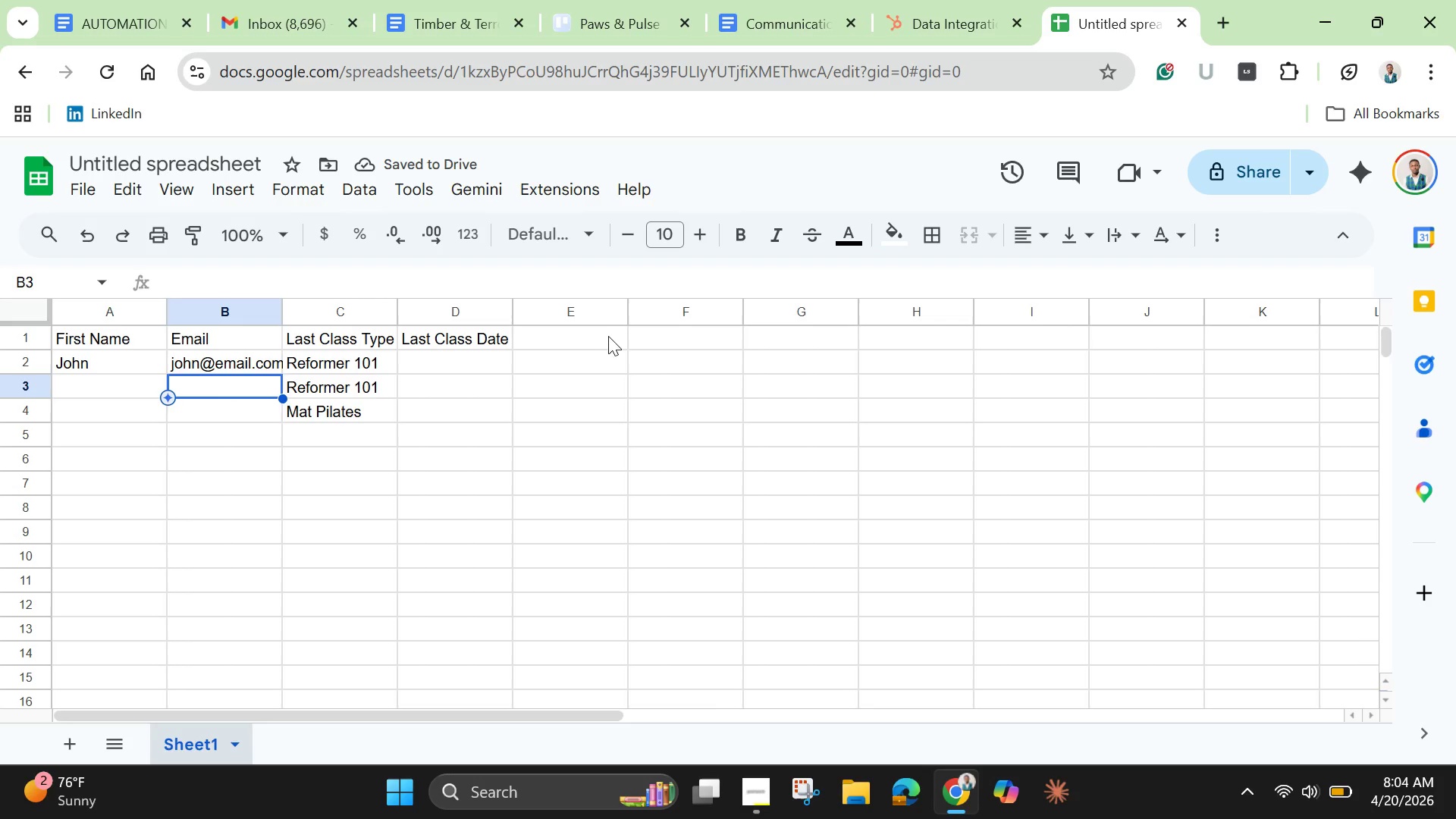 
left_click([466, 360])
 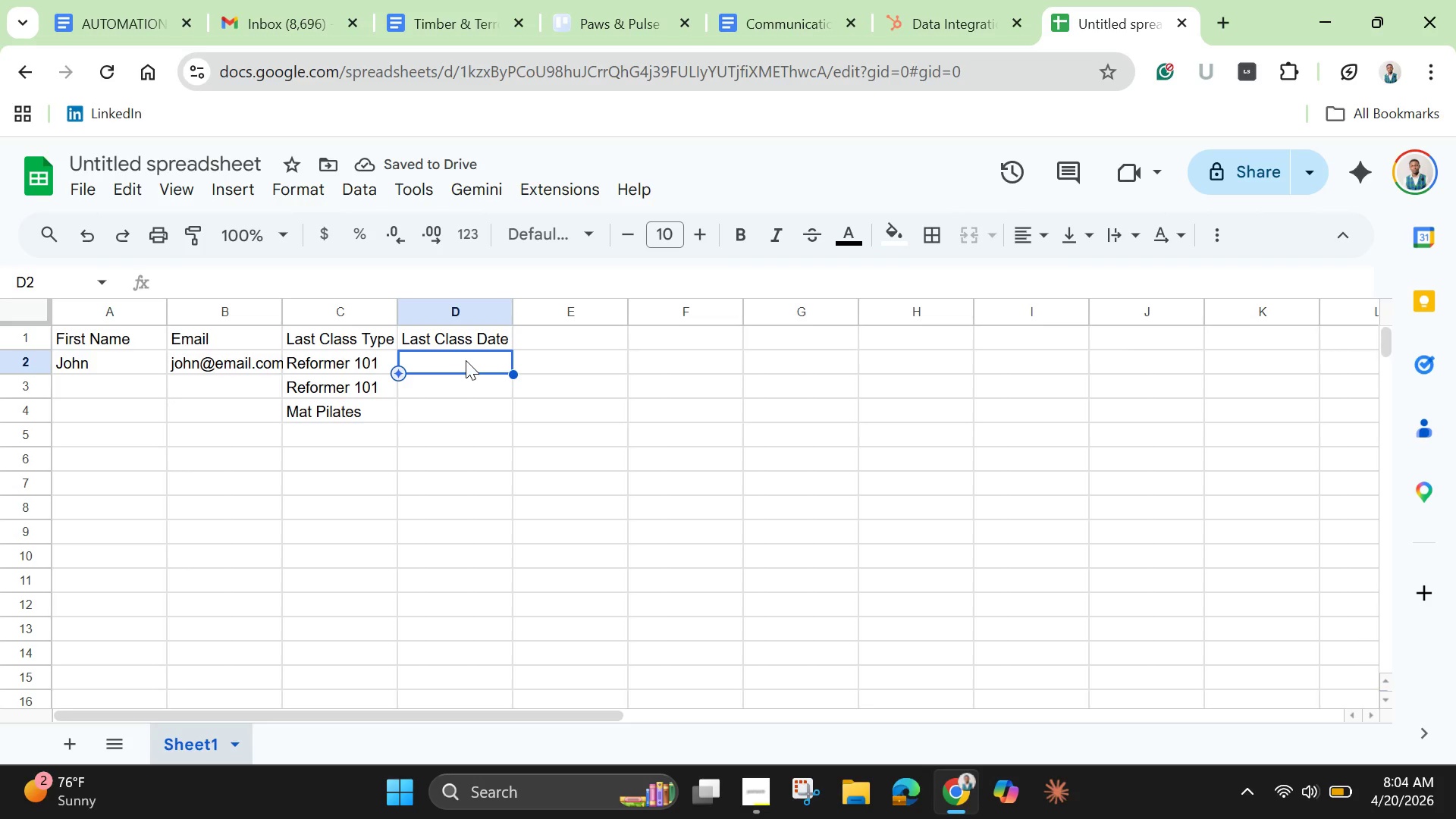 
type(2026=)
key(Backspace)
type(=04)
key(Backspace)
key(Backspace)
key(Backspace)
type(=)
key(Backspace)
type(-04-01)
 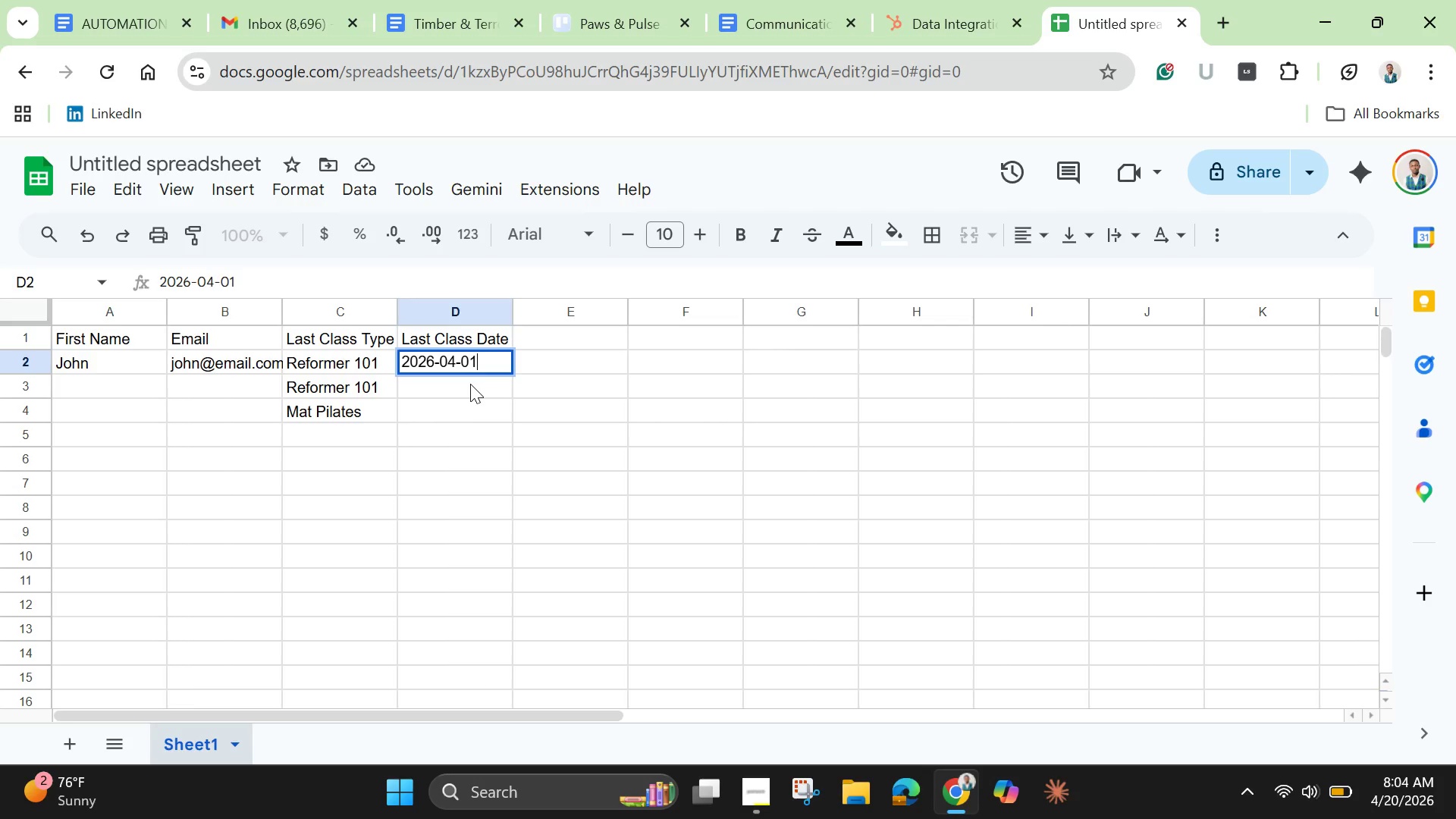 
left_click([470, 383])
 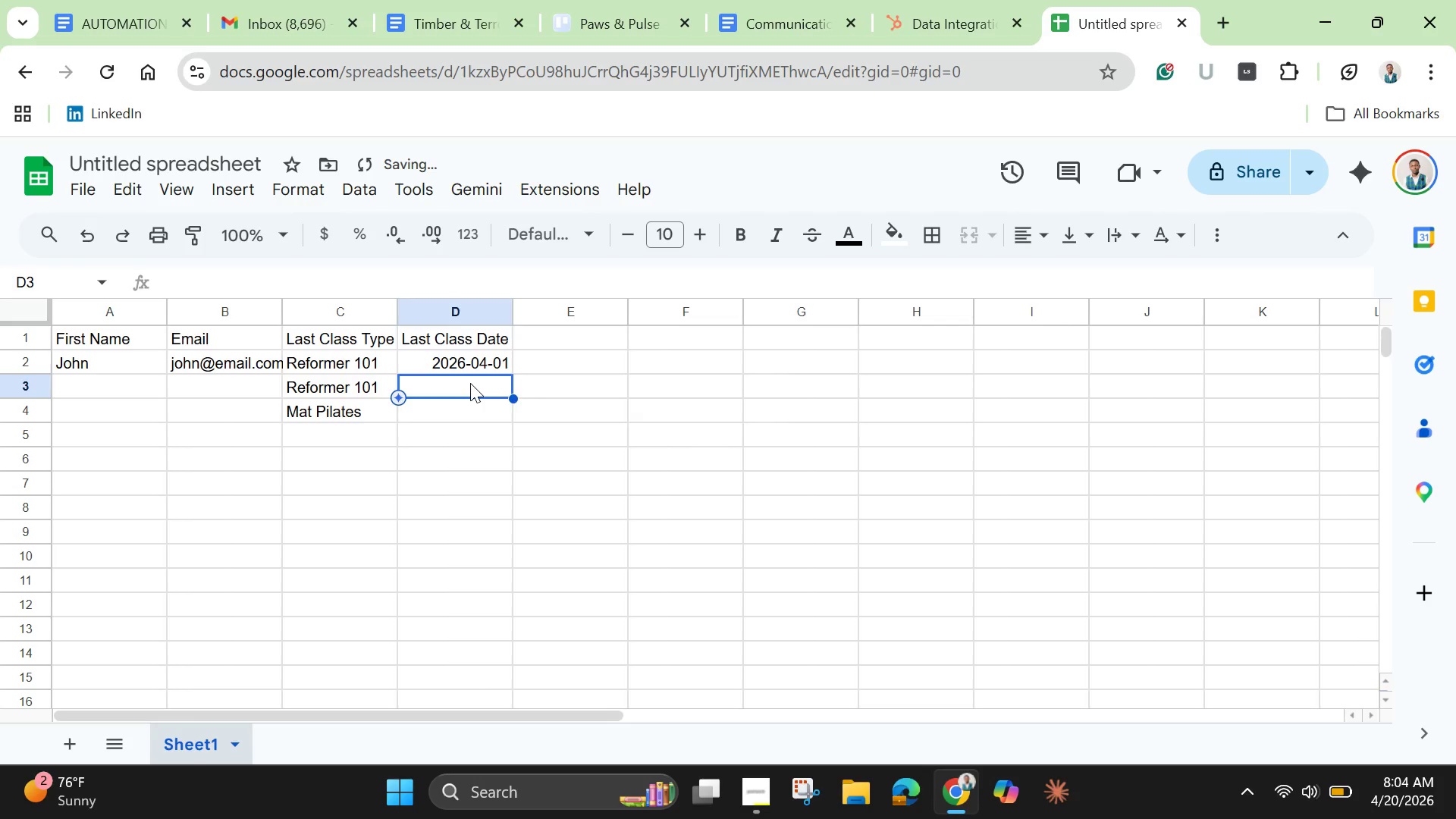 
type(2026=)
key(Backspace)
type(-03-30)
 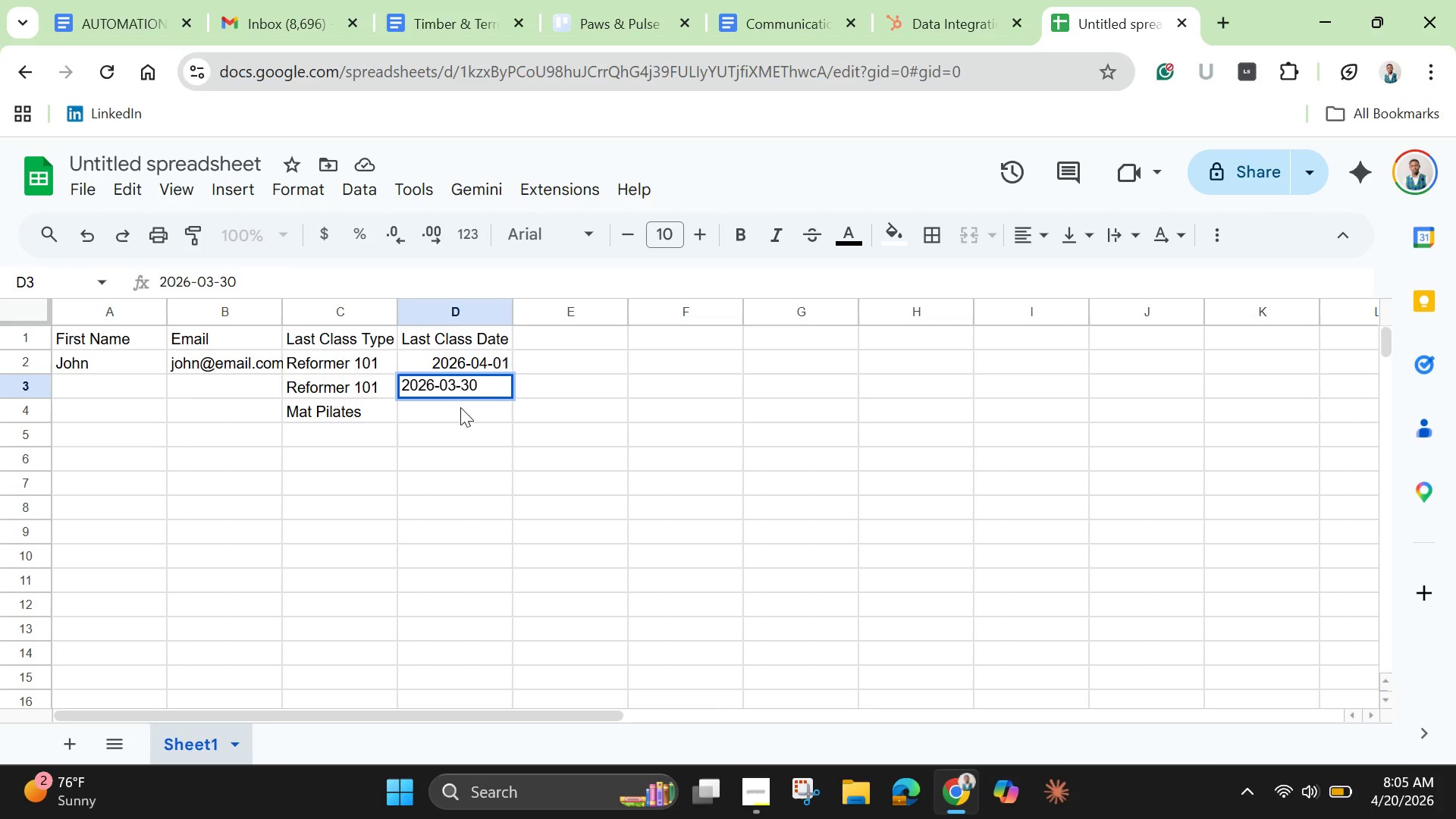 
left_click([456, 413])
 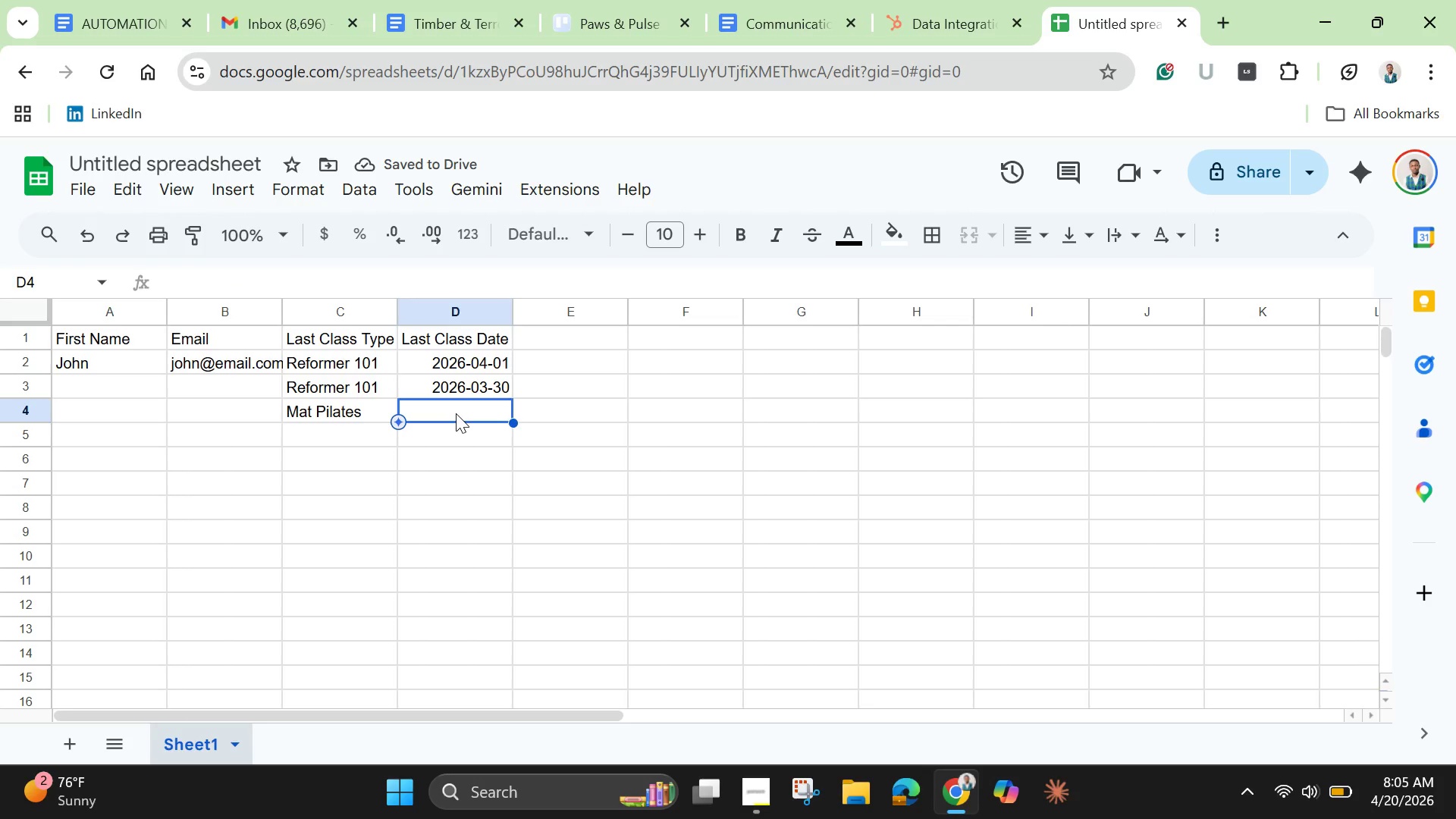 
type(2026-04-10)
 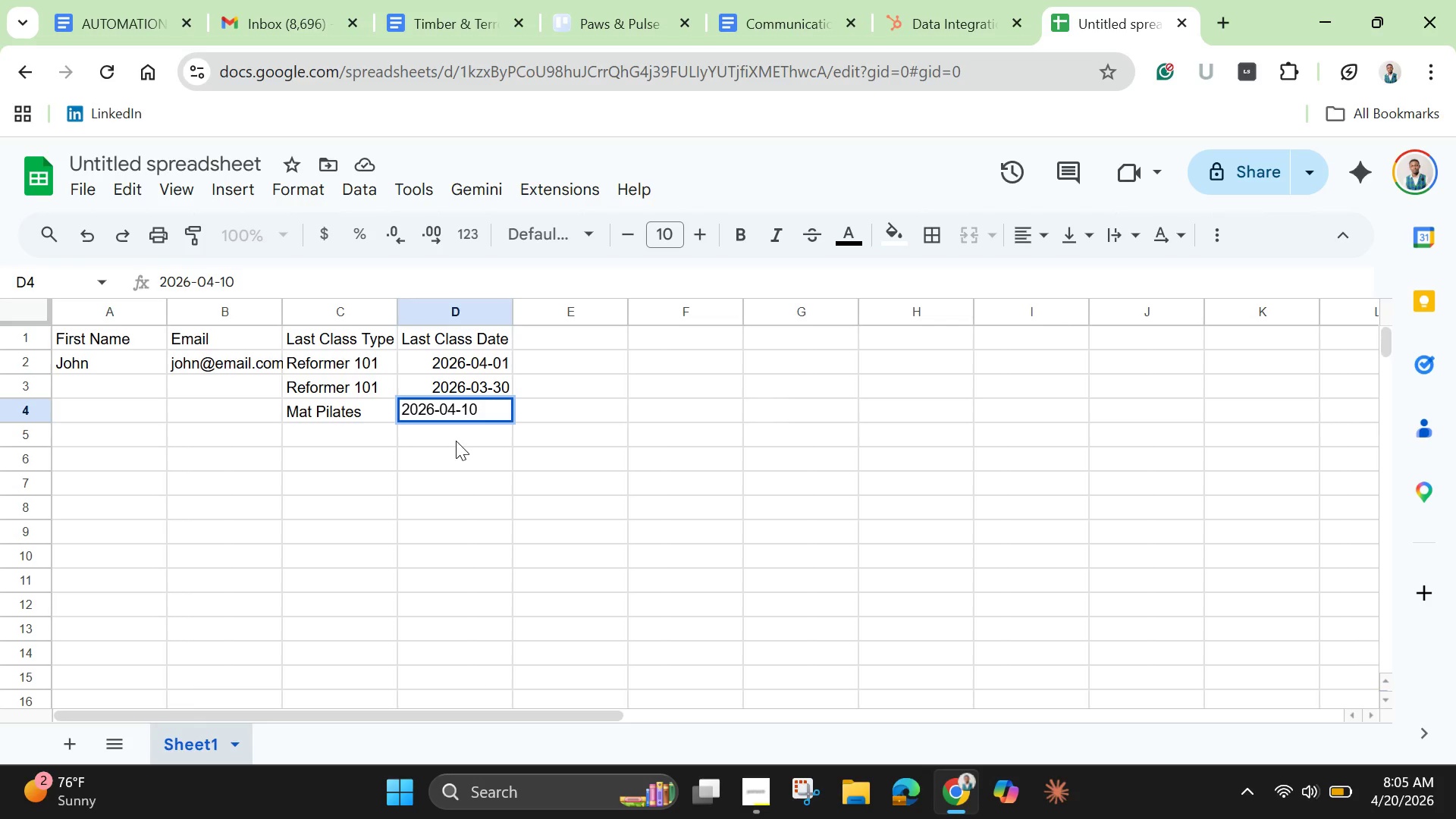 
left_click([461, 469])
 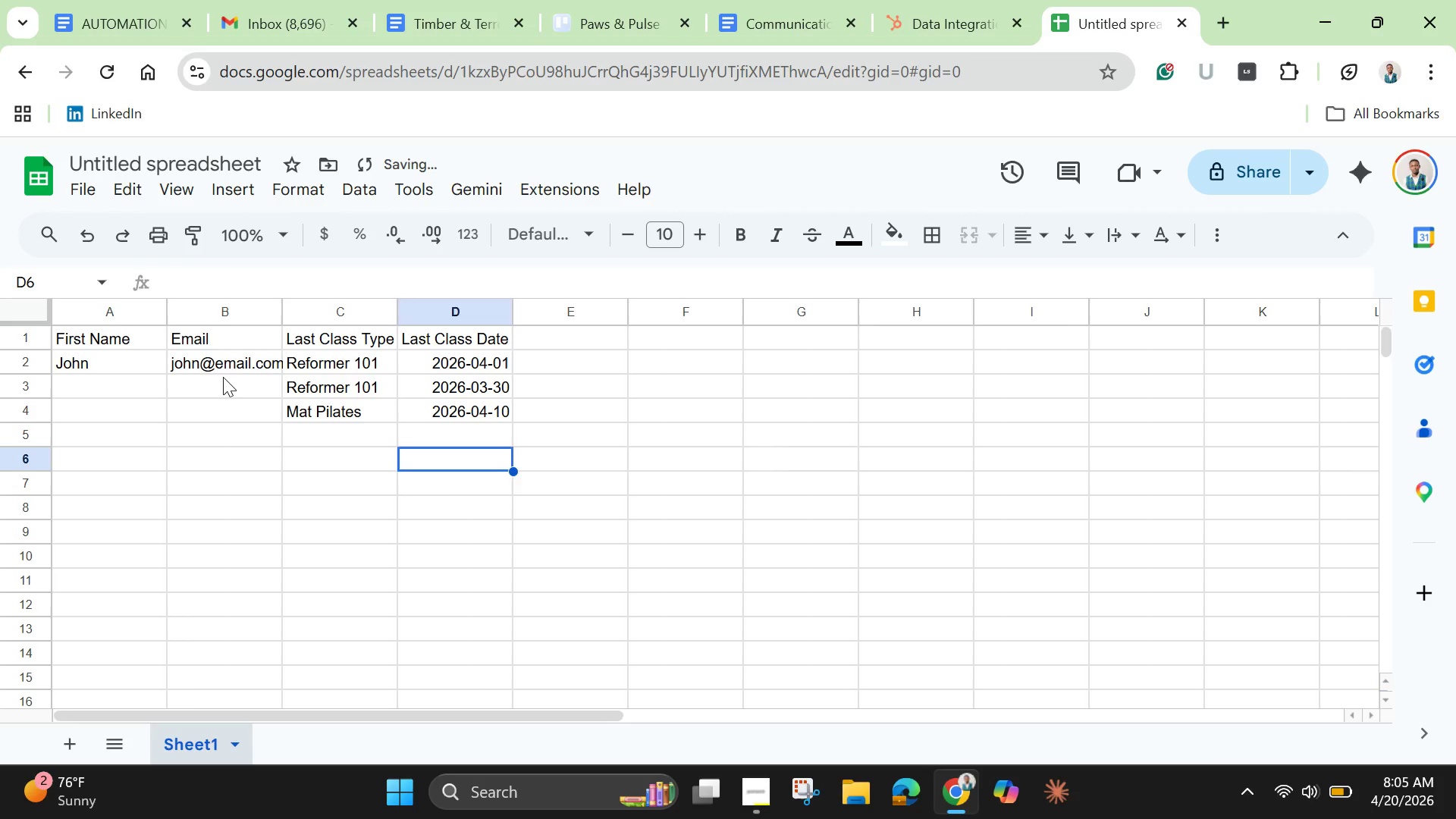 
left_click([223, 375])
 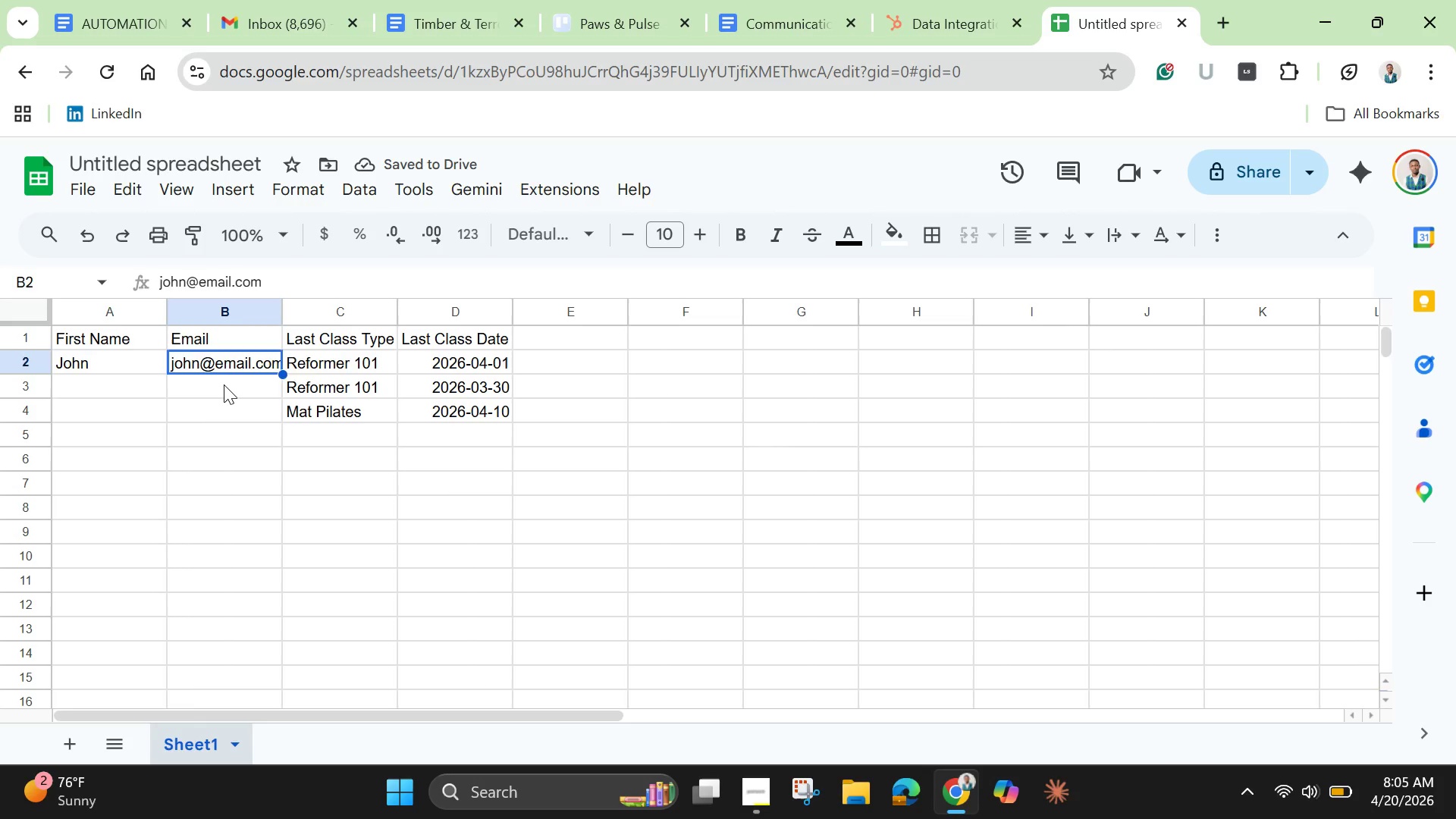 
left_click([224, 384])
 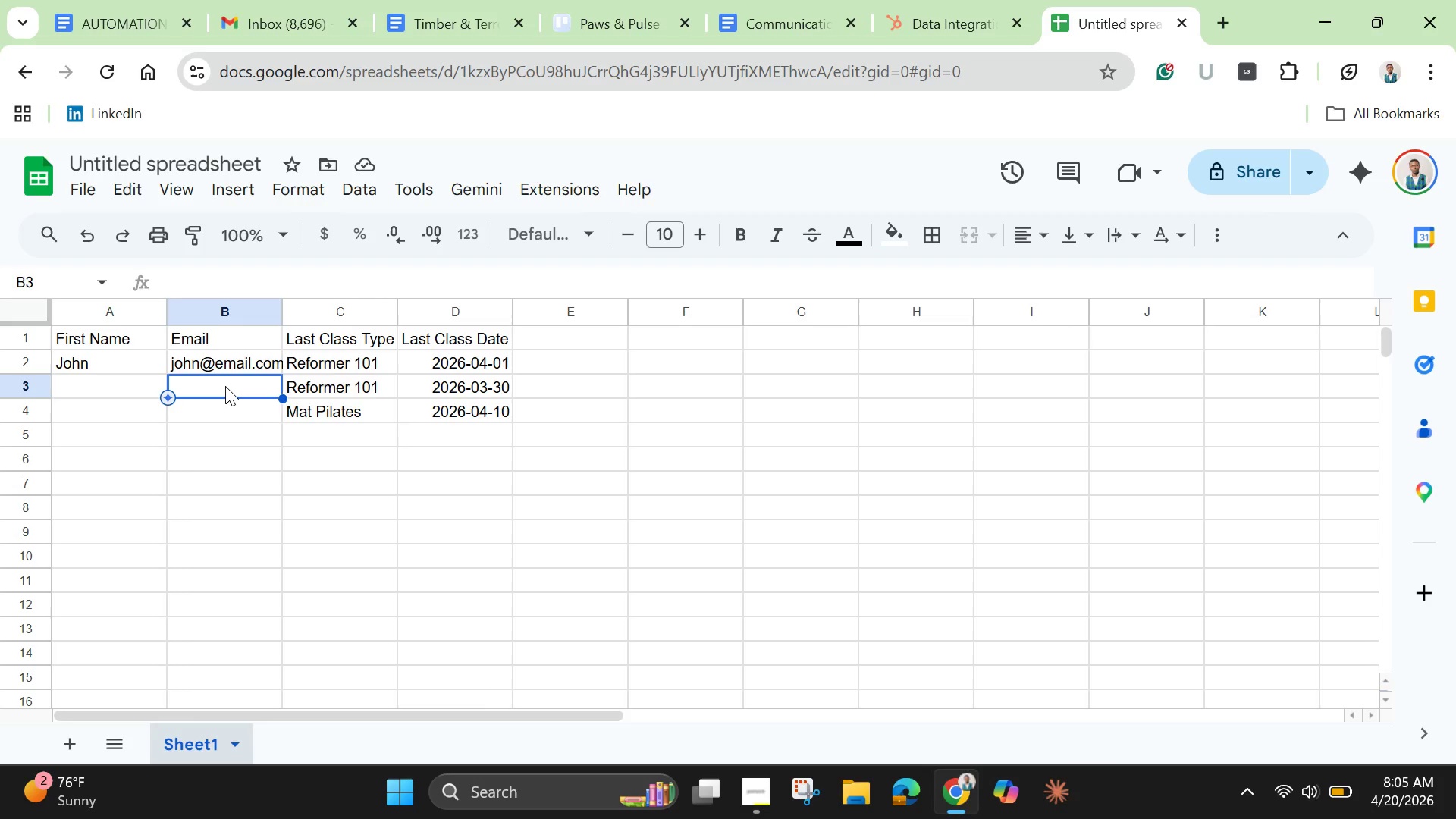 
type(sarah@en)
key(Backspace)
type(mail.com)
 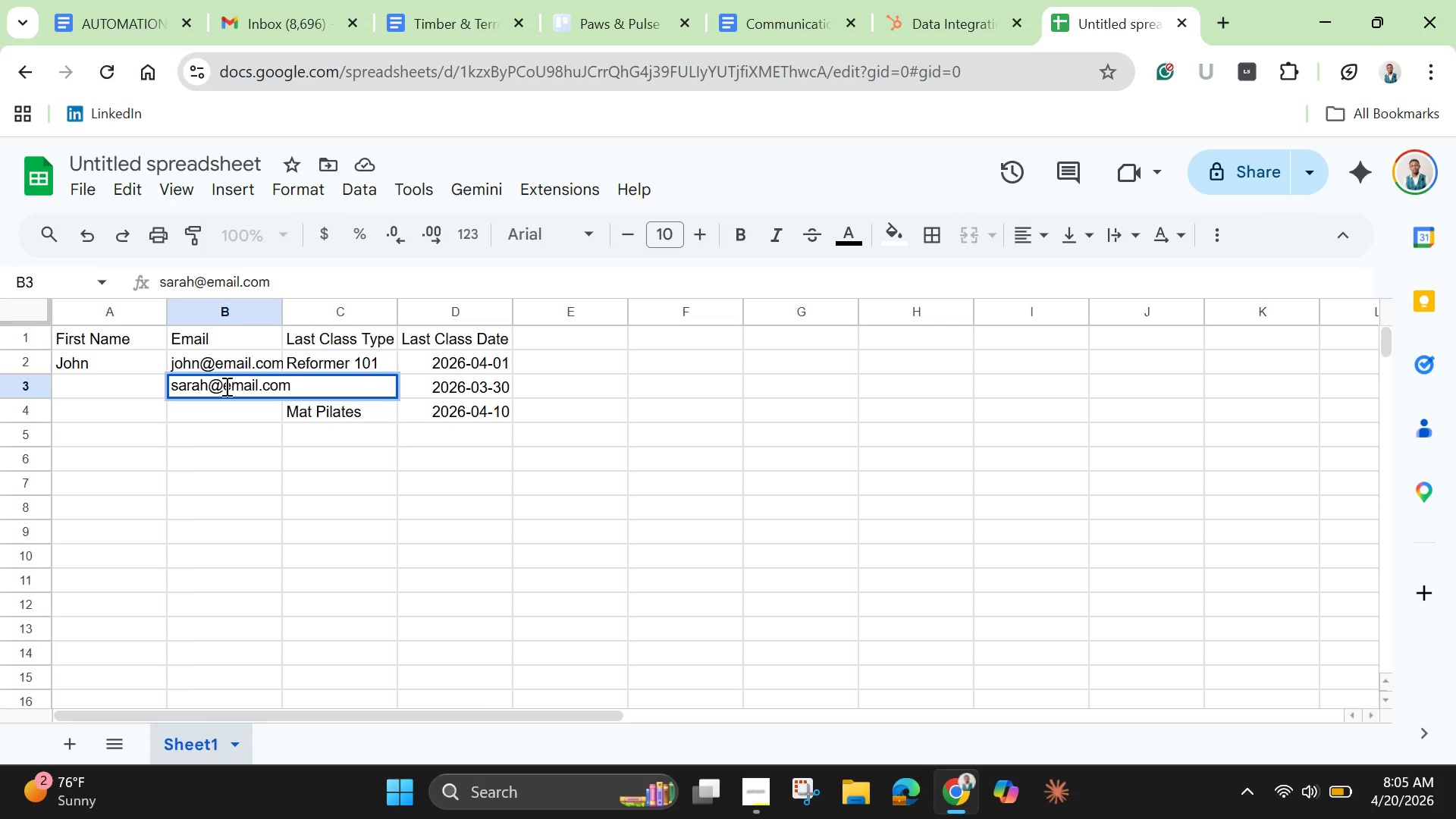 
key(Enter)
 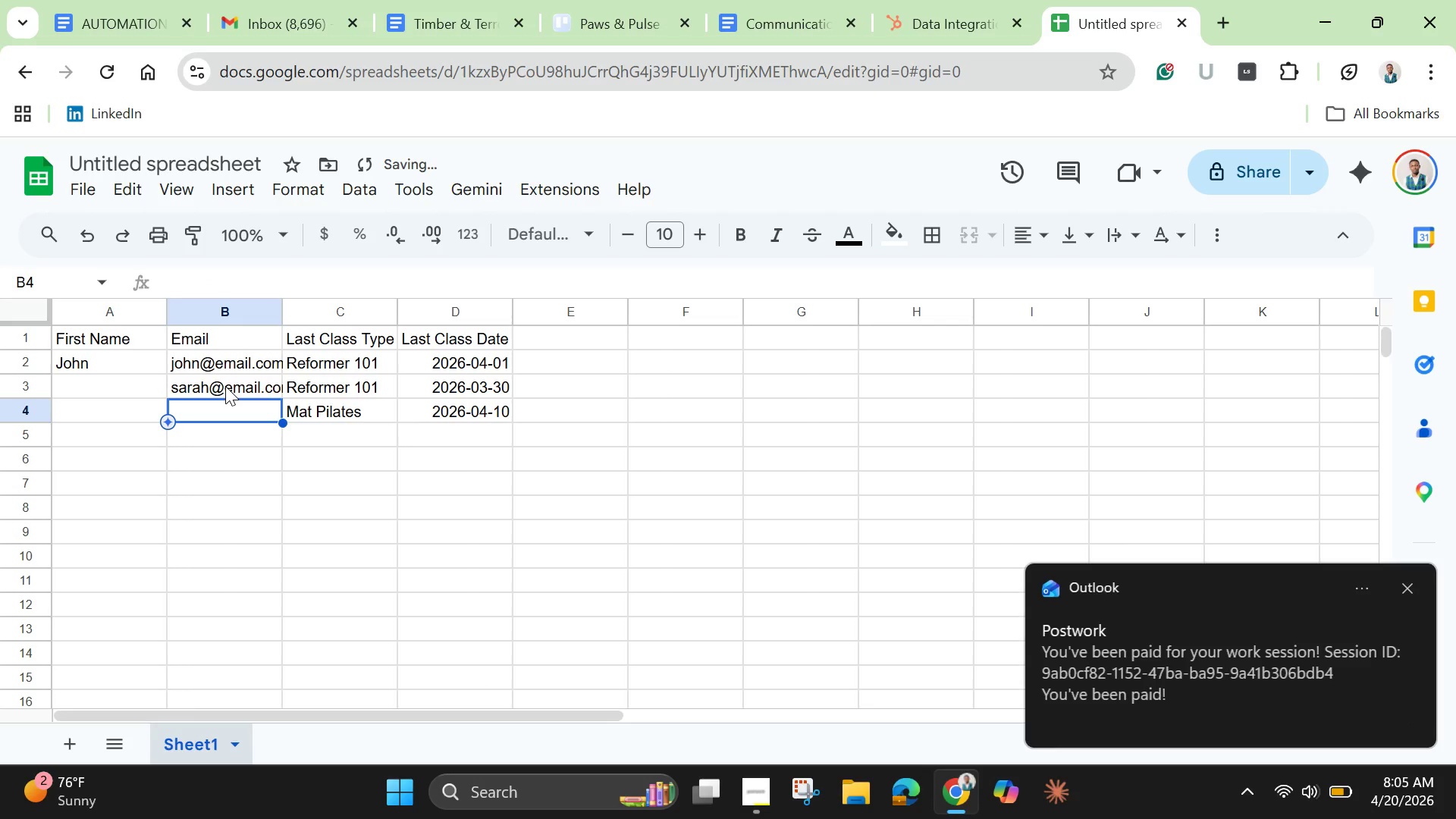 
type(mike@email,com)
key(Backspace)
key(Backspace)
key(Backspace)
key(Backspace)
type(.v)
key(Backspace)
type(com)
 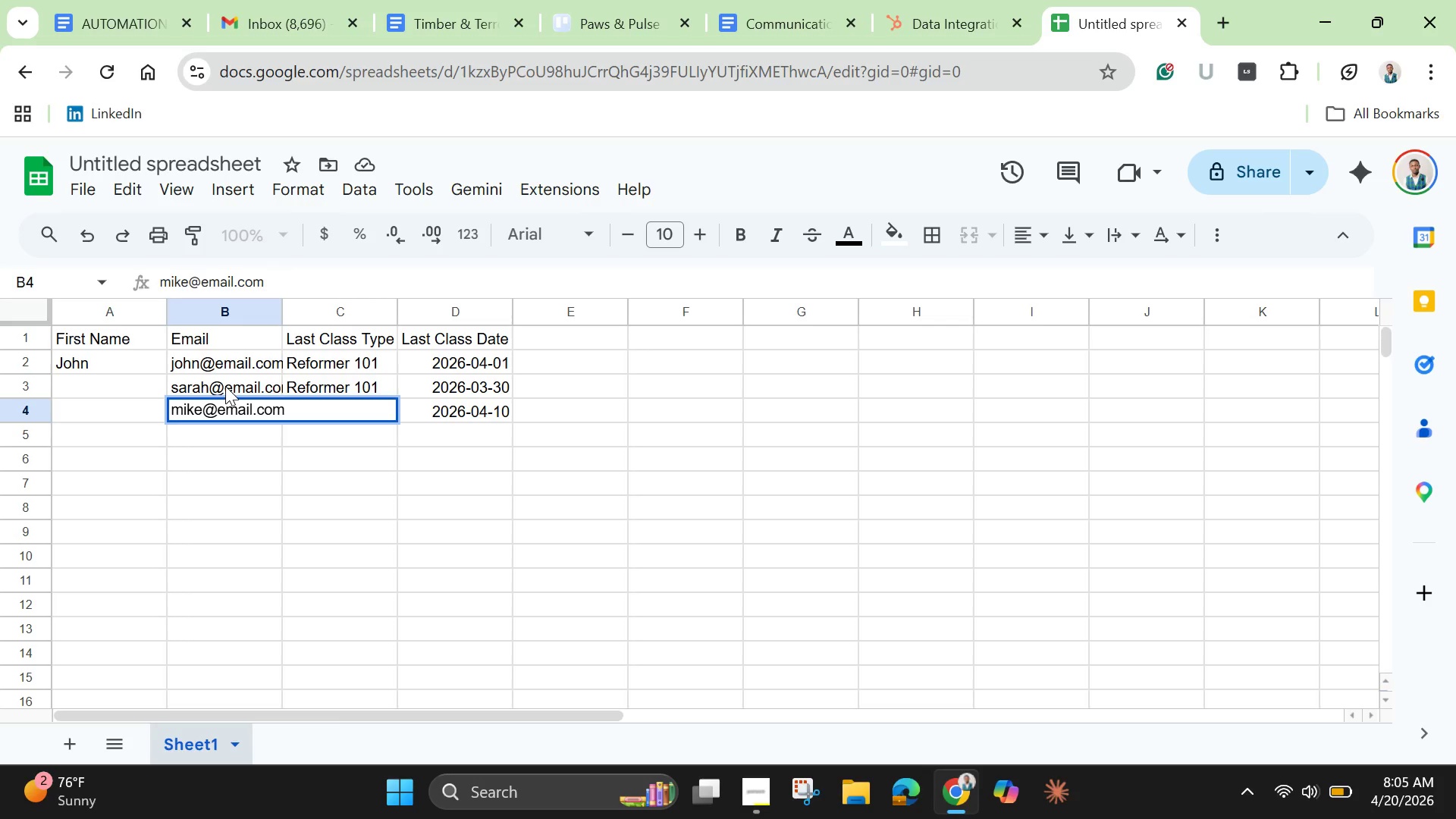 
wait(9.83)
 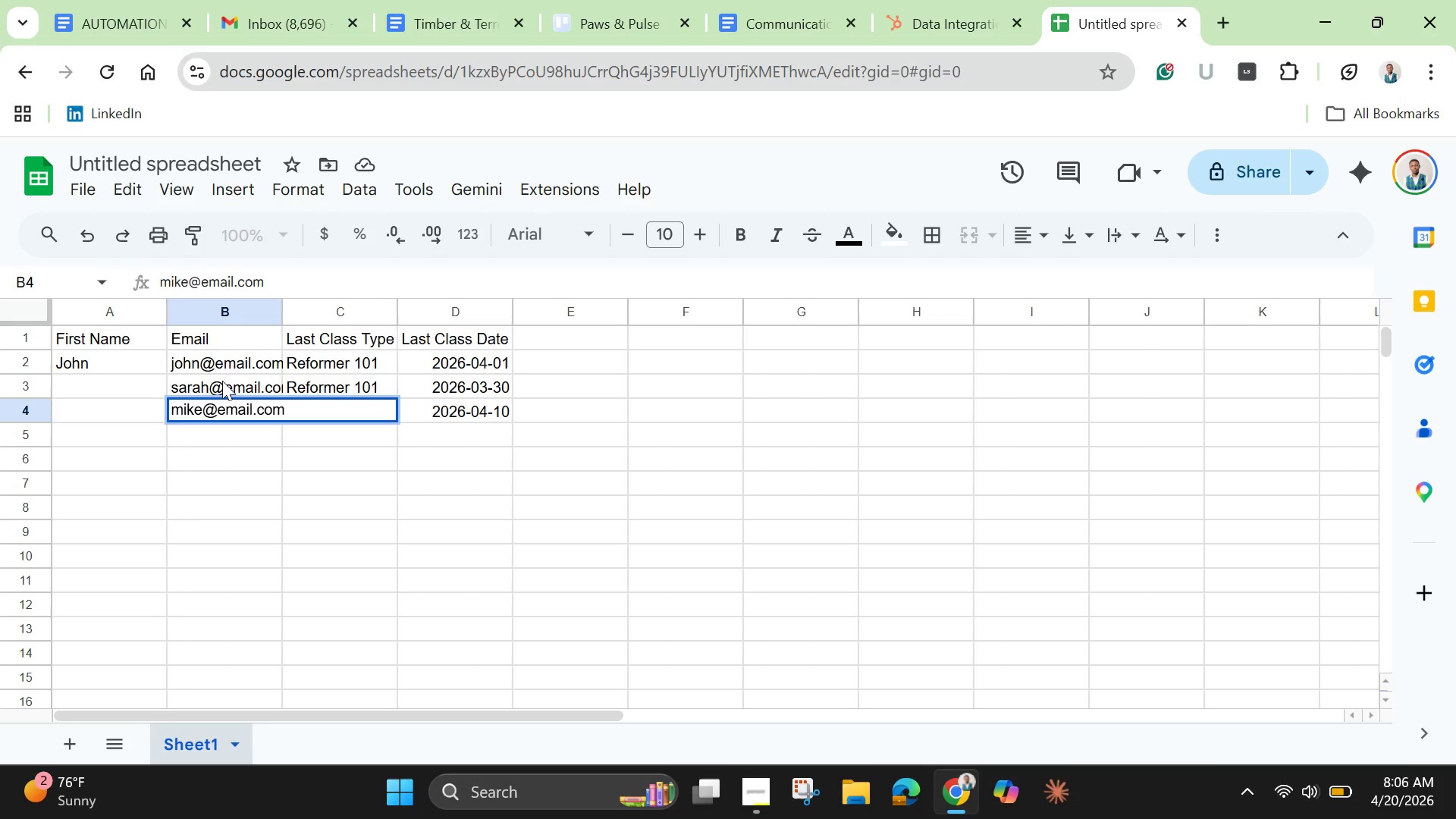 
type(Sarah)
 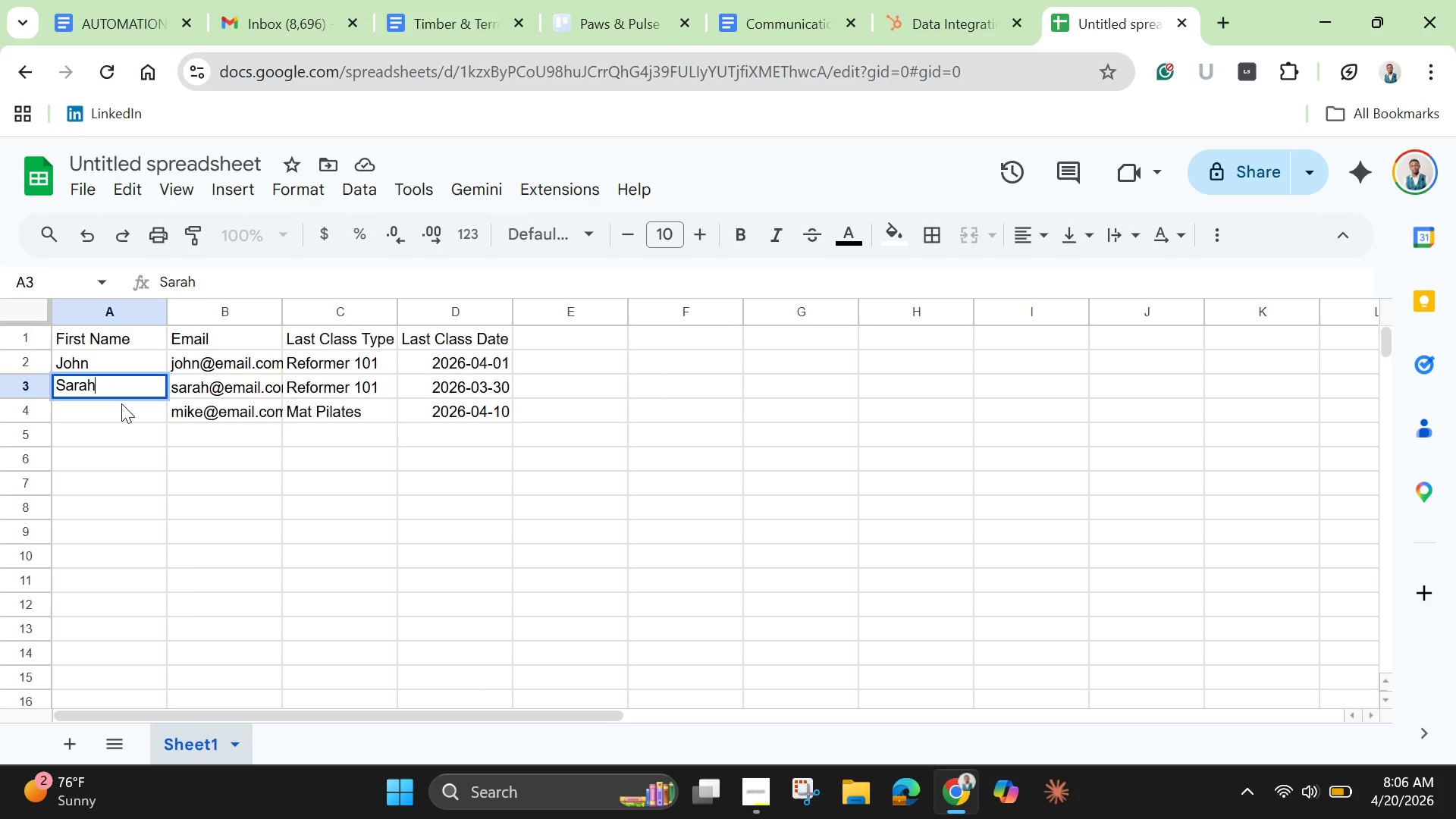 
left_click([121, 407])
 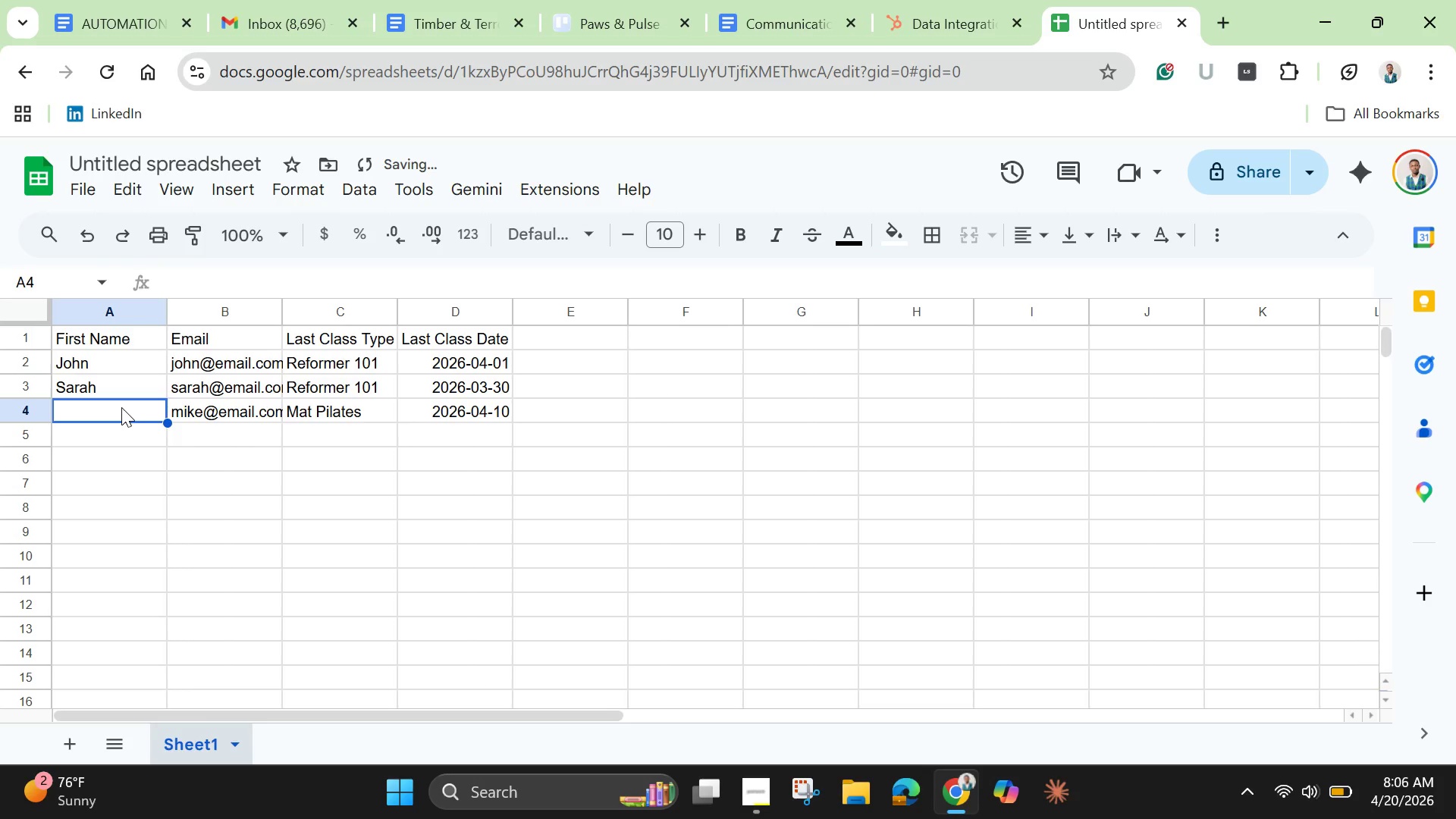 
type(Mike)
 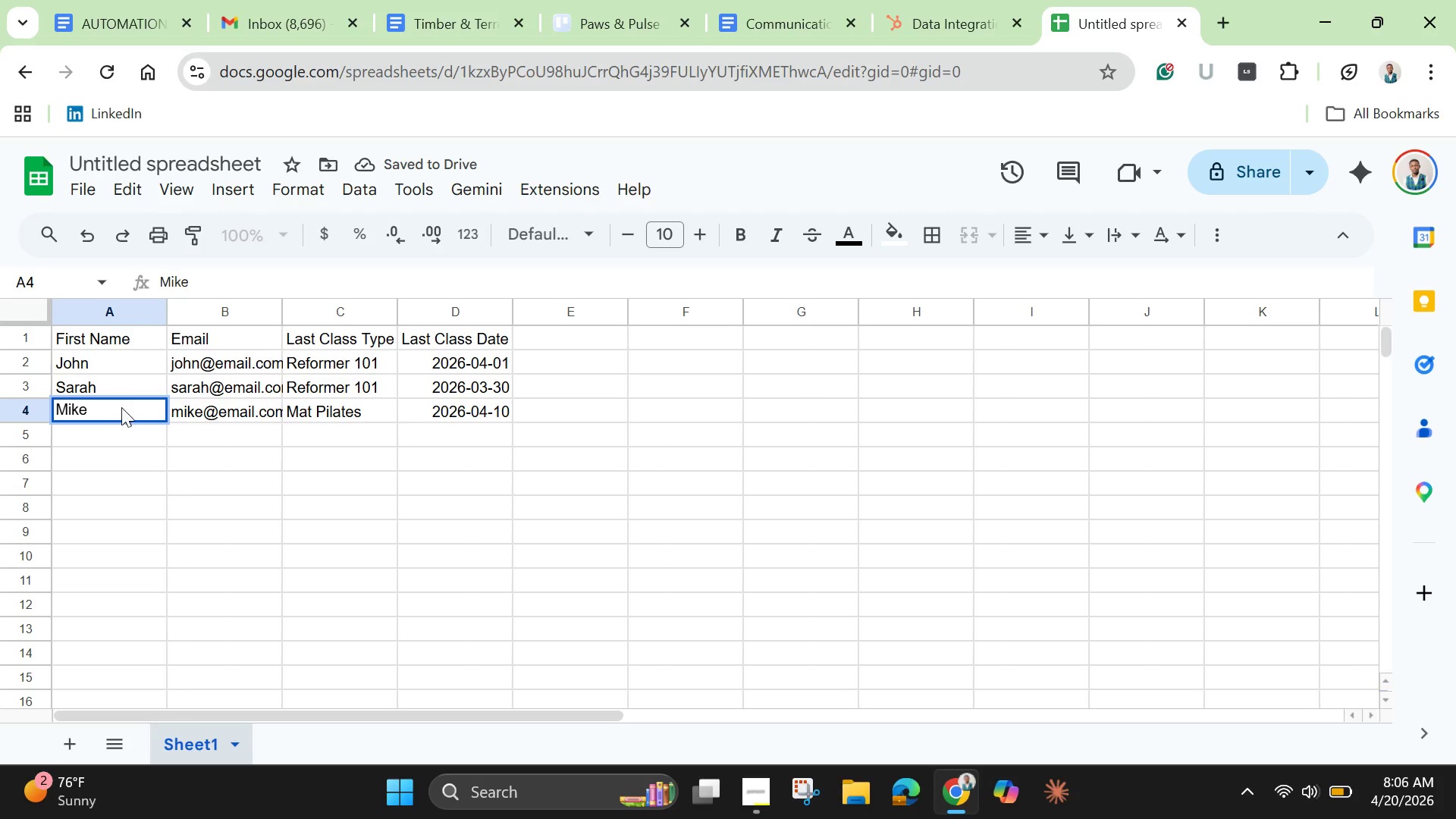 
key(Enter)
 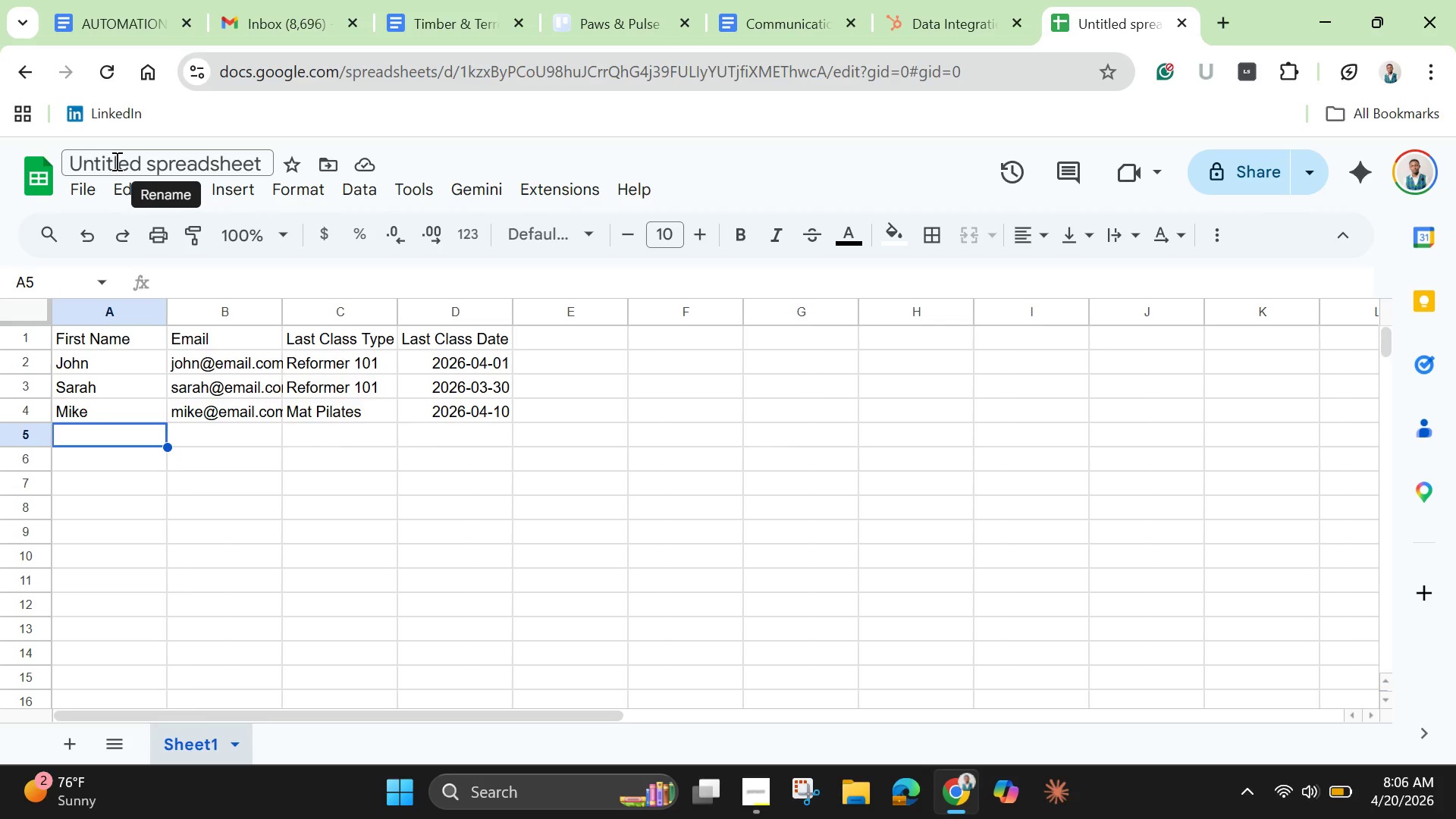 
wait(38.77)
 